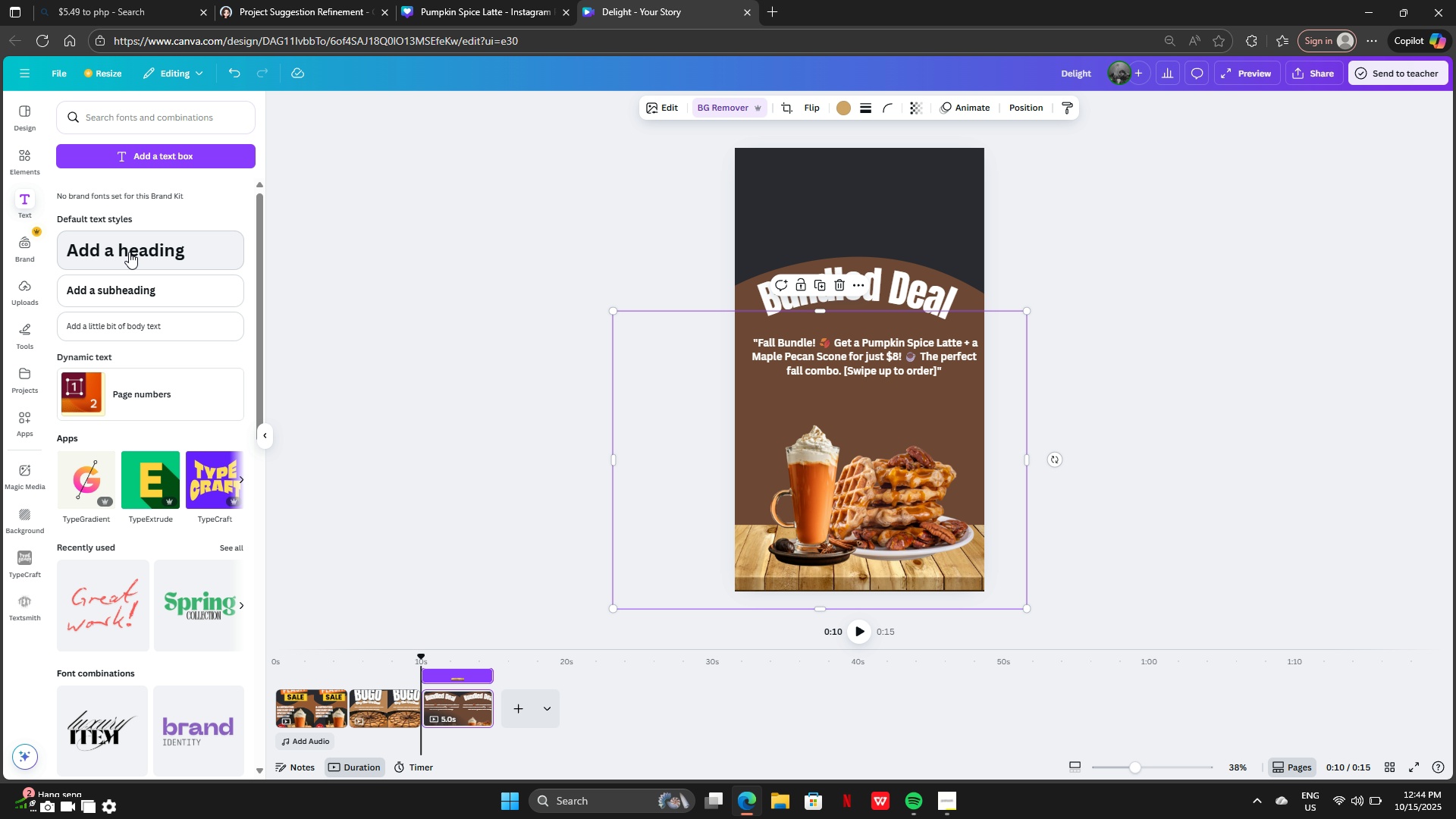 
left_click([133, 259])
 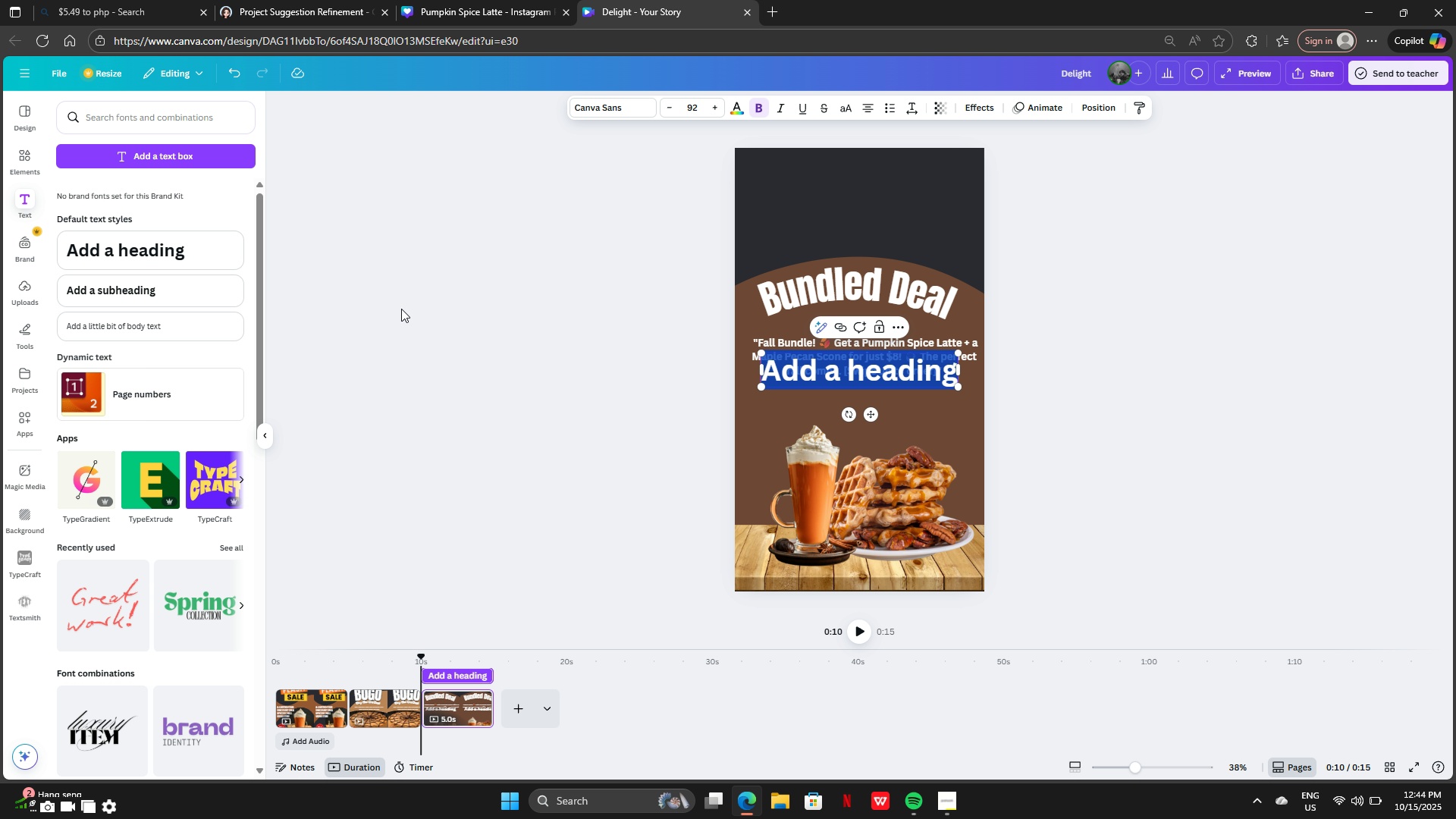 
key(Backspace)
type($8)
 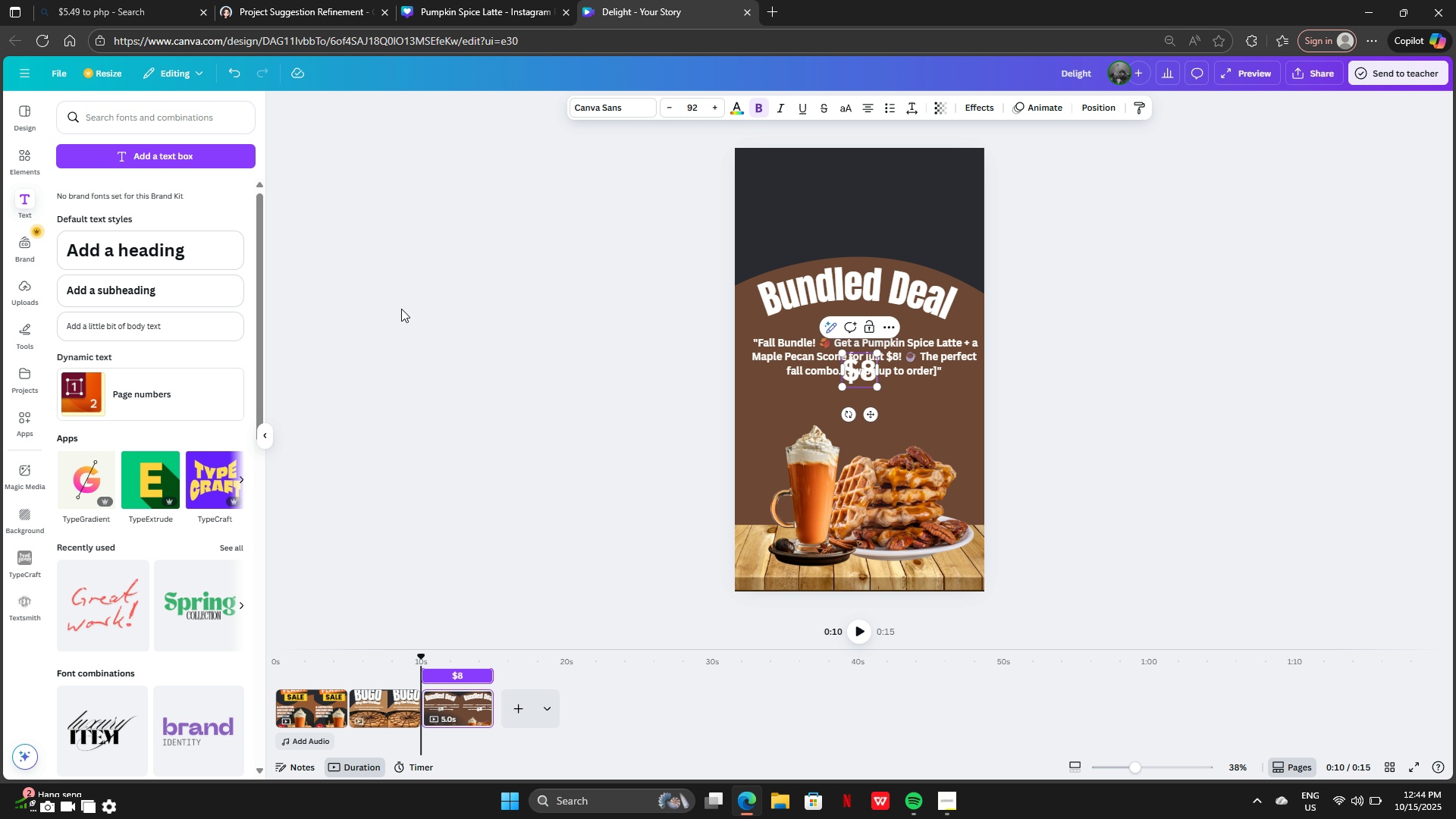 
hold_key(key=ShiftLeft, duration=0.73)
 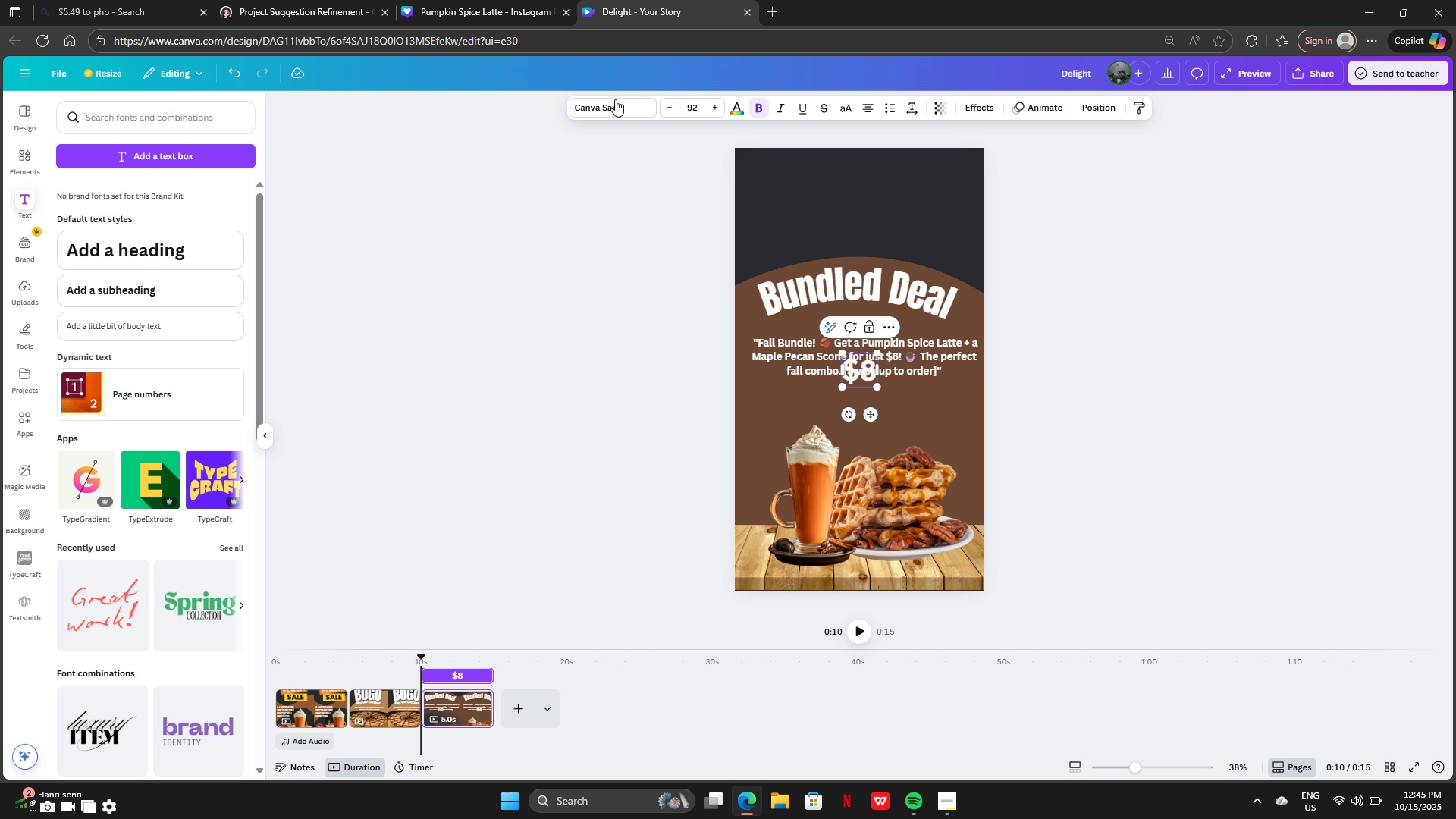 
left_click([614, 99])
 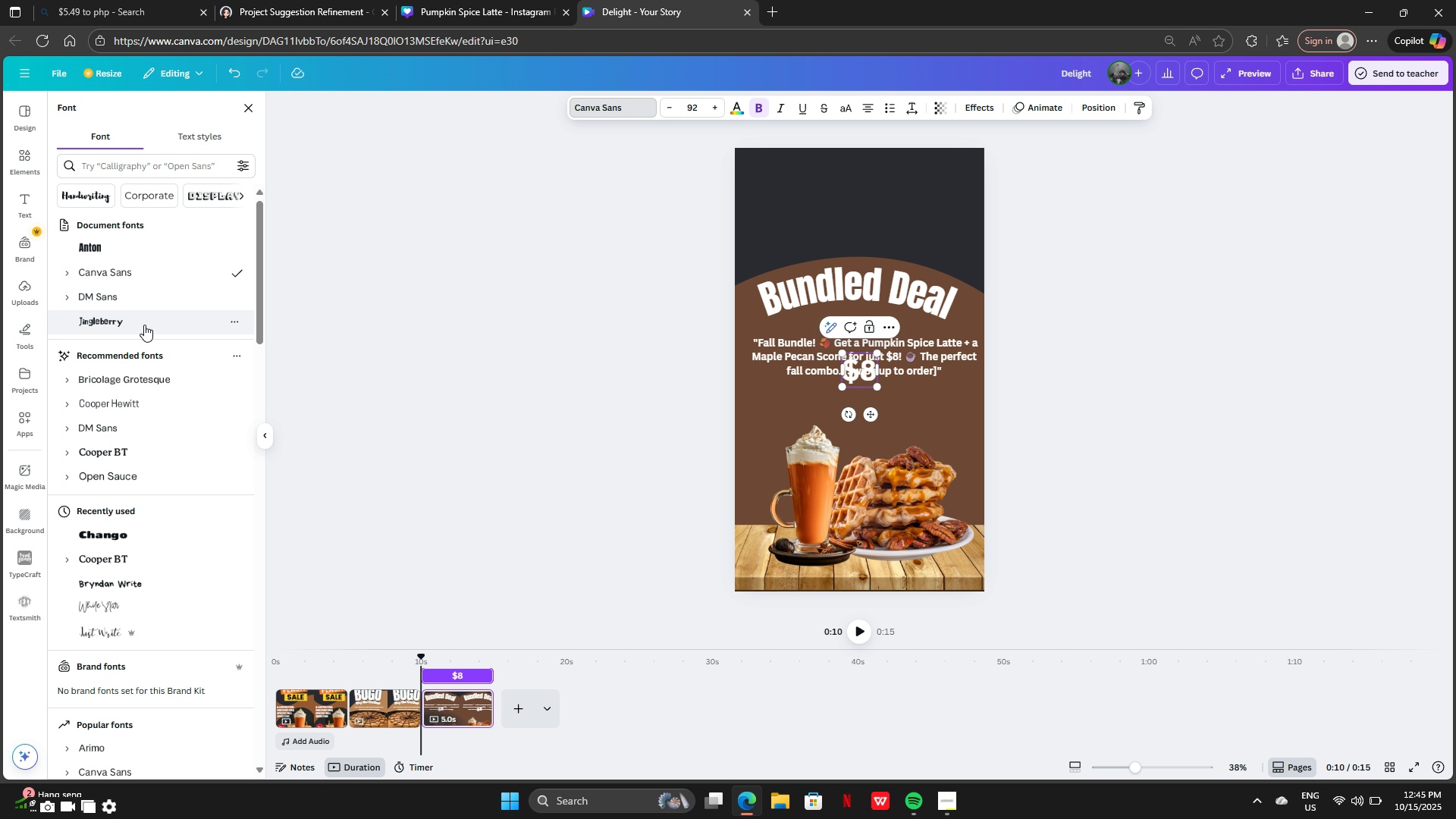 
left_click([143, 322])
 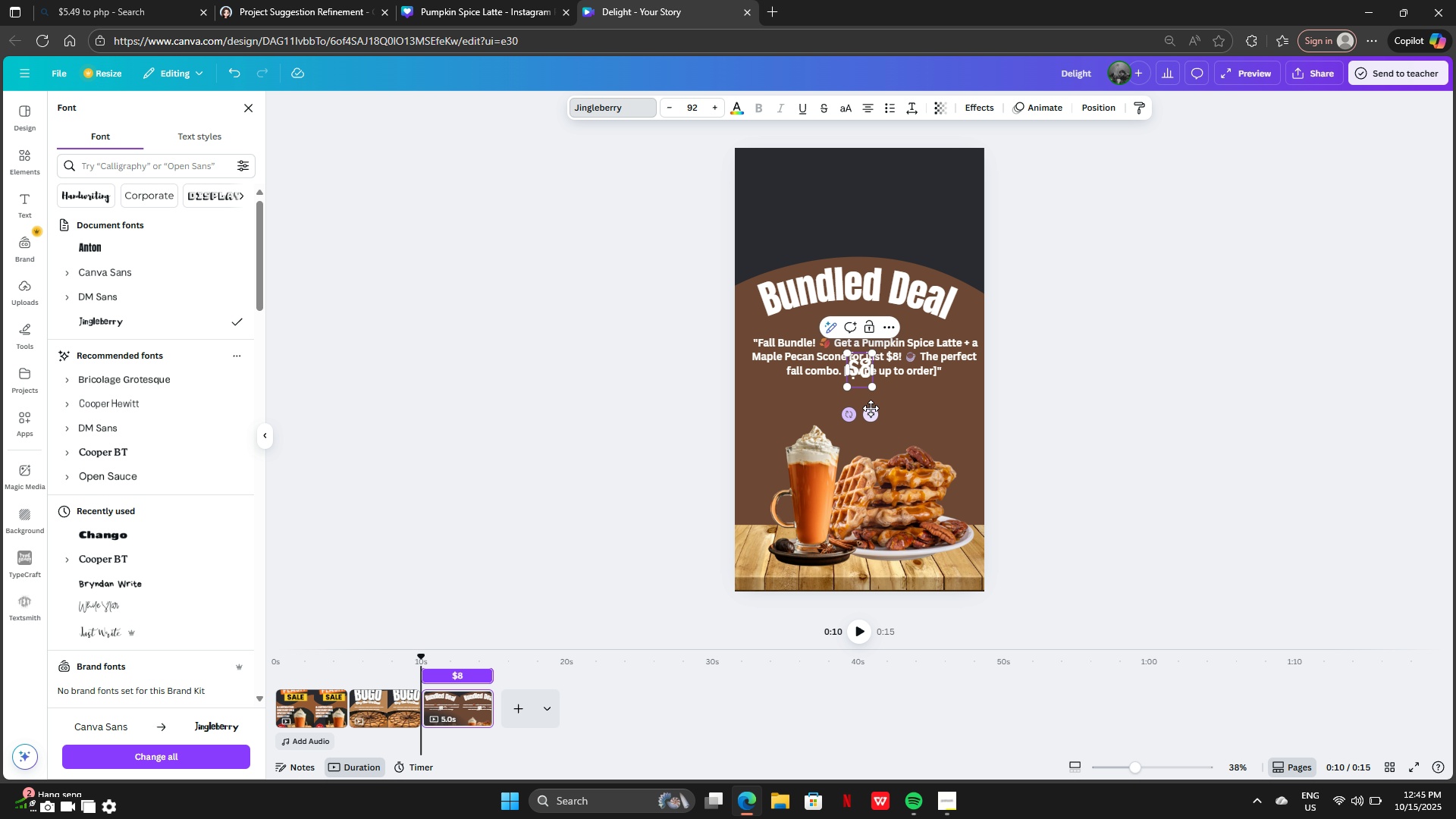 
left_click_drag(start_coordinate=[871, 410], to_coordinate=[789, 457])
 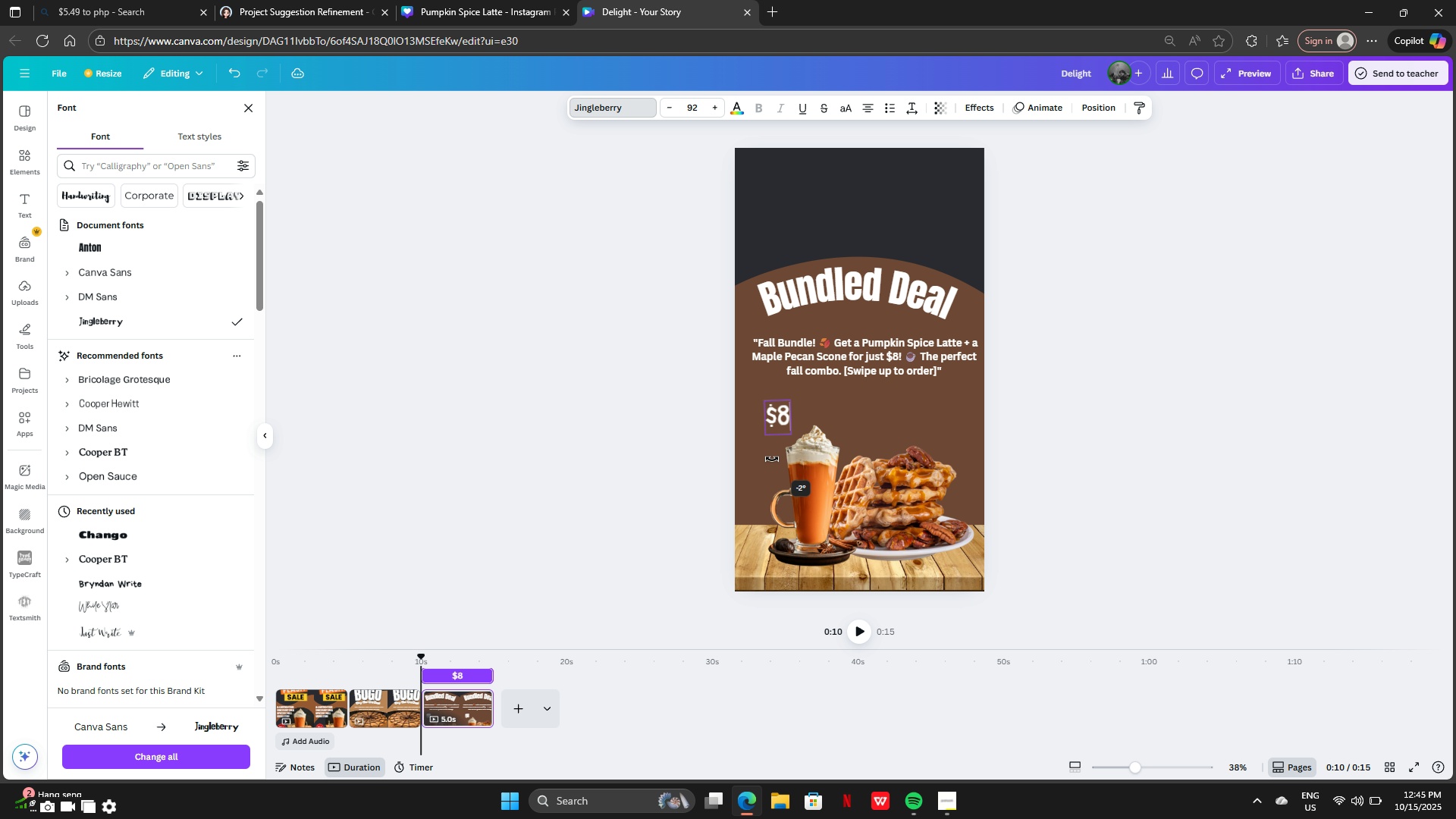 
wait(5.16)
 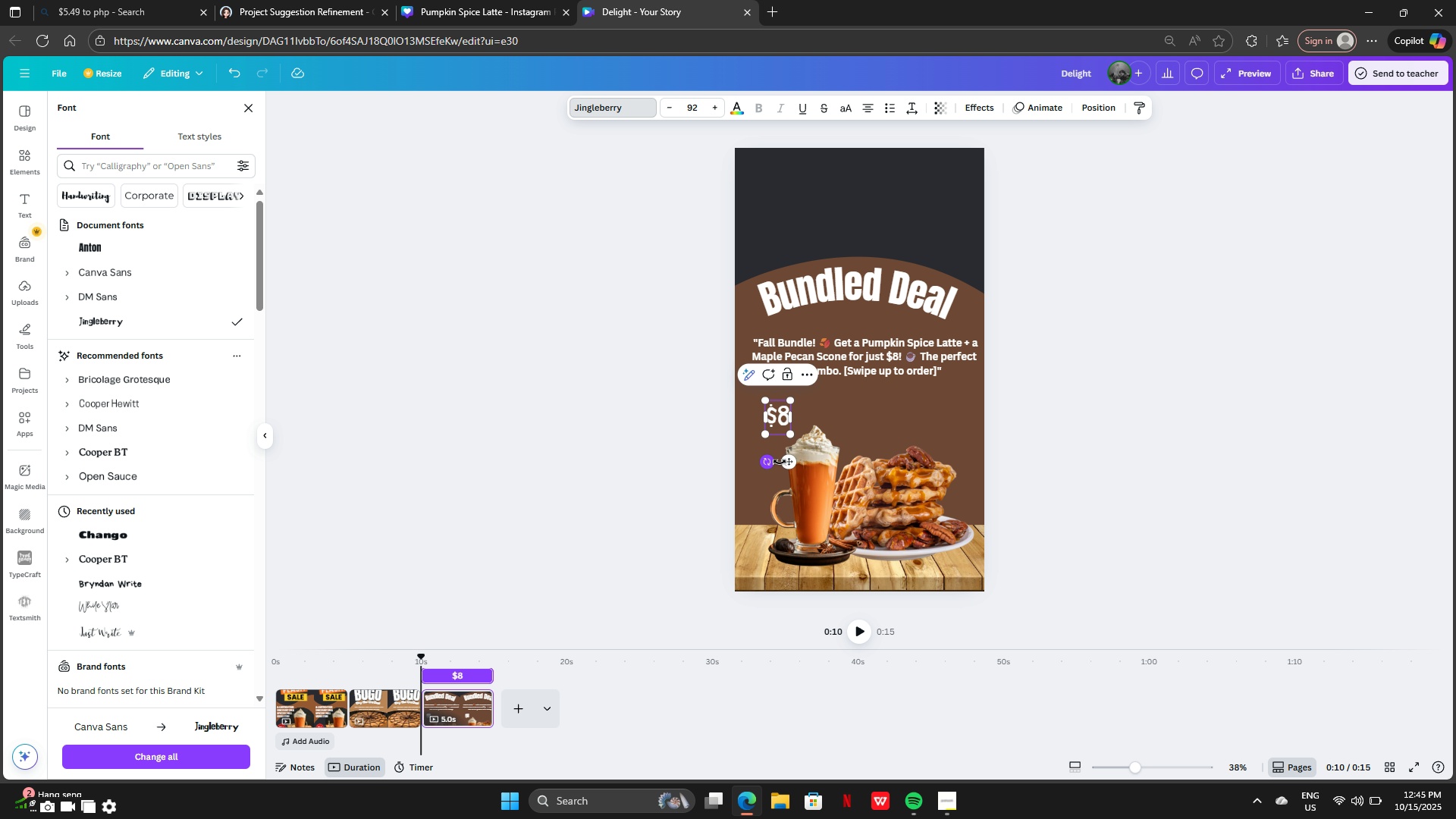 
left_click([30, 161])
 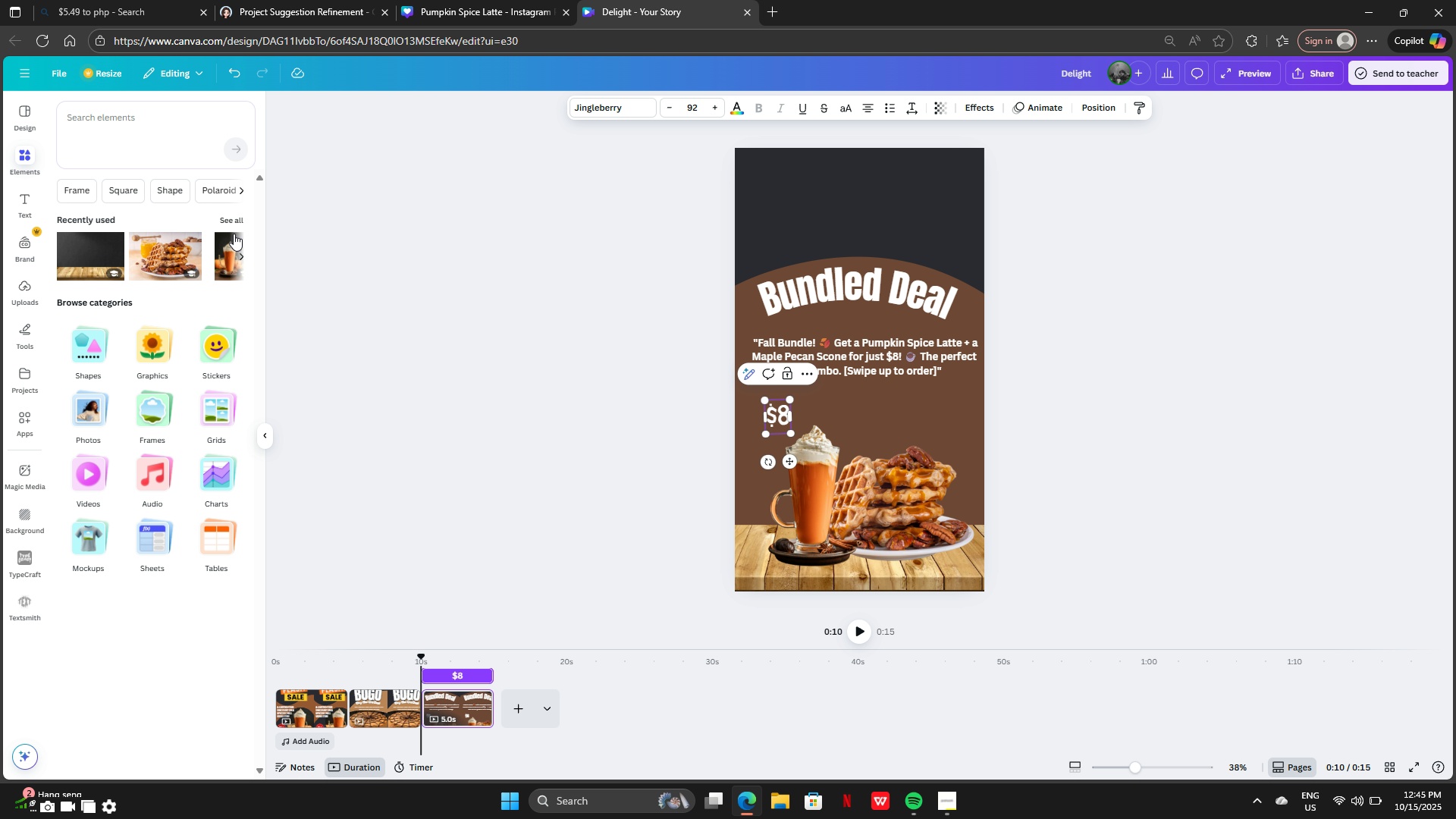 
left_click([221, 220])
 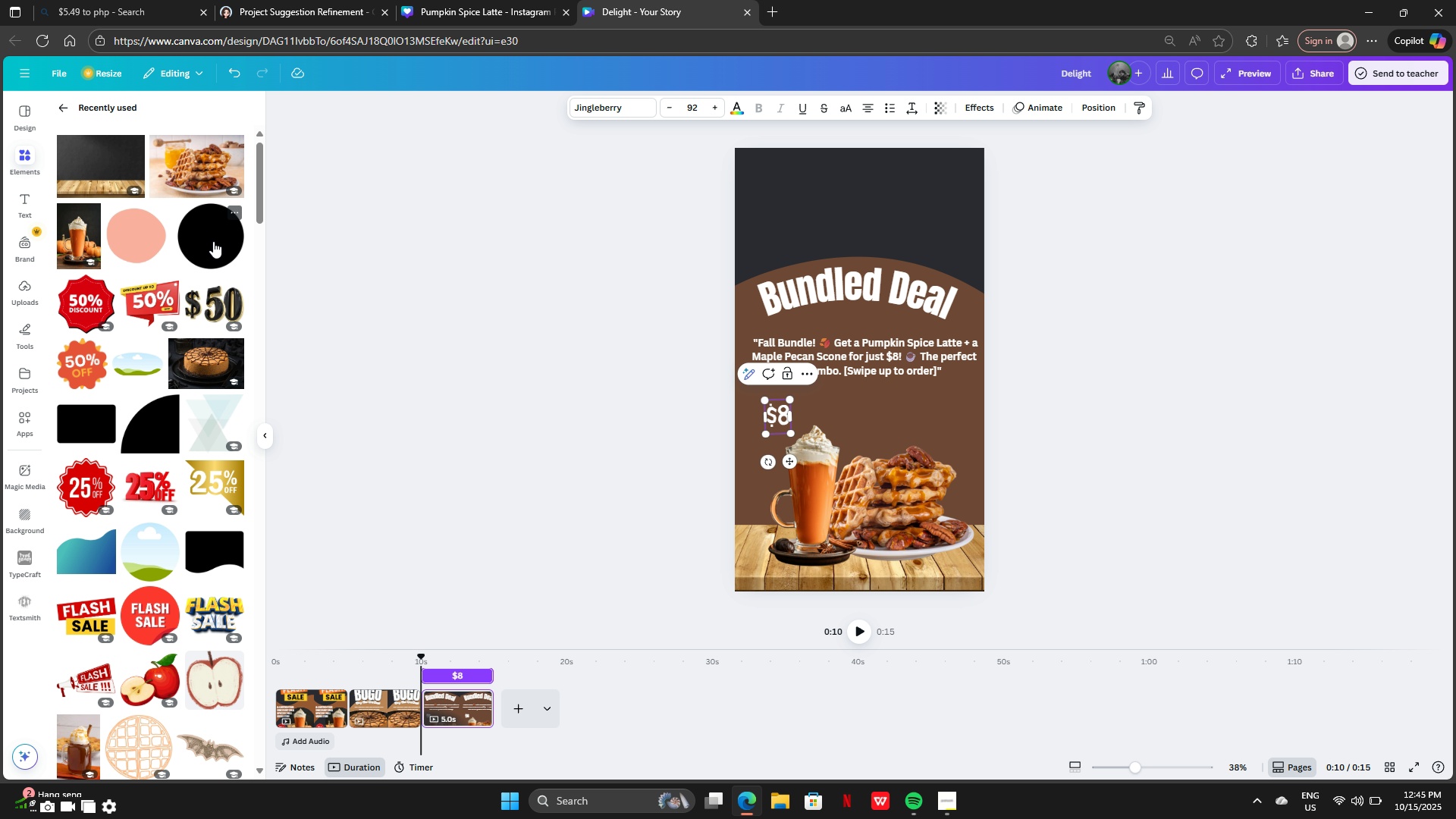 
left_click([212, 241])
 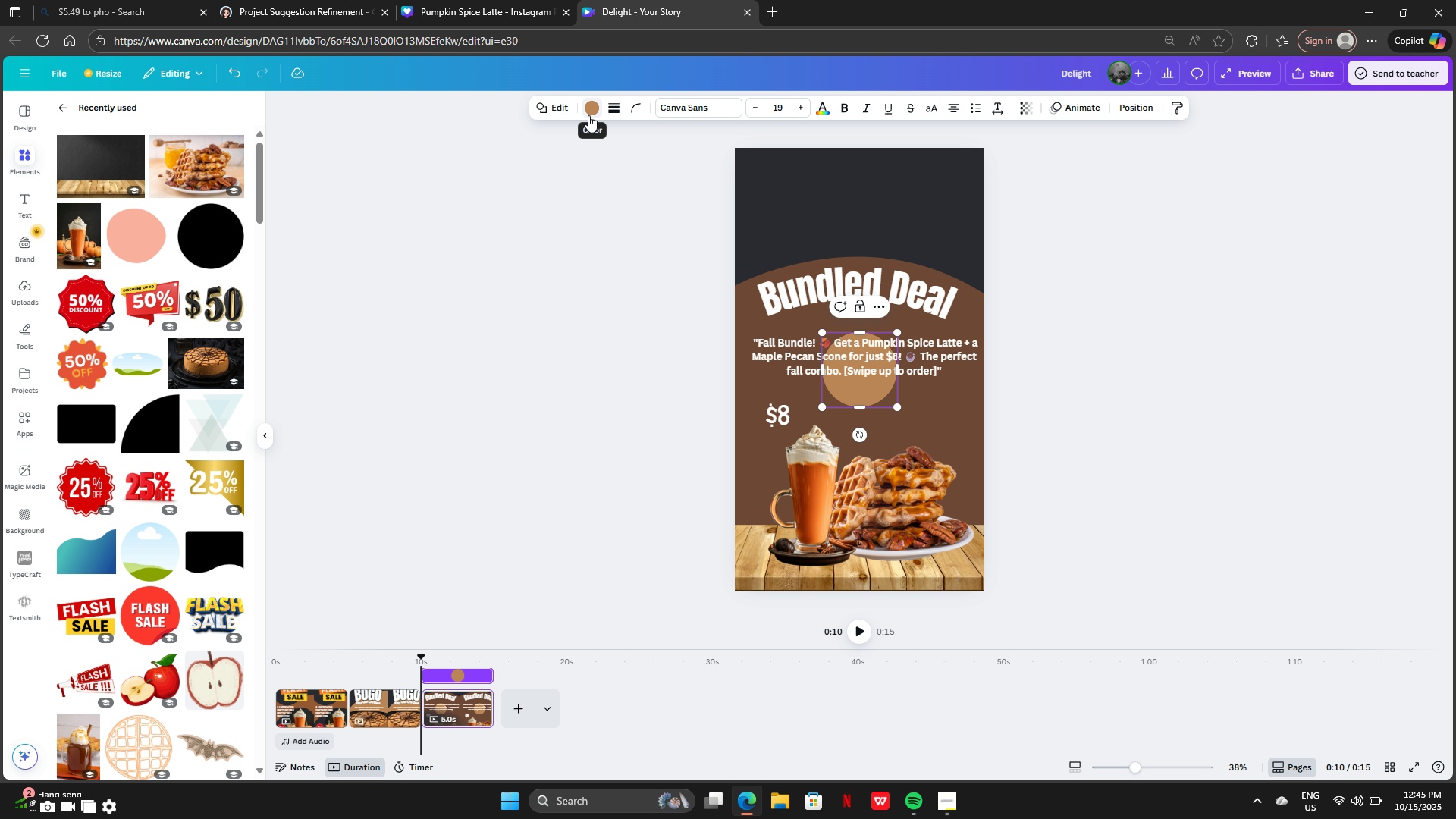 
mouse_move([203, 228])
 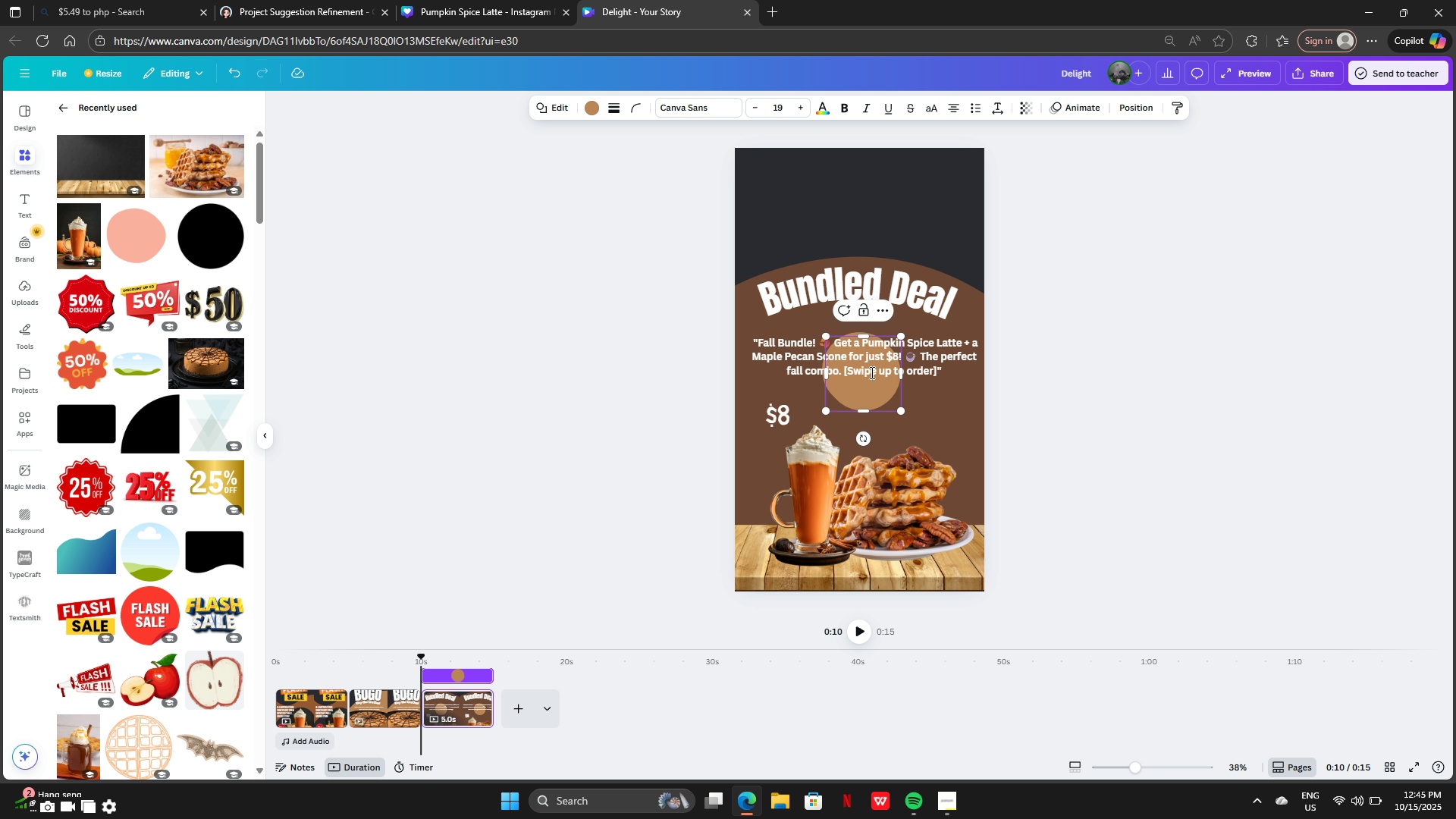 
key(Control+Z)
 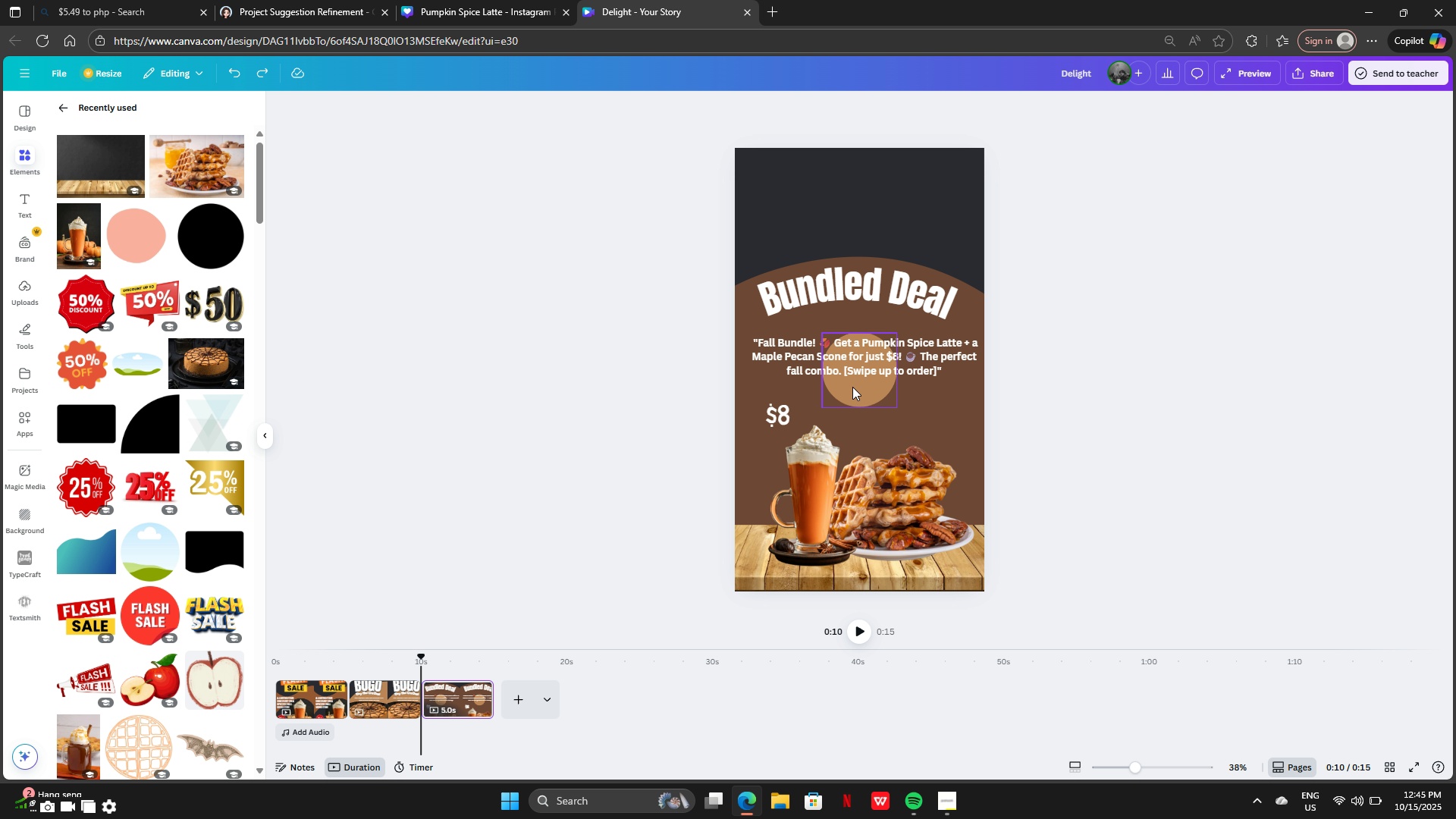 
left_click_drag(start_coordinate=[852, 387], to_coordinate=[773, 431])
 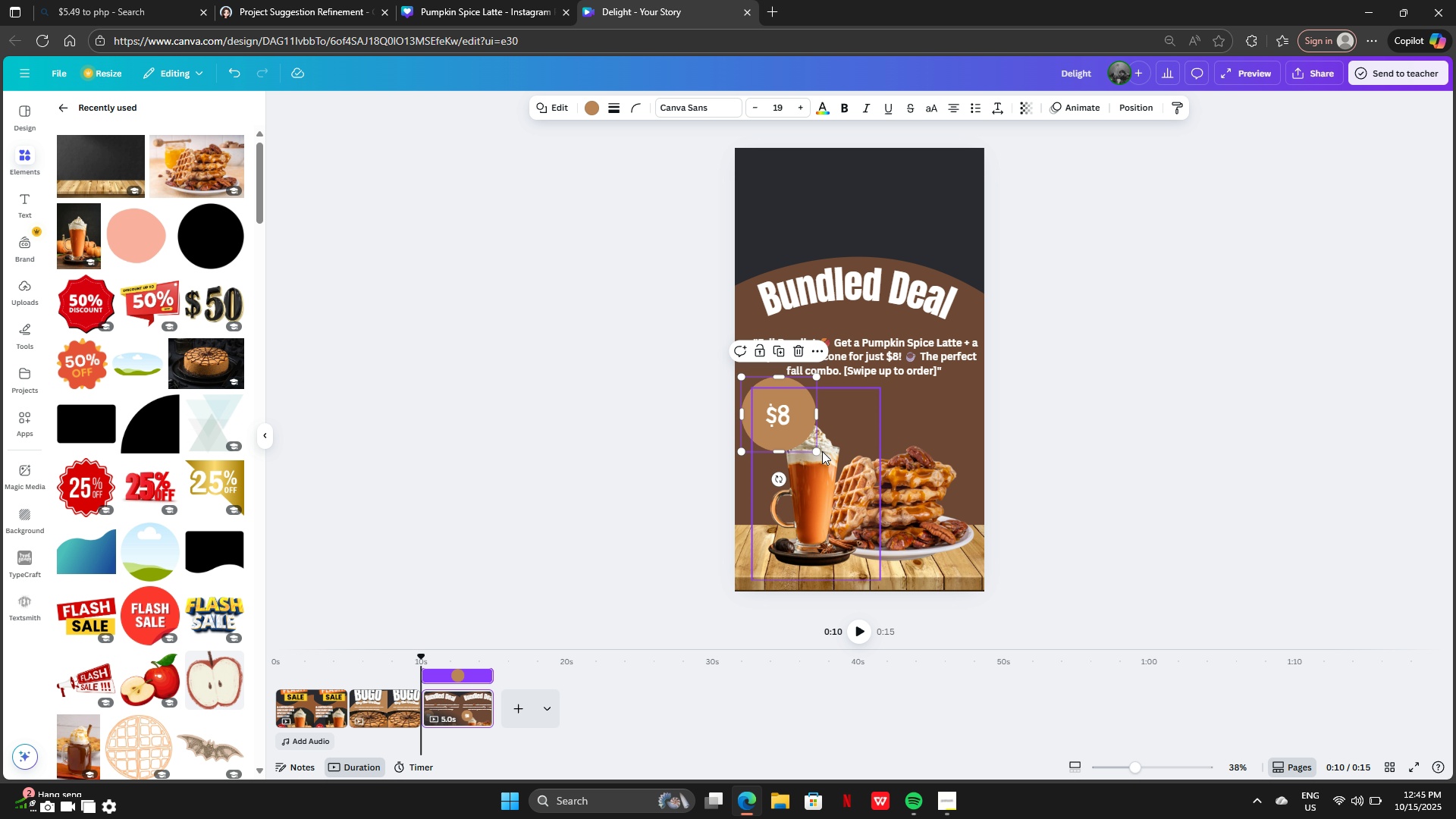 
left_click_drag(start_coordinate=[821, 450], to_coordinate=[795, 416])
 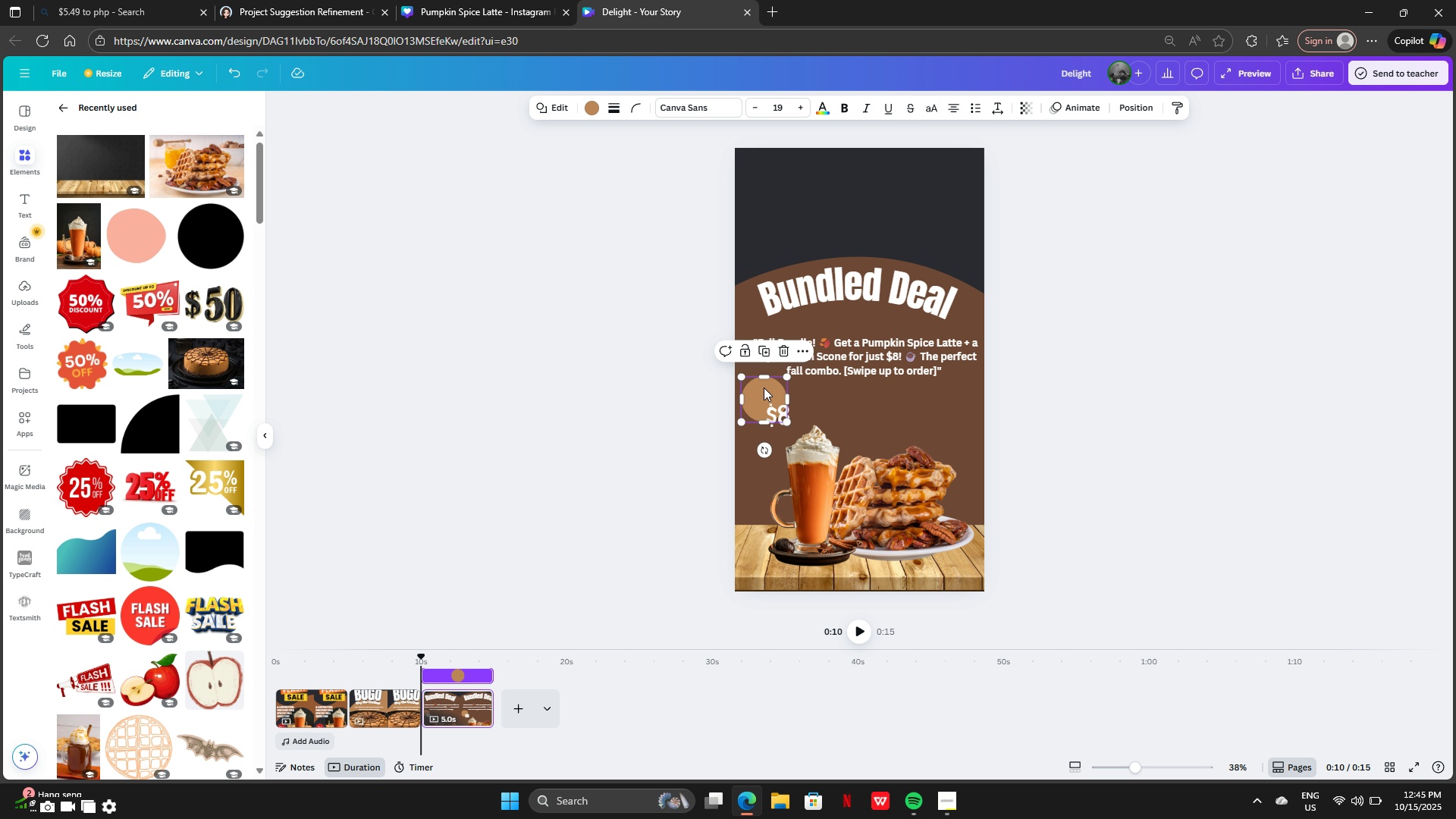 
left_click_drag(start_coordinate=[764, 388], to_coordinate=[776, 403])
 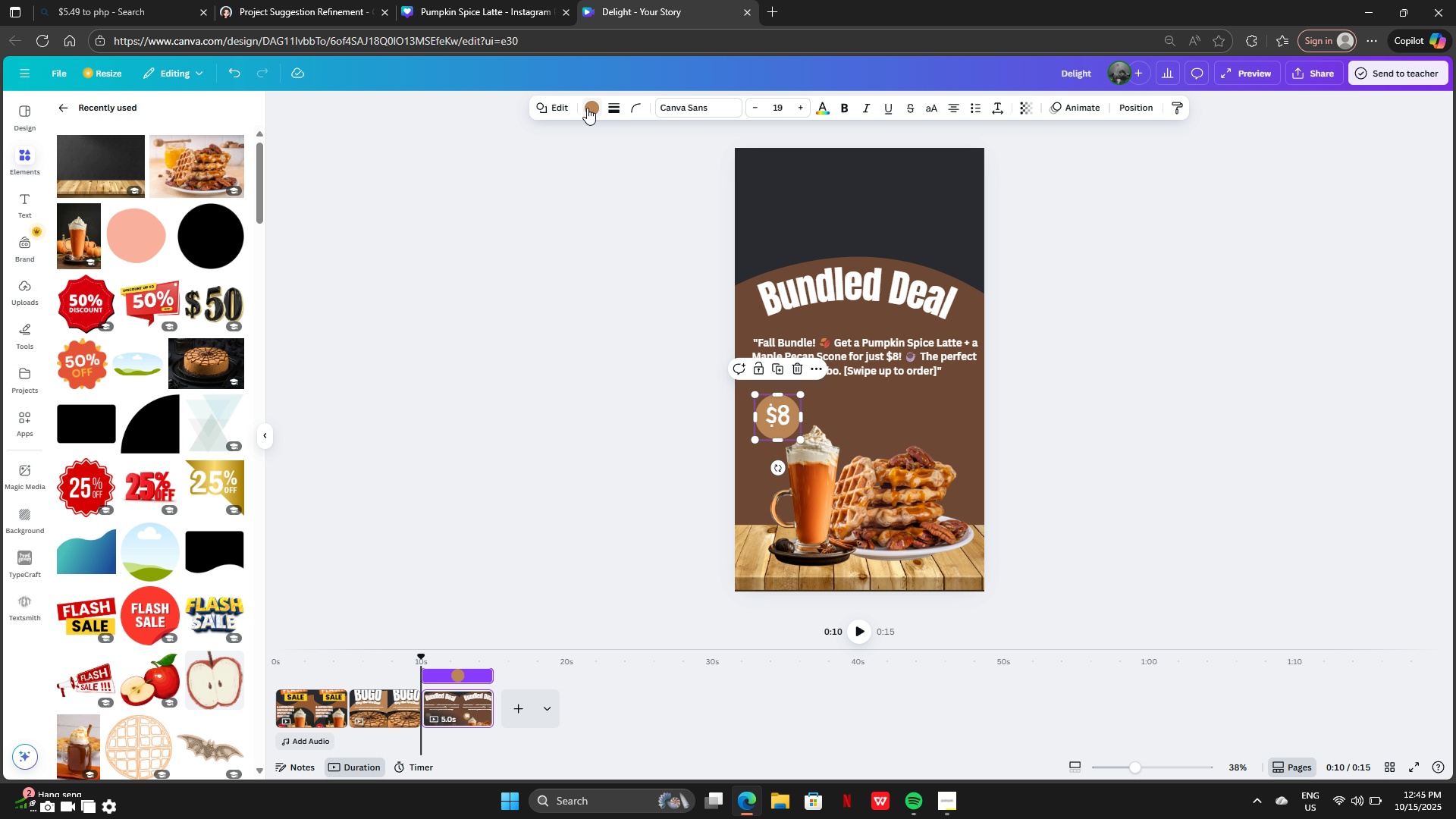 
left_click([587, 108])
 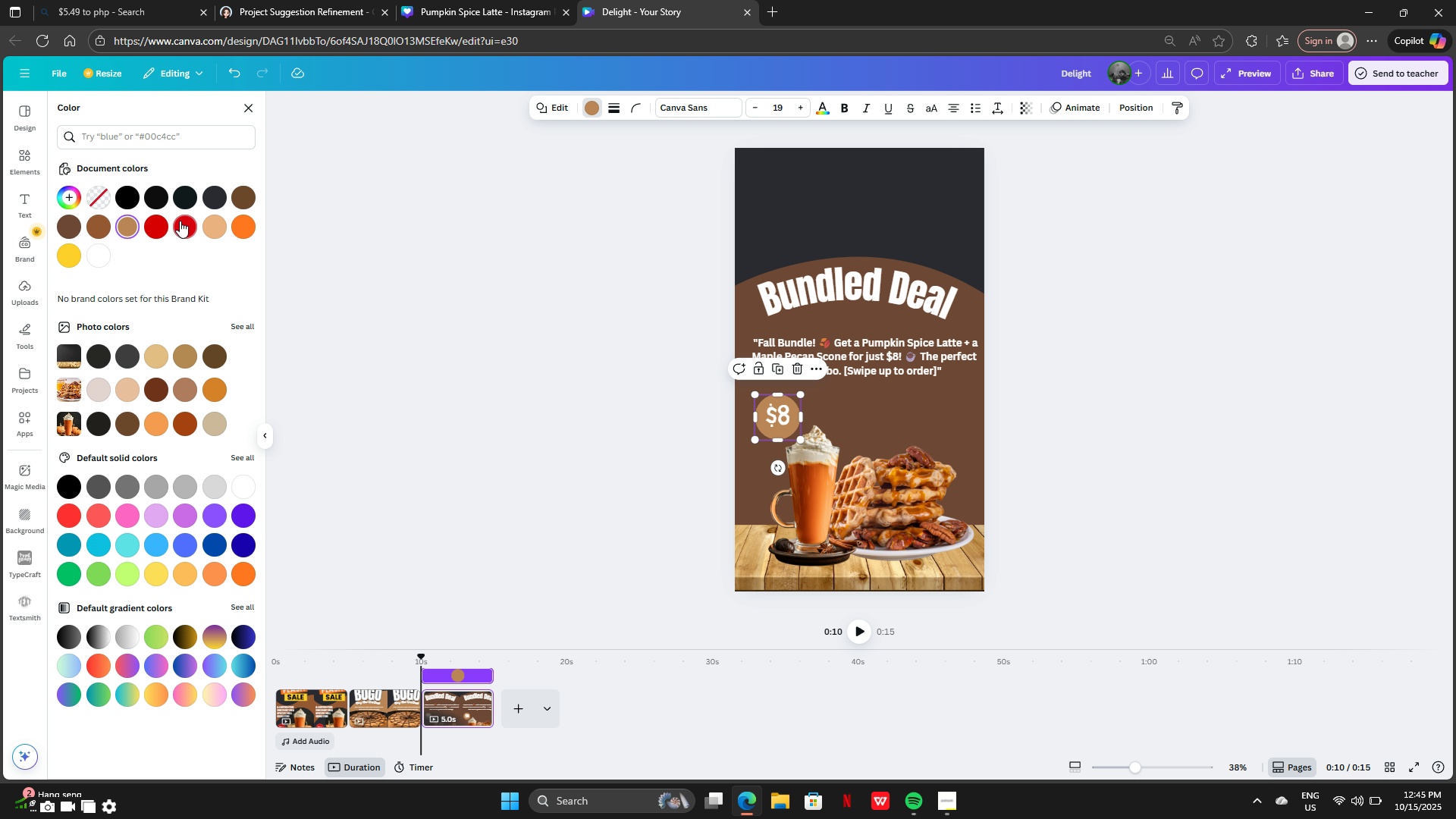 
left_click([180, 221])
 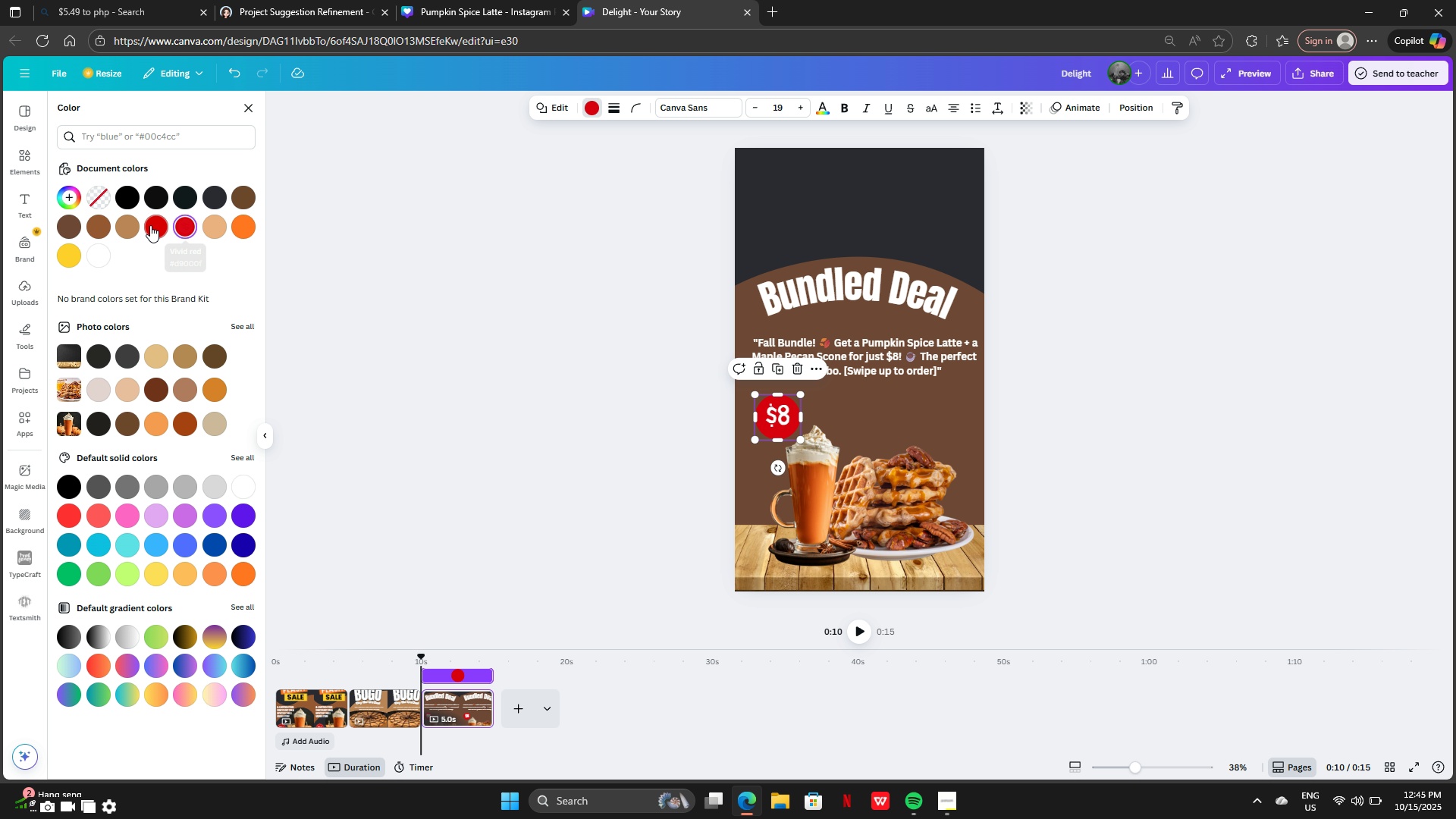 
left_click([150, 225])
 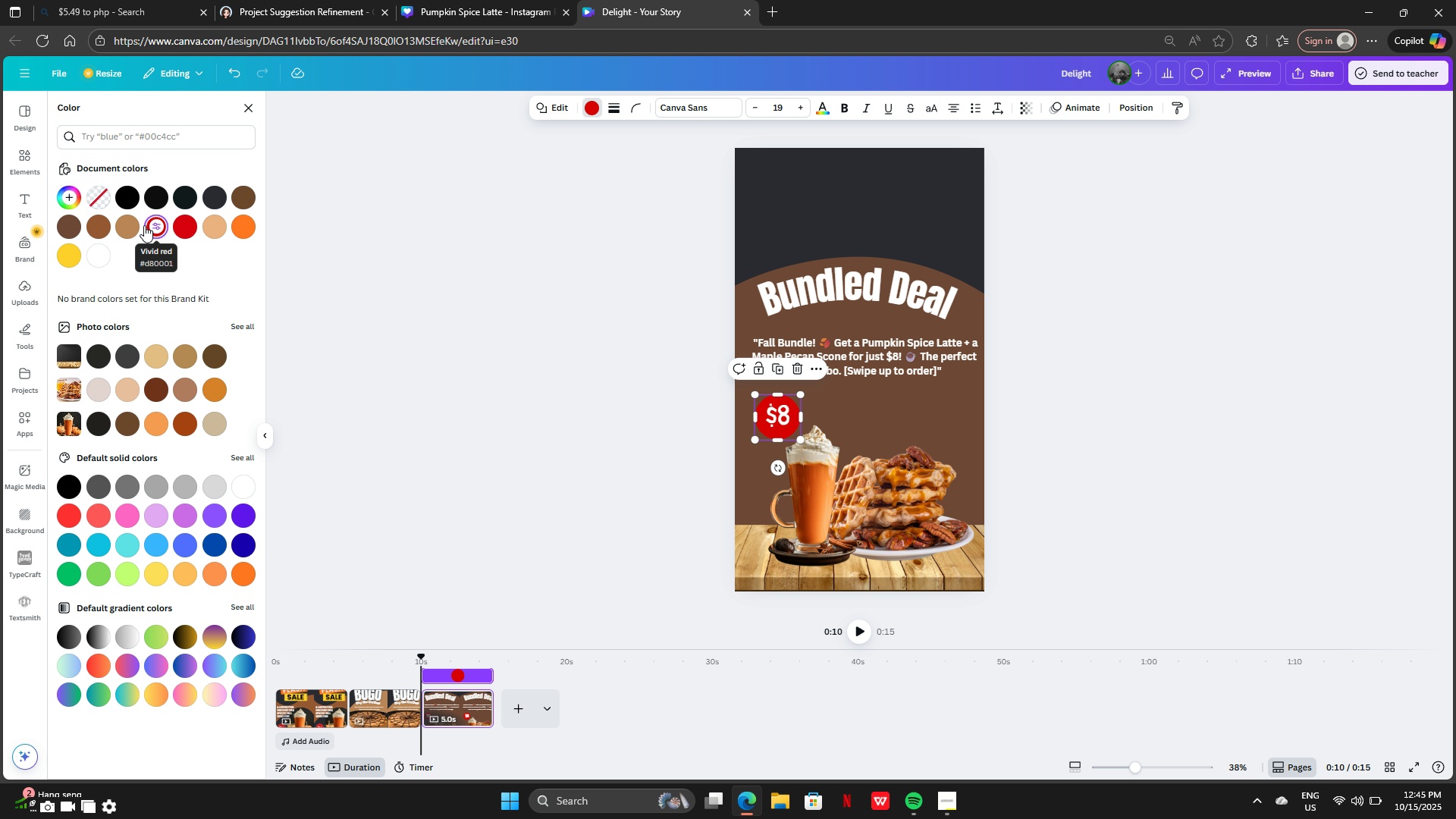 
left_click([144, 225])
 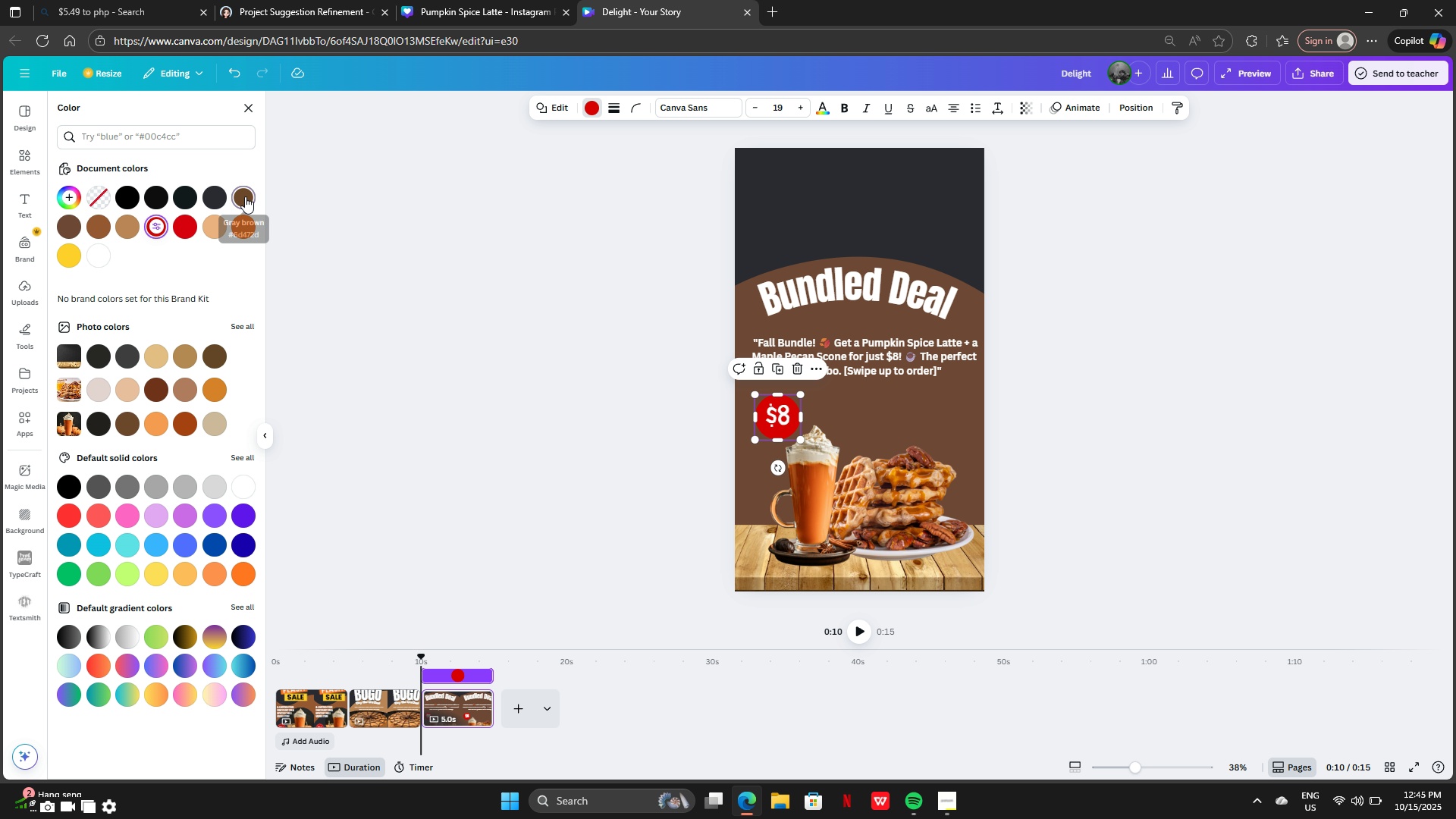 
double_click([234, 196])
 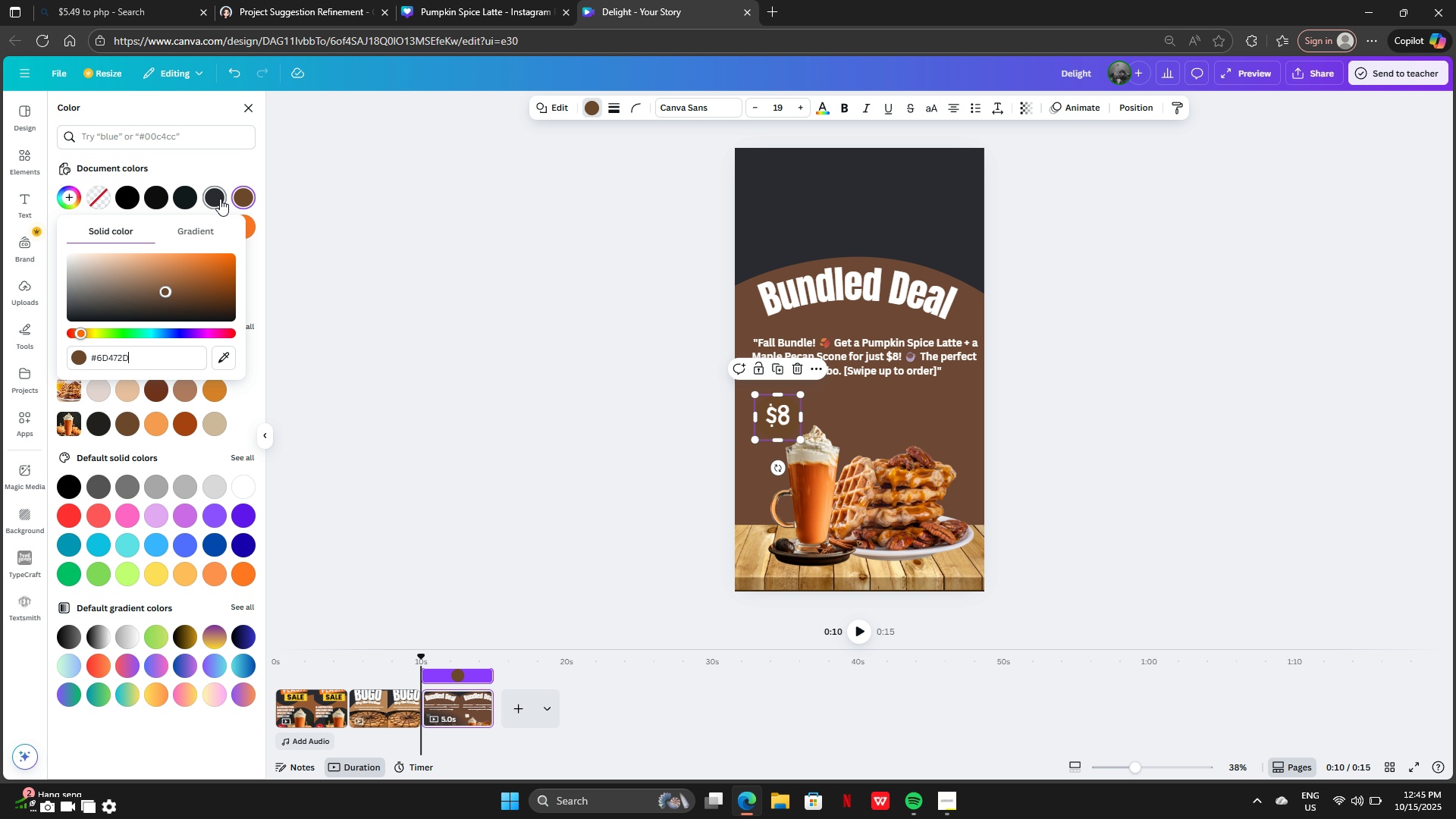 
left_click([220, 199])
 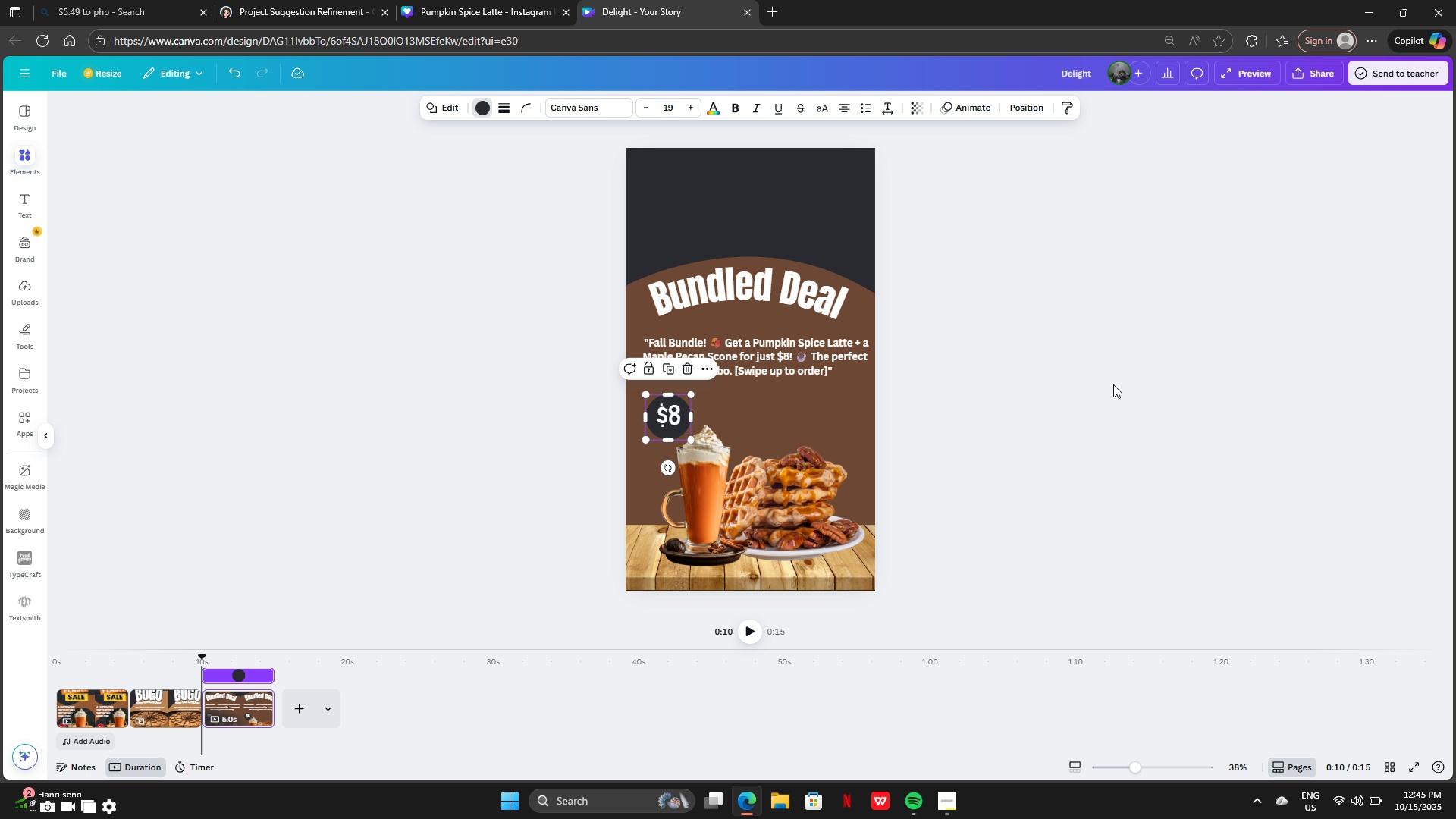 
double_click([1153, 398])
 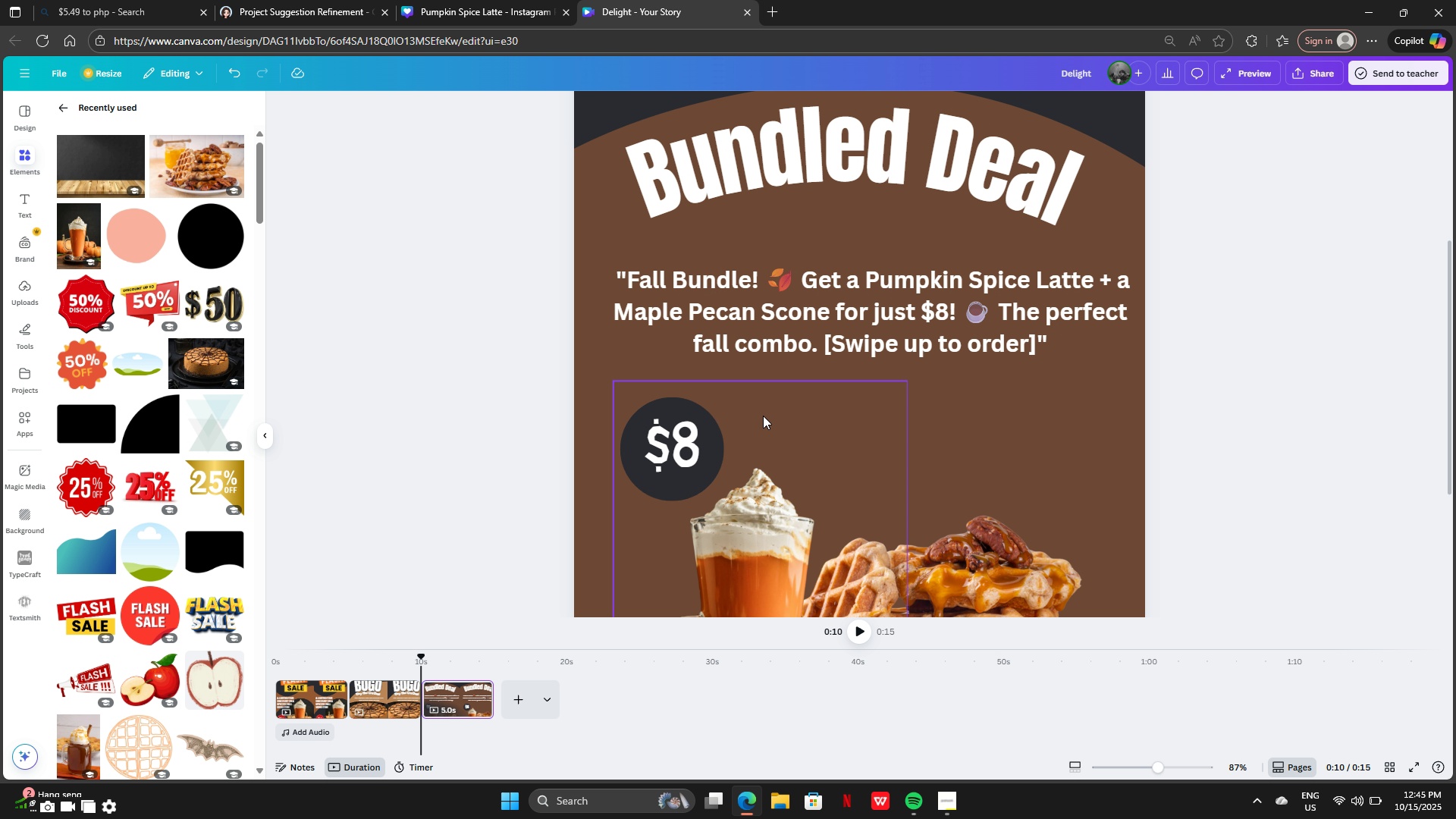 
left_click([763, 417])
 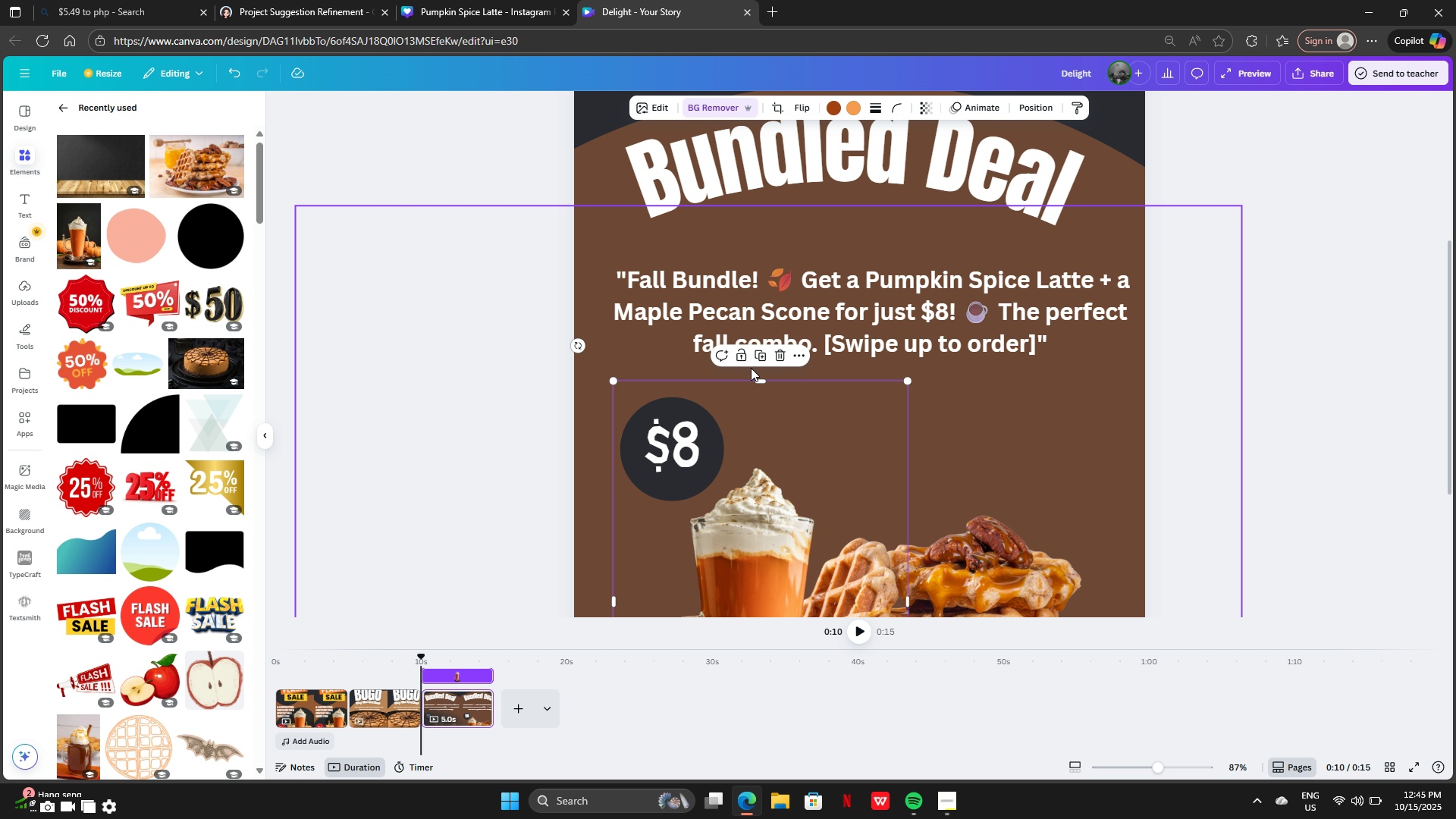 
left_click([751, 368])
 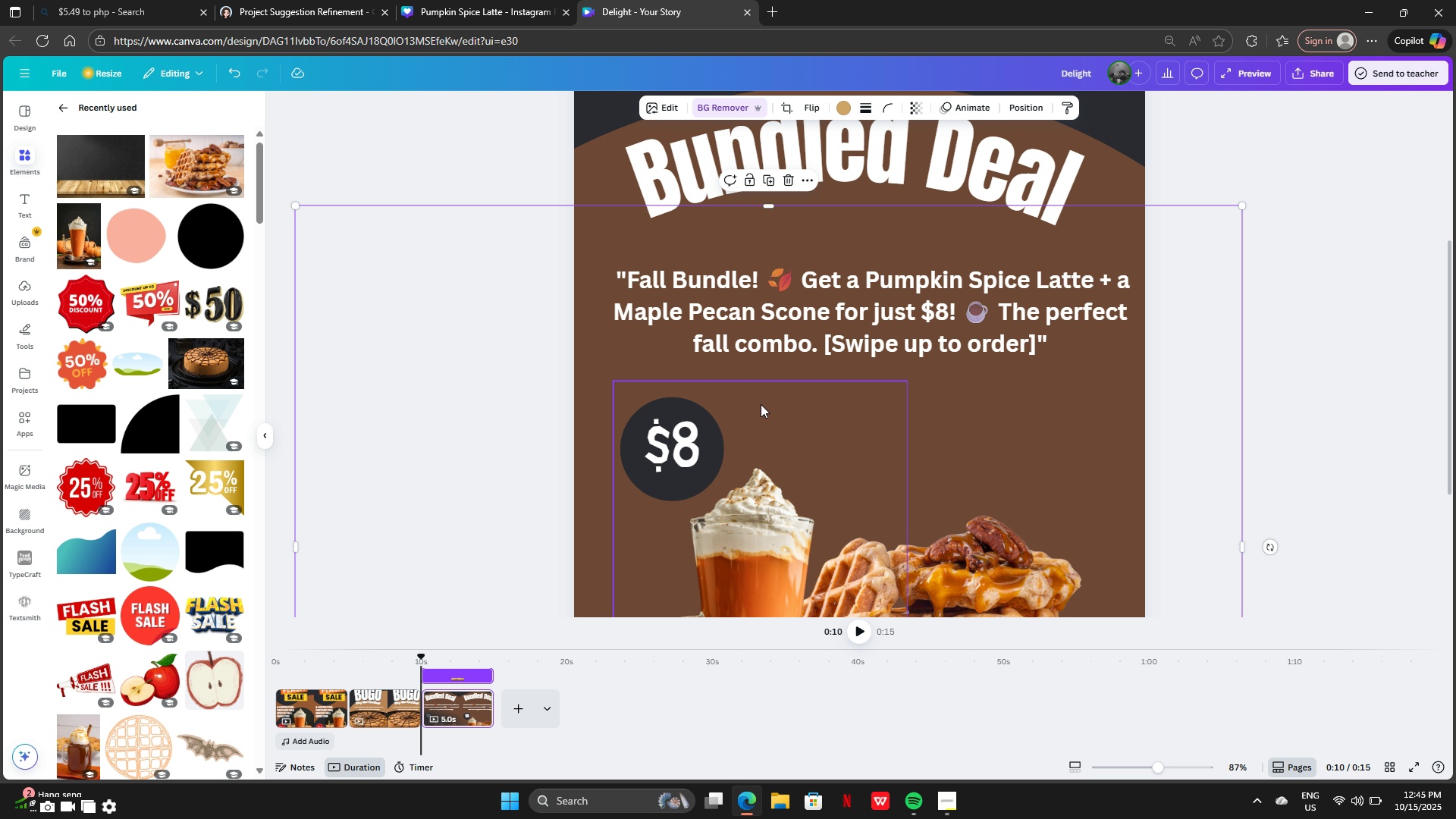 
left_click([761, 404])
 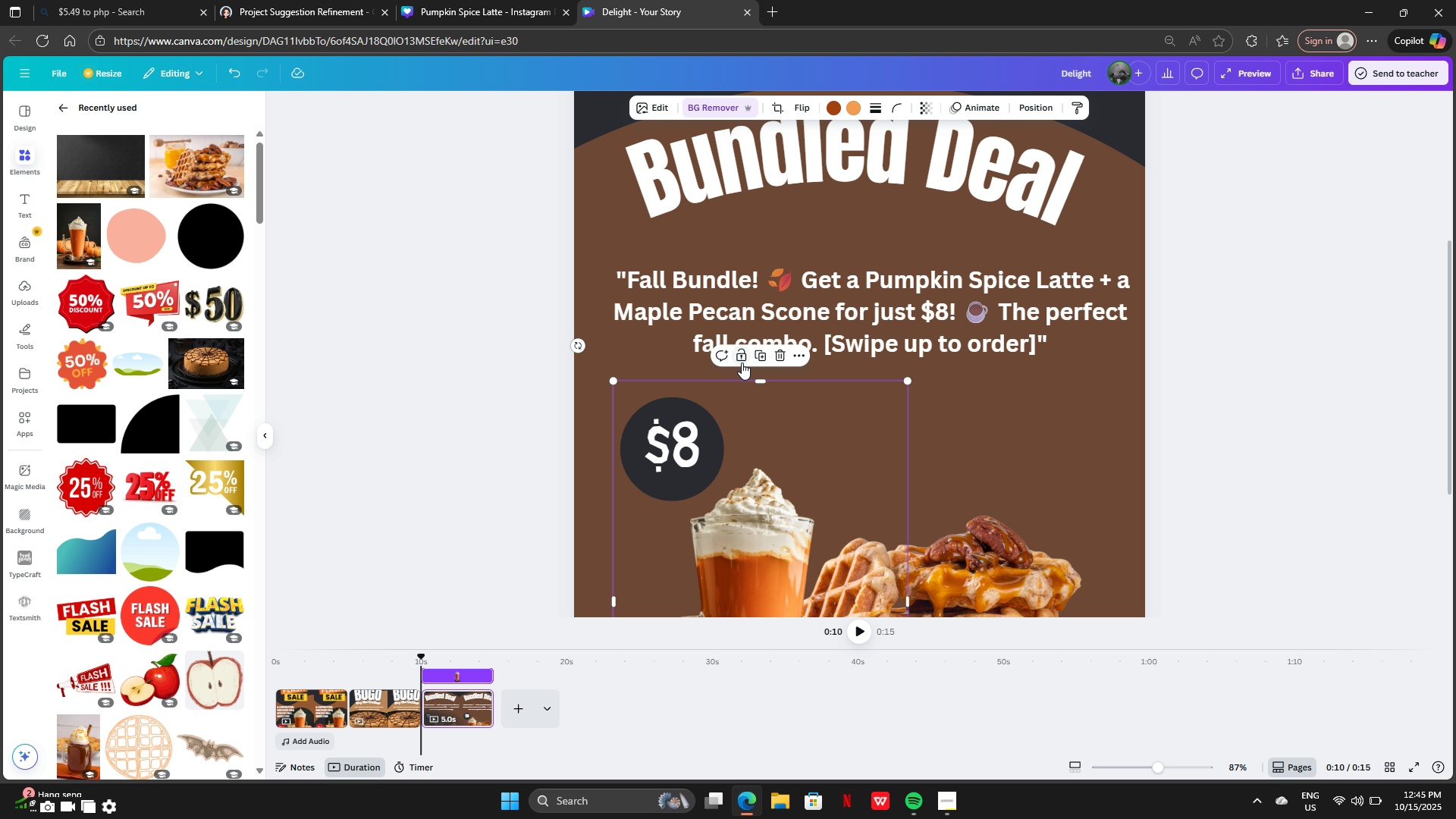 
left_click([742, 362])
 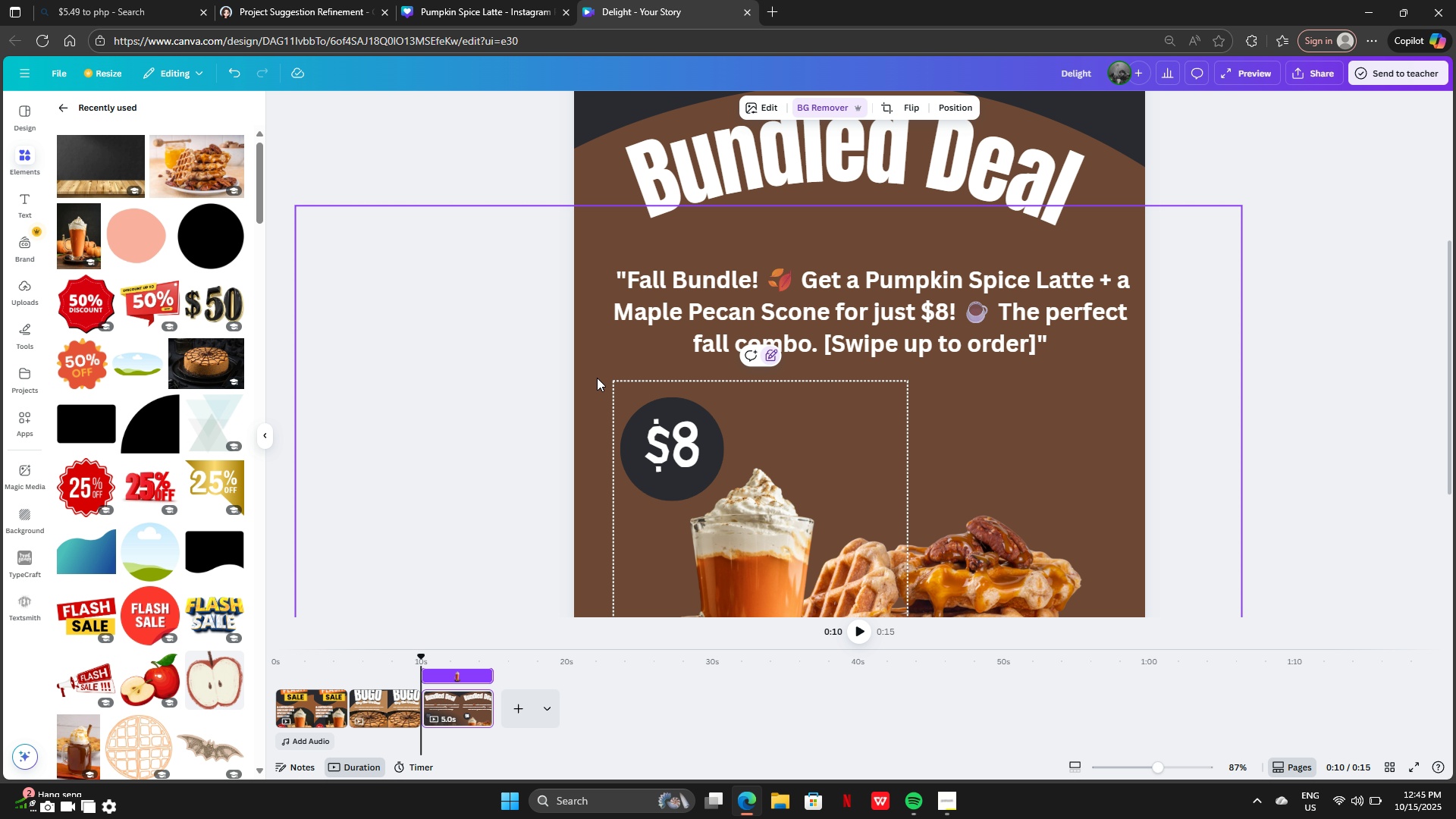 
left_click([597, 378])
 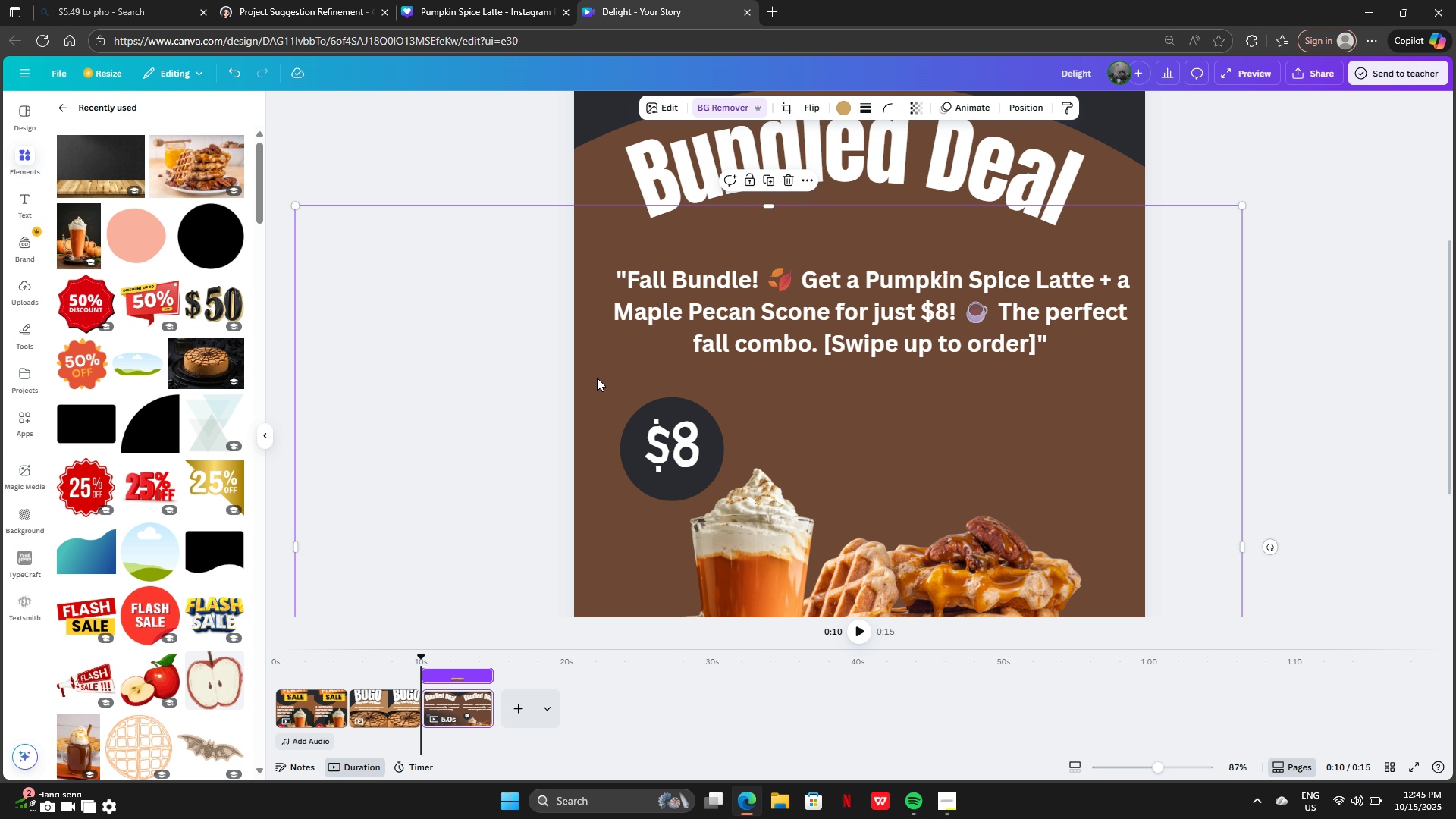 
left_click_drag(start_coordinate=[597, 378], to_coordinate=[429, 102])
 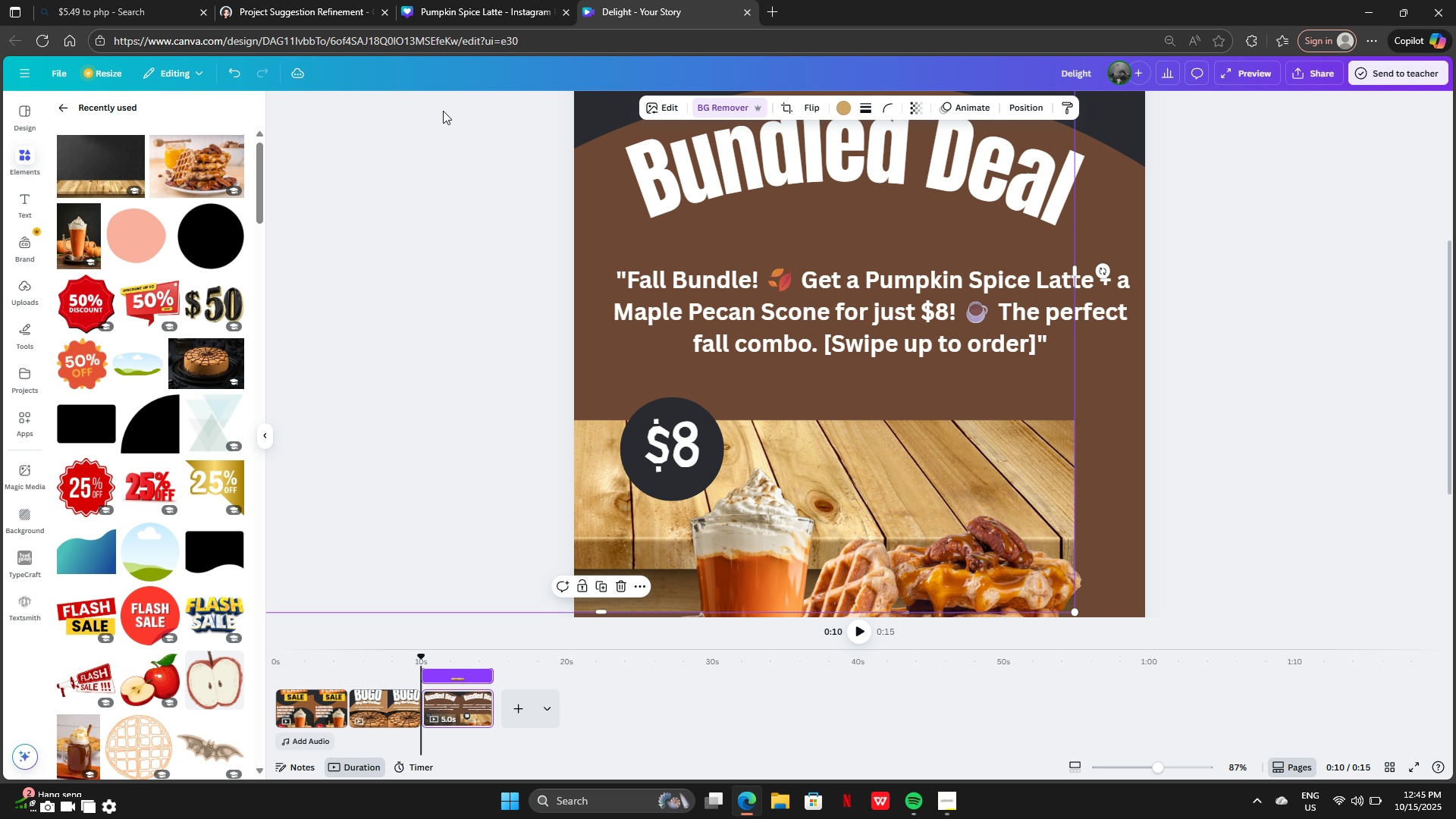 
key(Control+Z)
 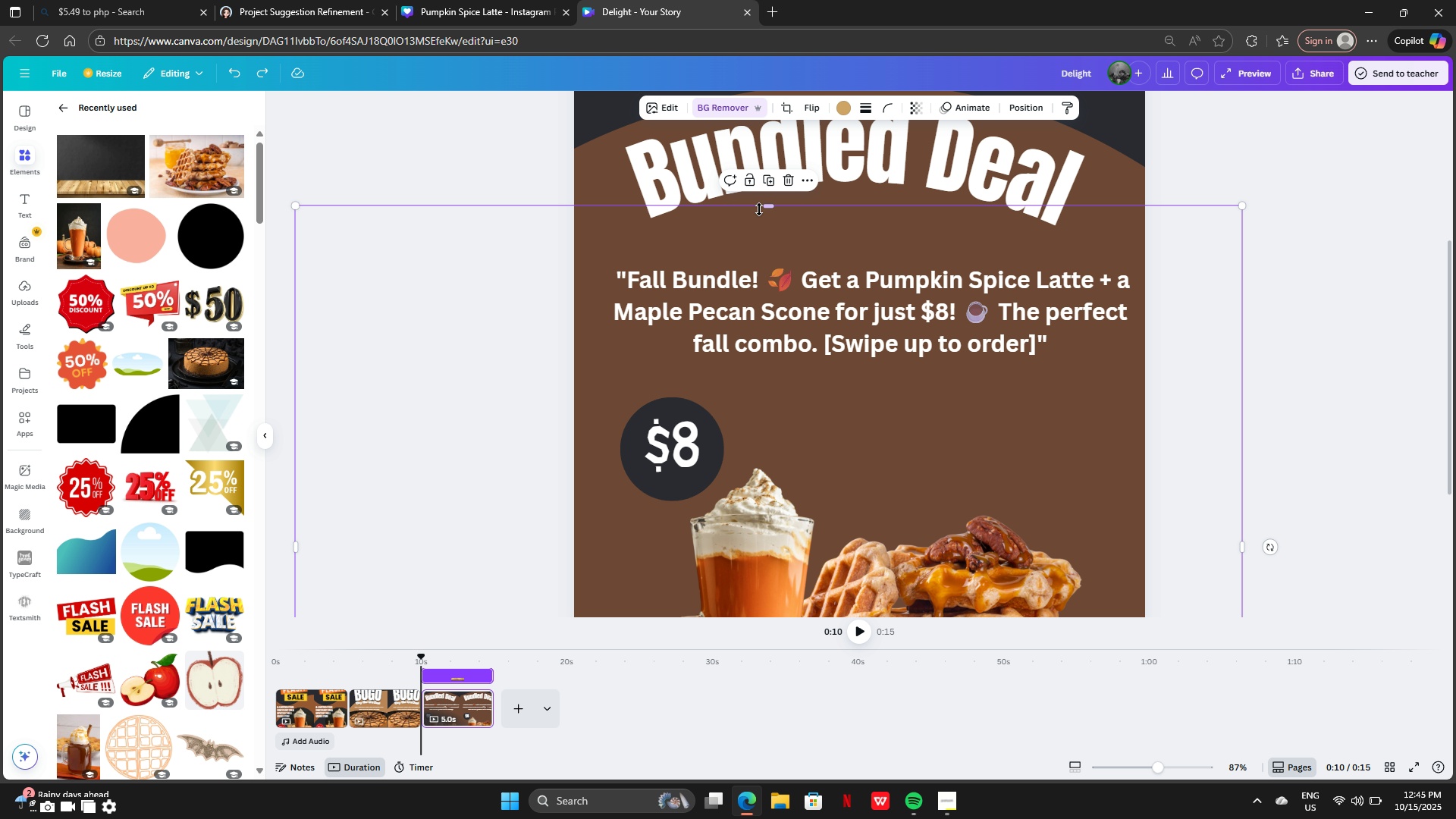 
left_click_drag(start_coordinate=[764, 206], to_coordinate=[741, 547])
 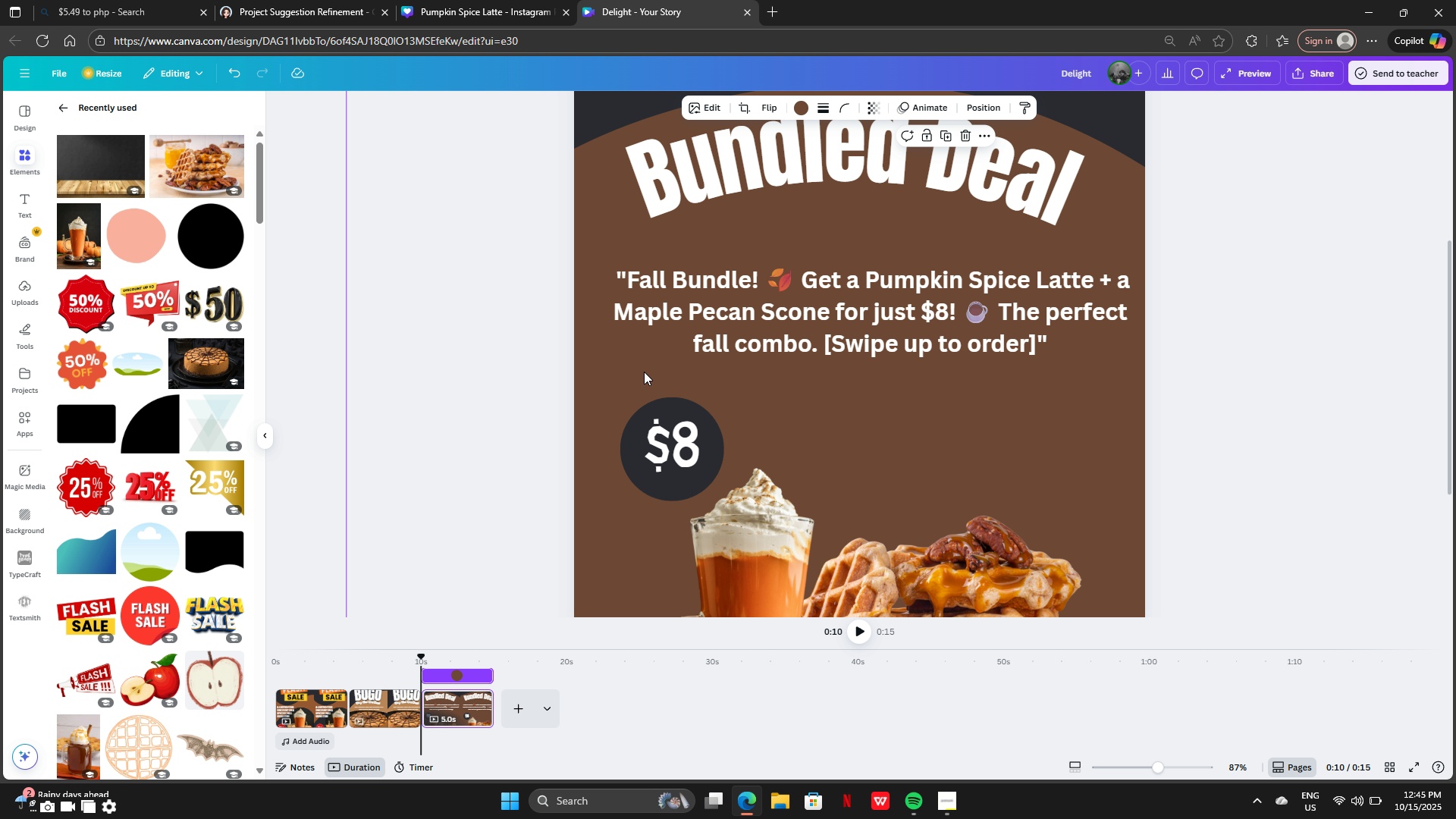 
left_click_drag(start_coordinate=[586, 413], to_coordinate=[686, 449])
 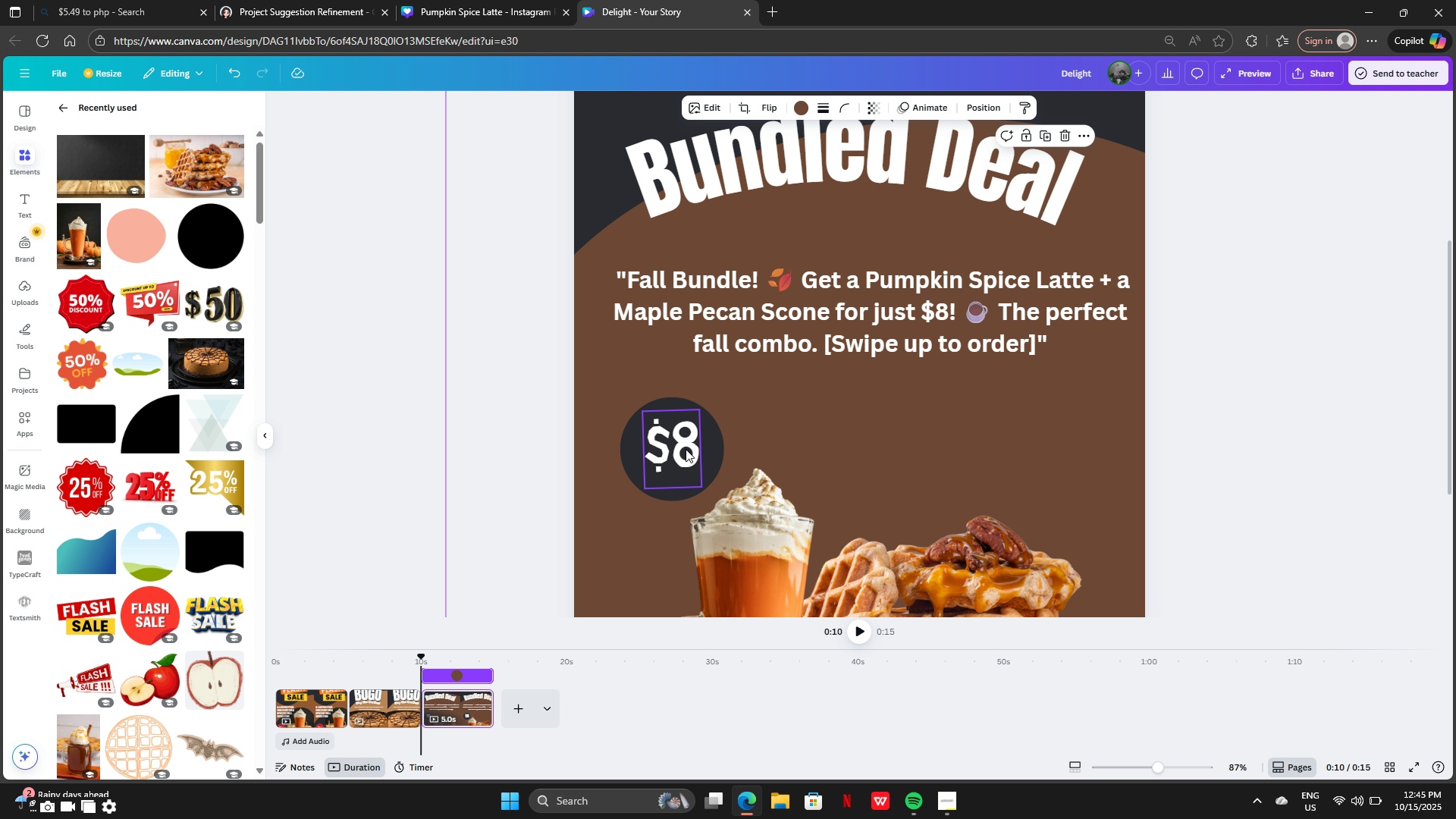 
key(Control+Z)
 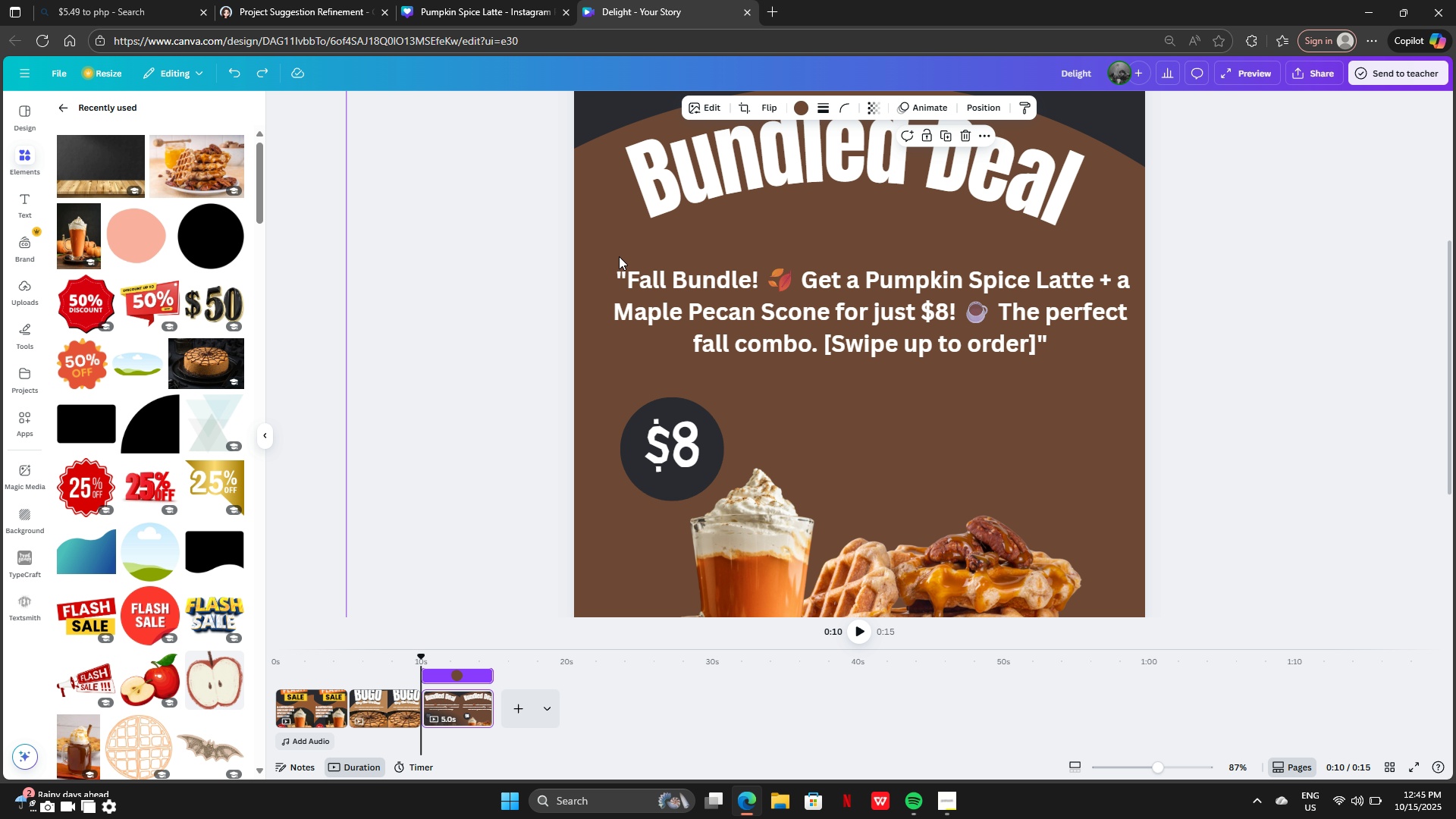 
scroll: coordinate [632, 275], scroll_direction: up, amount: 2.0
 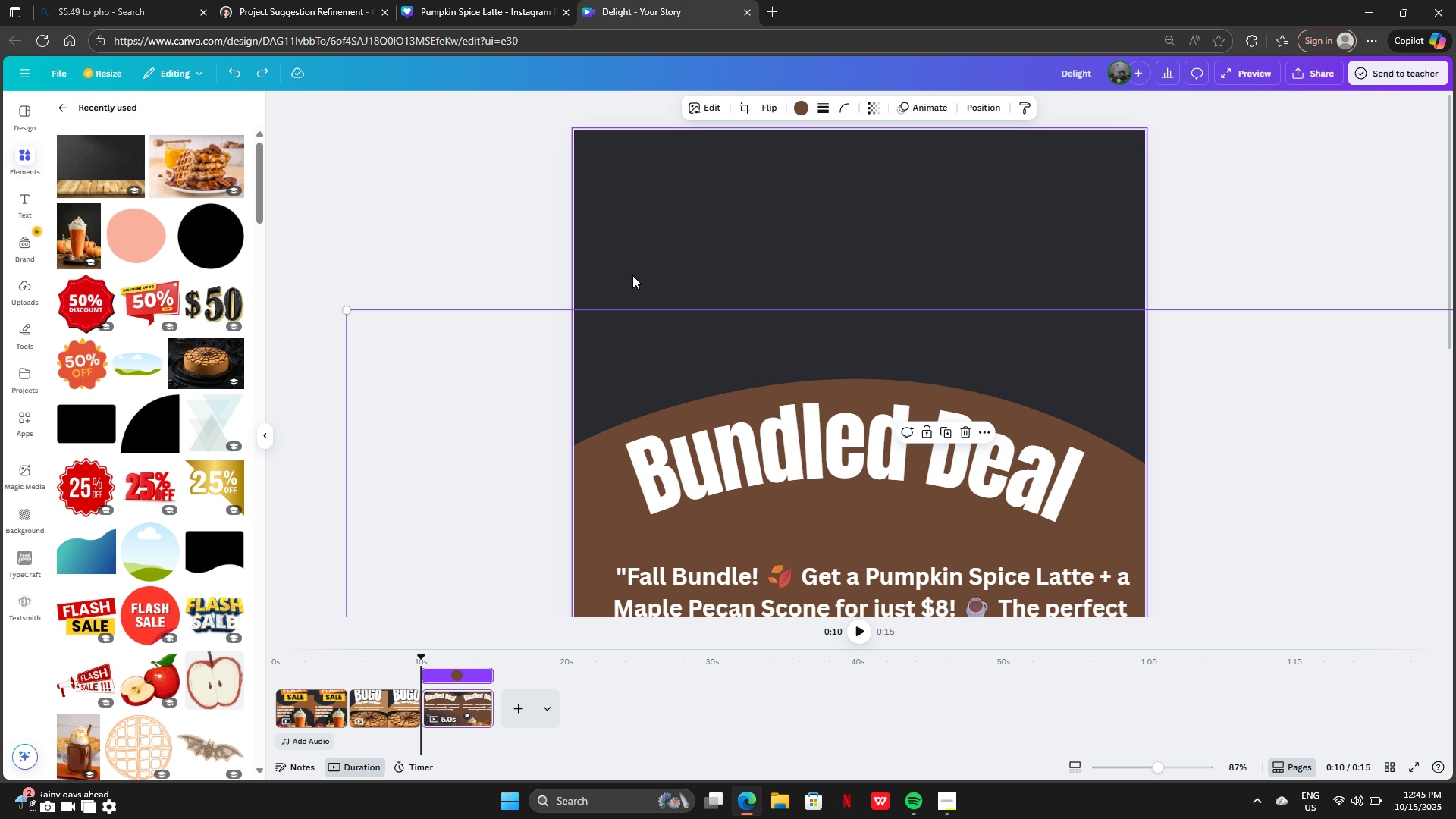 
scroll: coordinate [635, 278], scroll_direction: down, amount: 4.0
 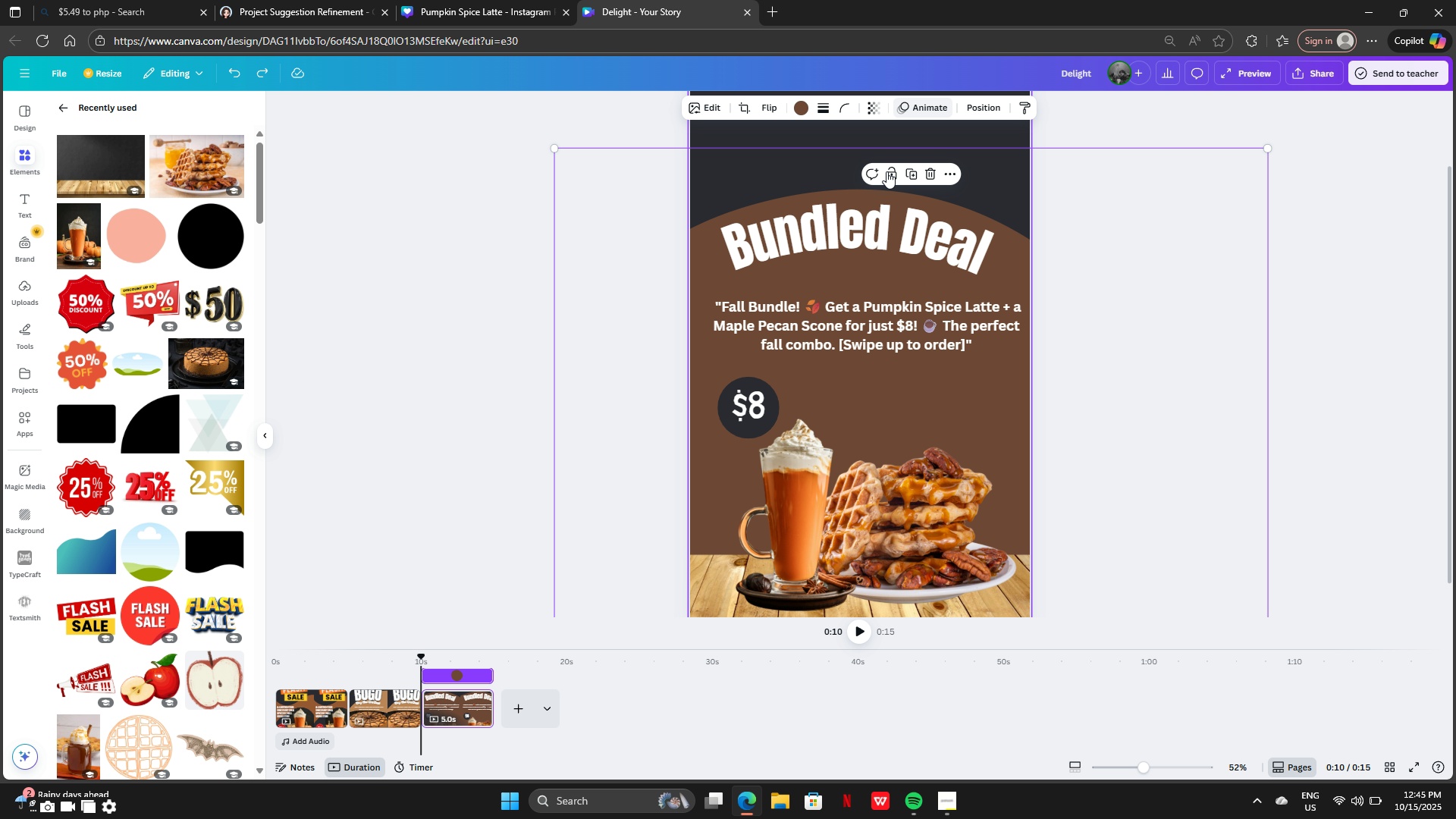 
left_click([890, 176])
 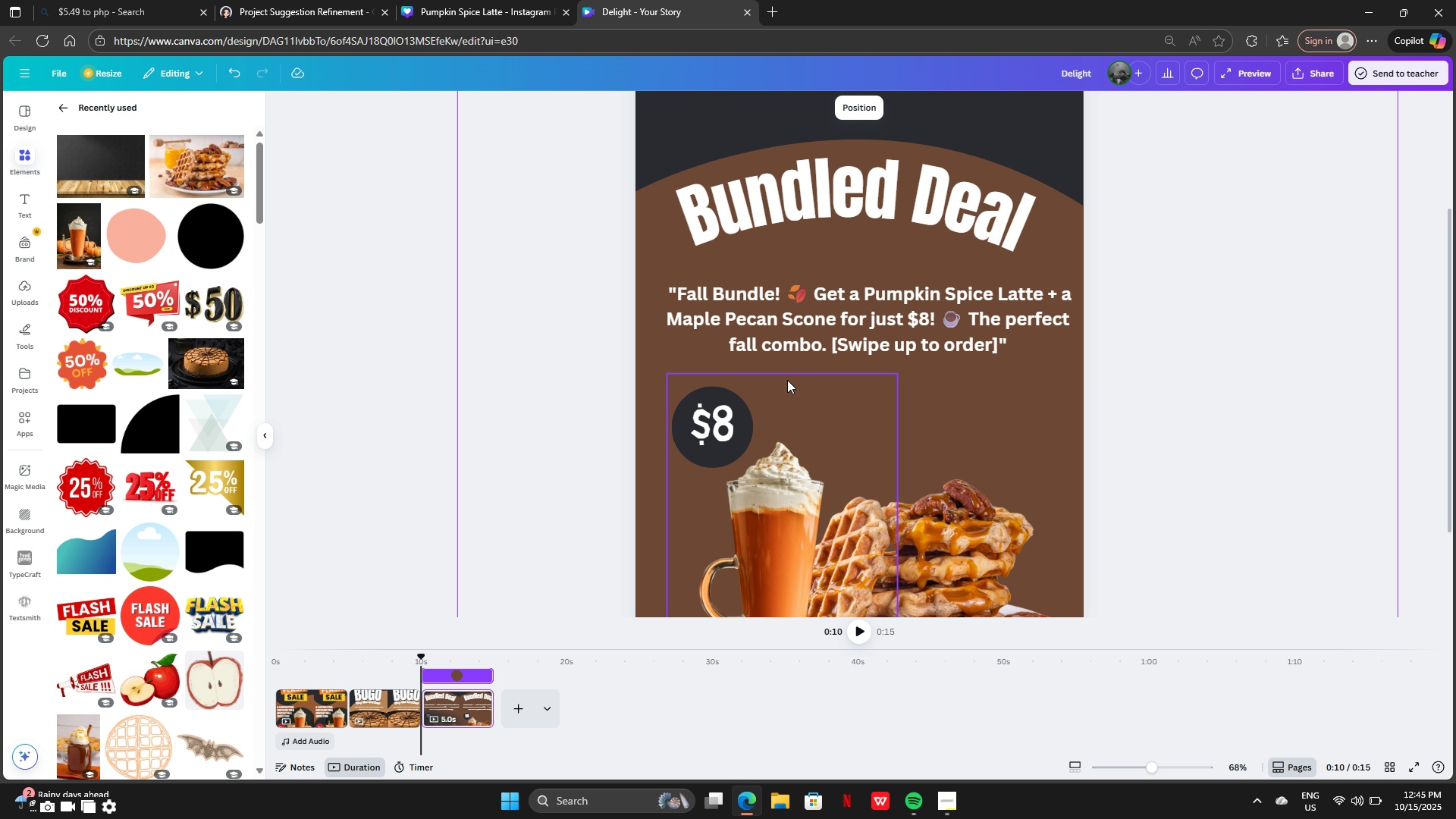 
left_click([787, 380])
 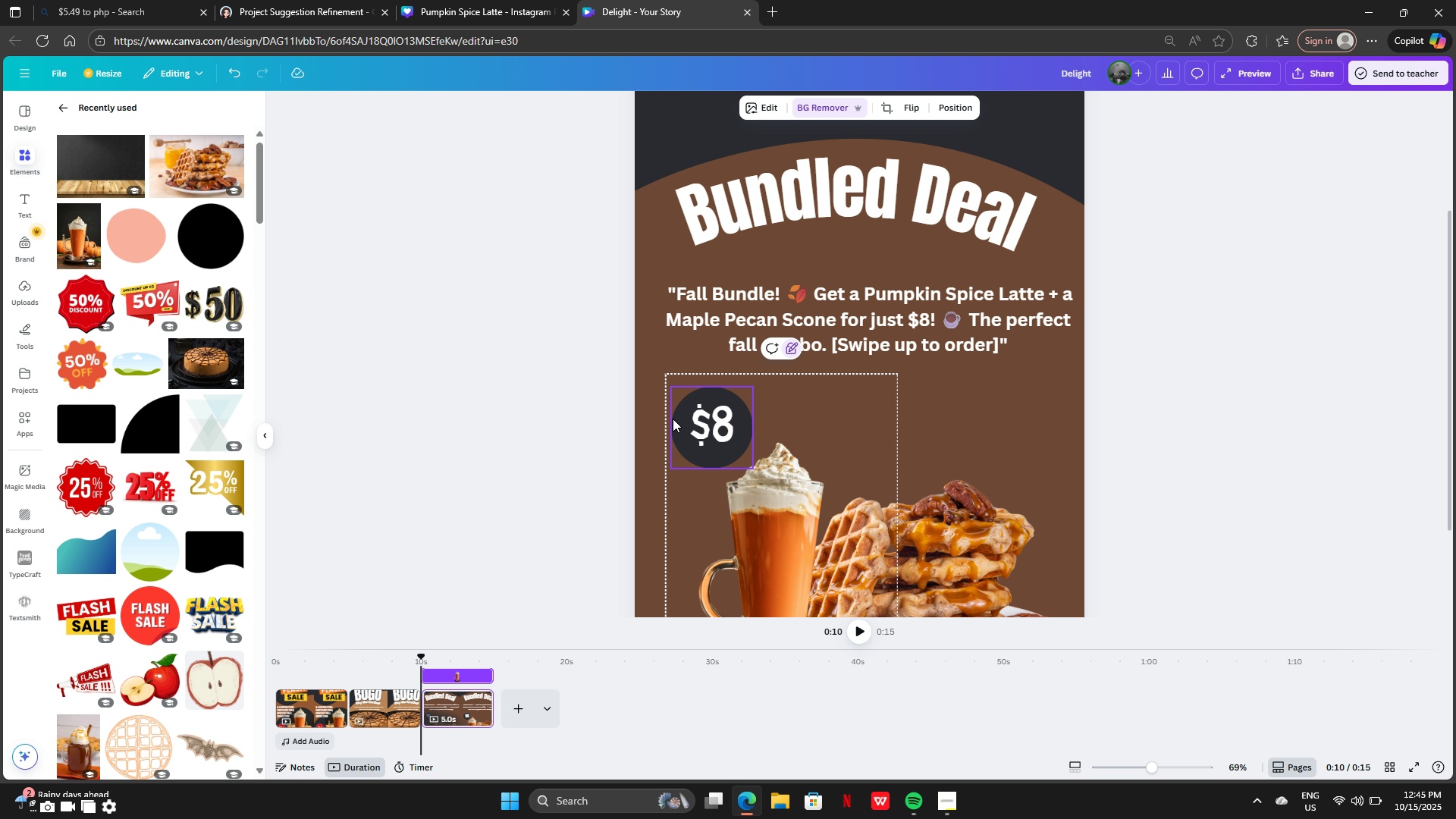 
left_click_drag(start_coordinate=[661, 419], to_coordinate=[720, 424])
 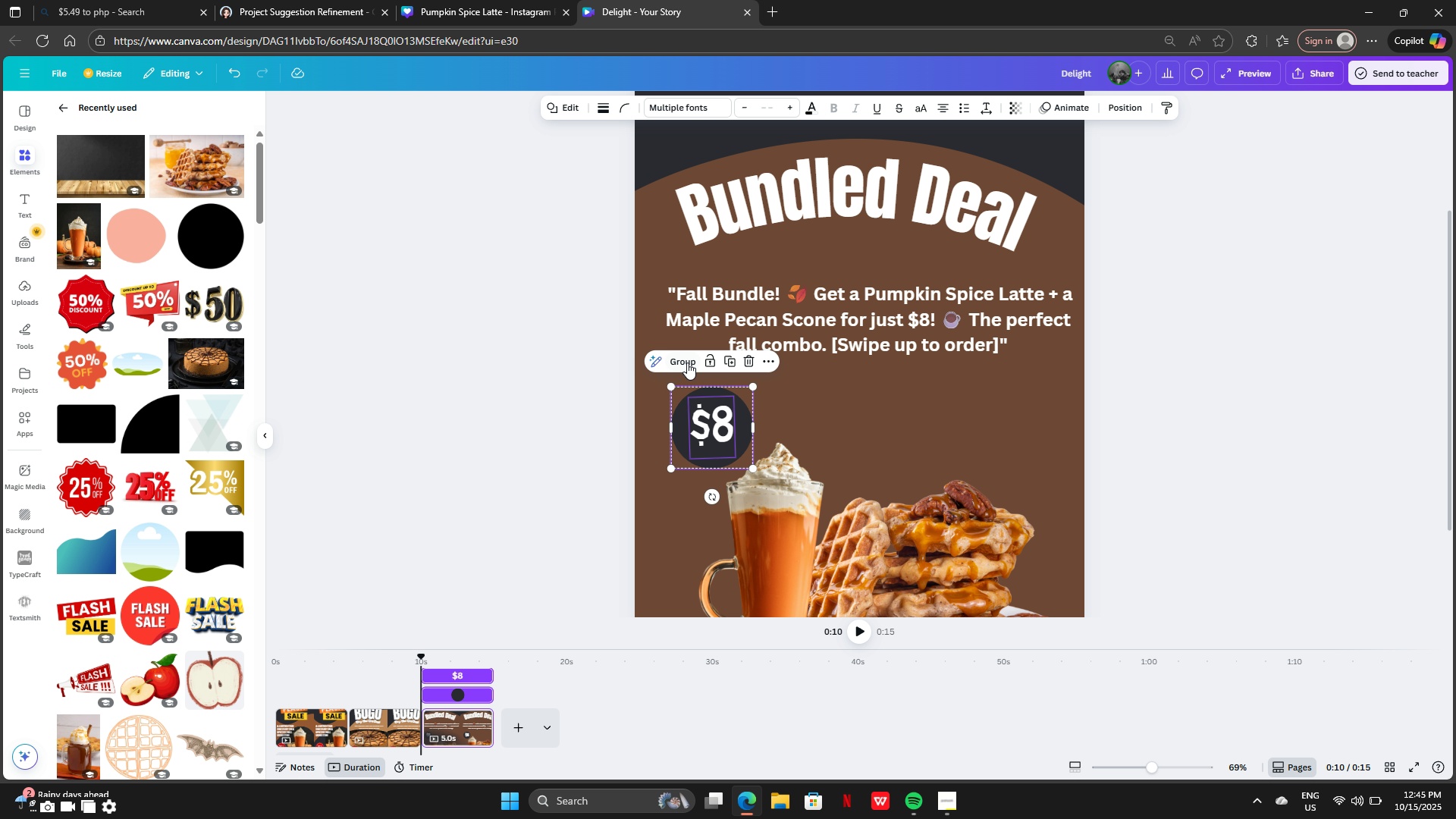 
left_click([688, 363])
 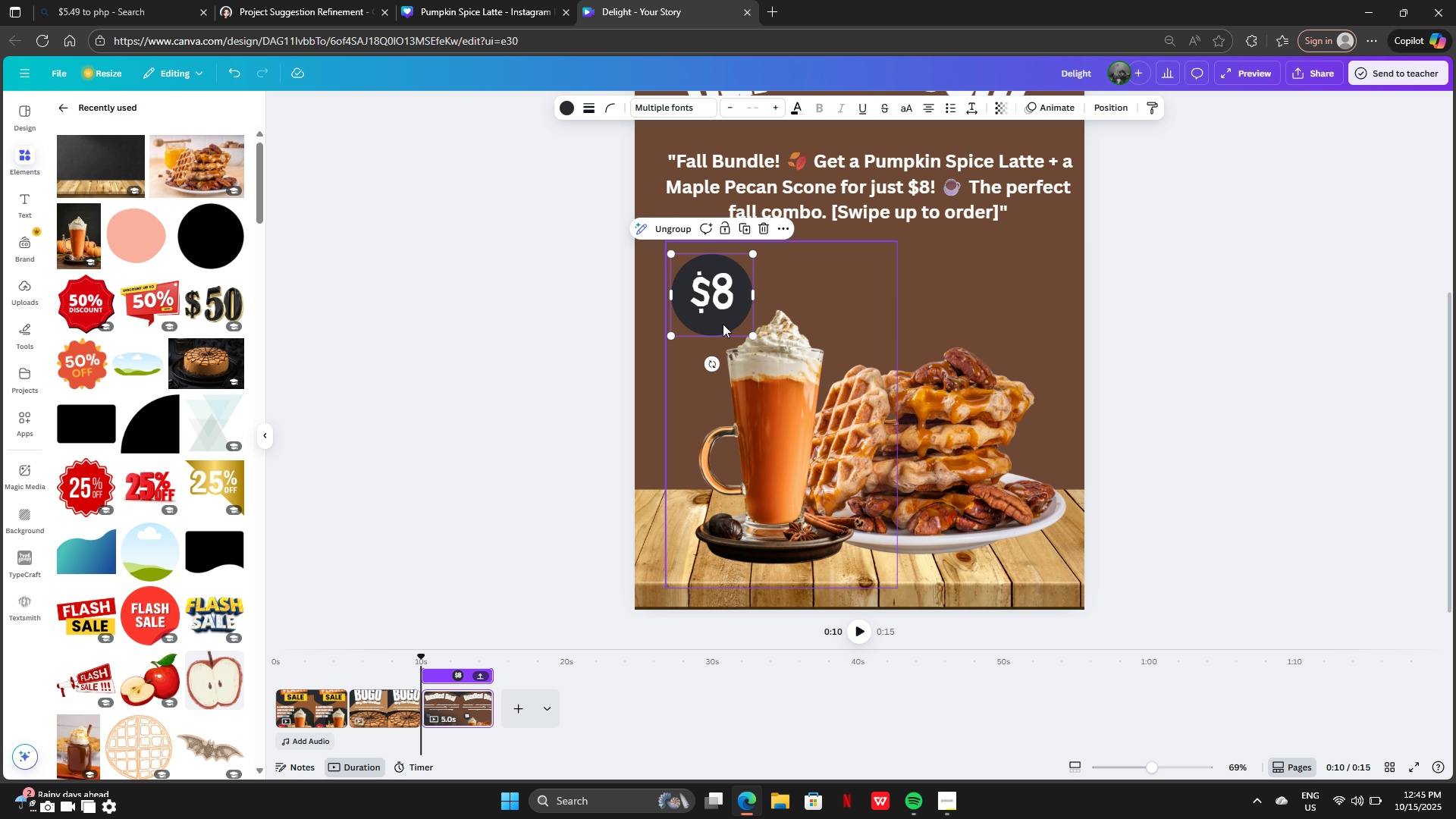 
left_click_drag(start_coordinate=[722, 315], to_coordinate=[875, 544])
 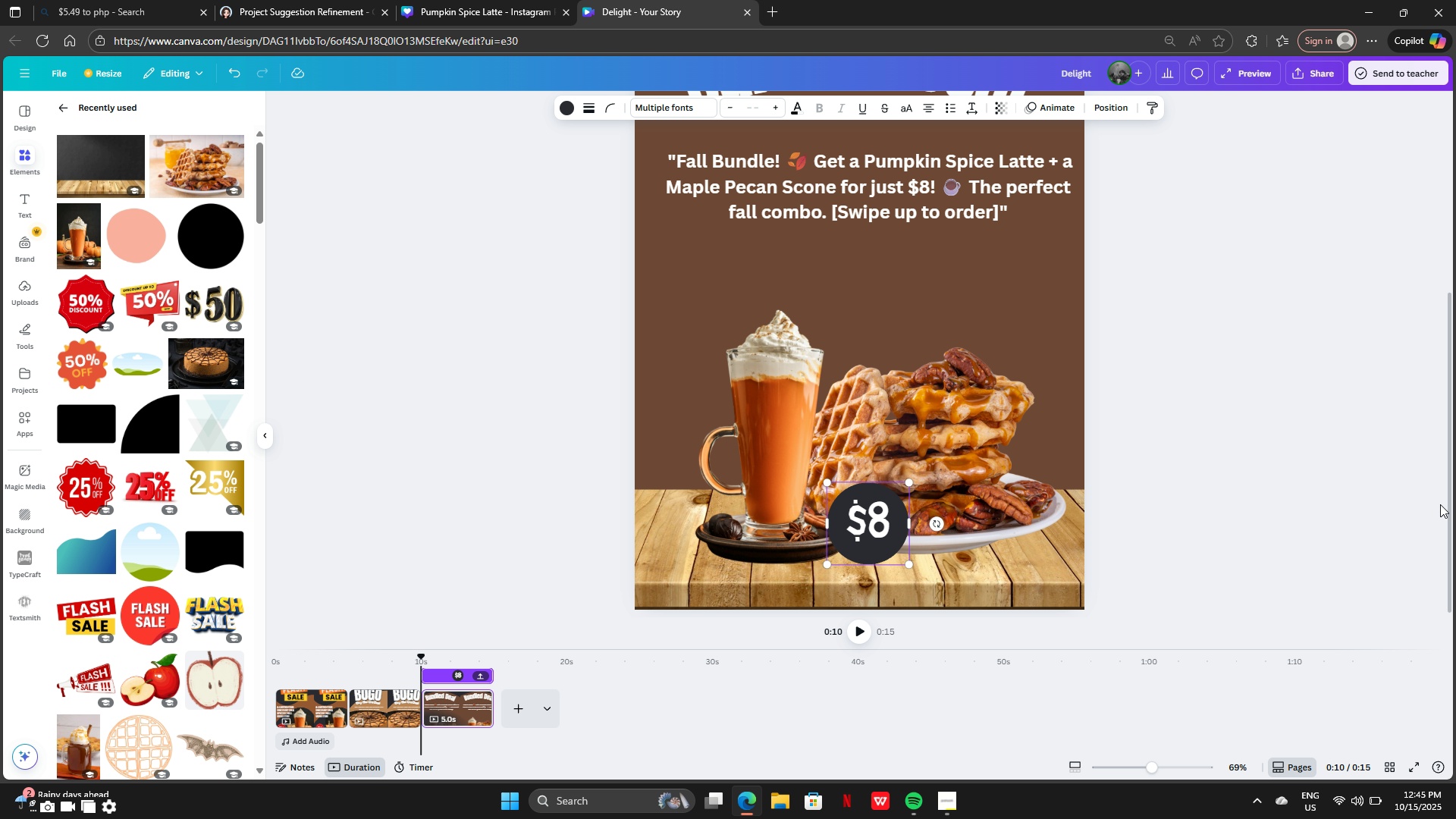 
left_click([1440, 503])
 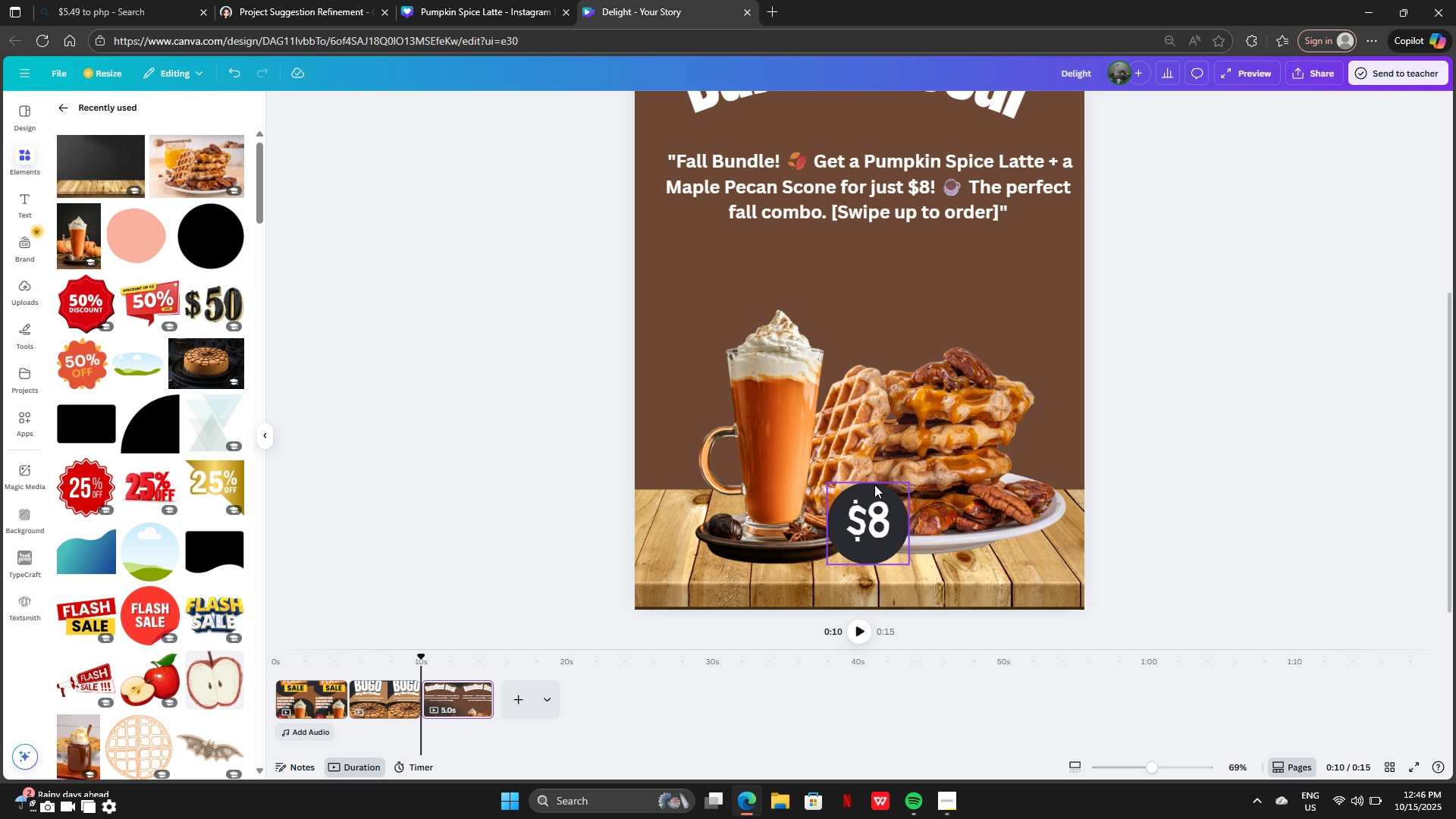 
left_click([874, 485])
 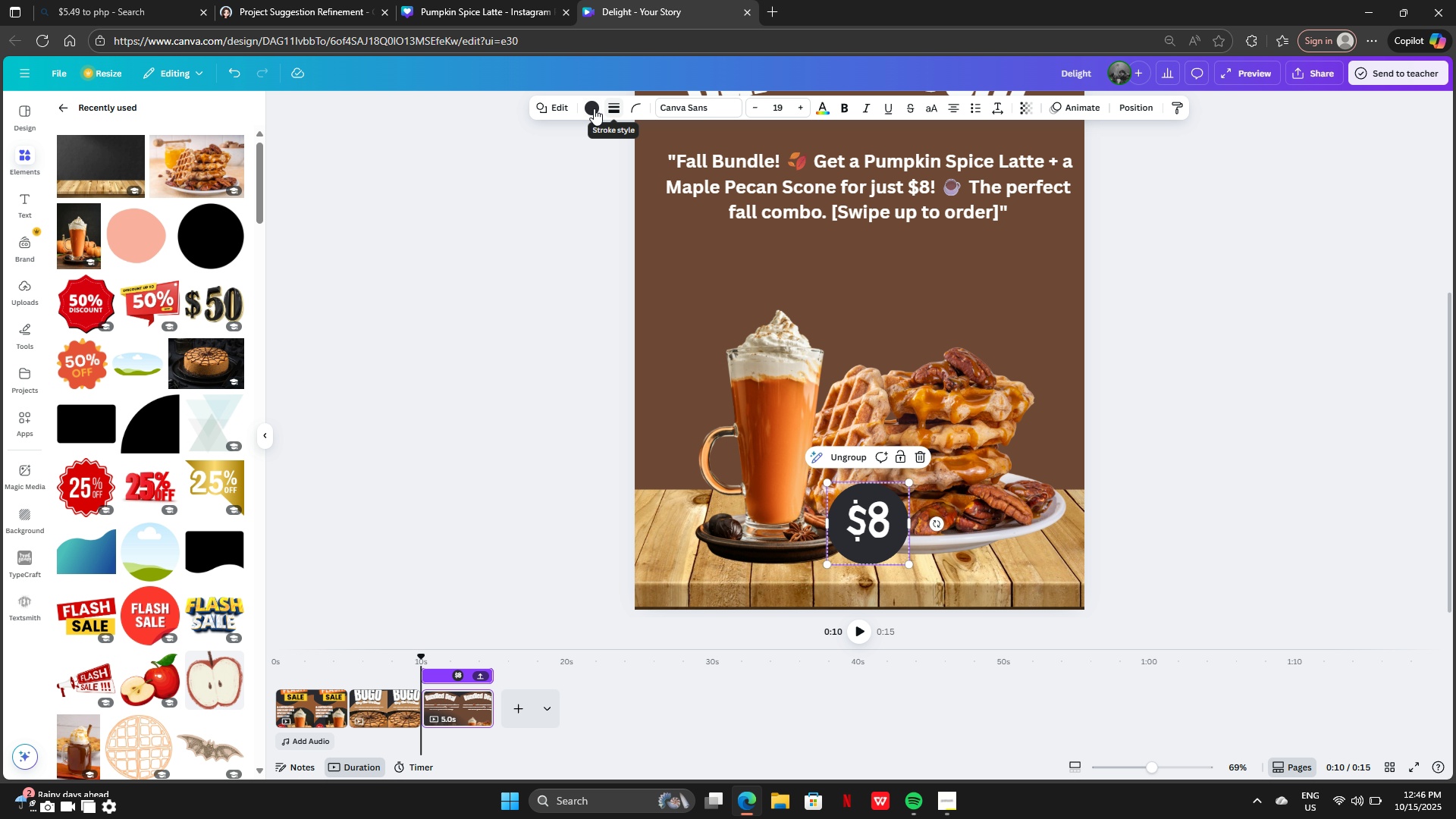 
left_click([594, 108])
 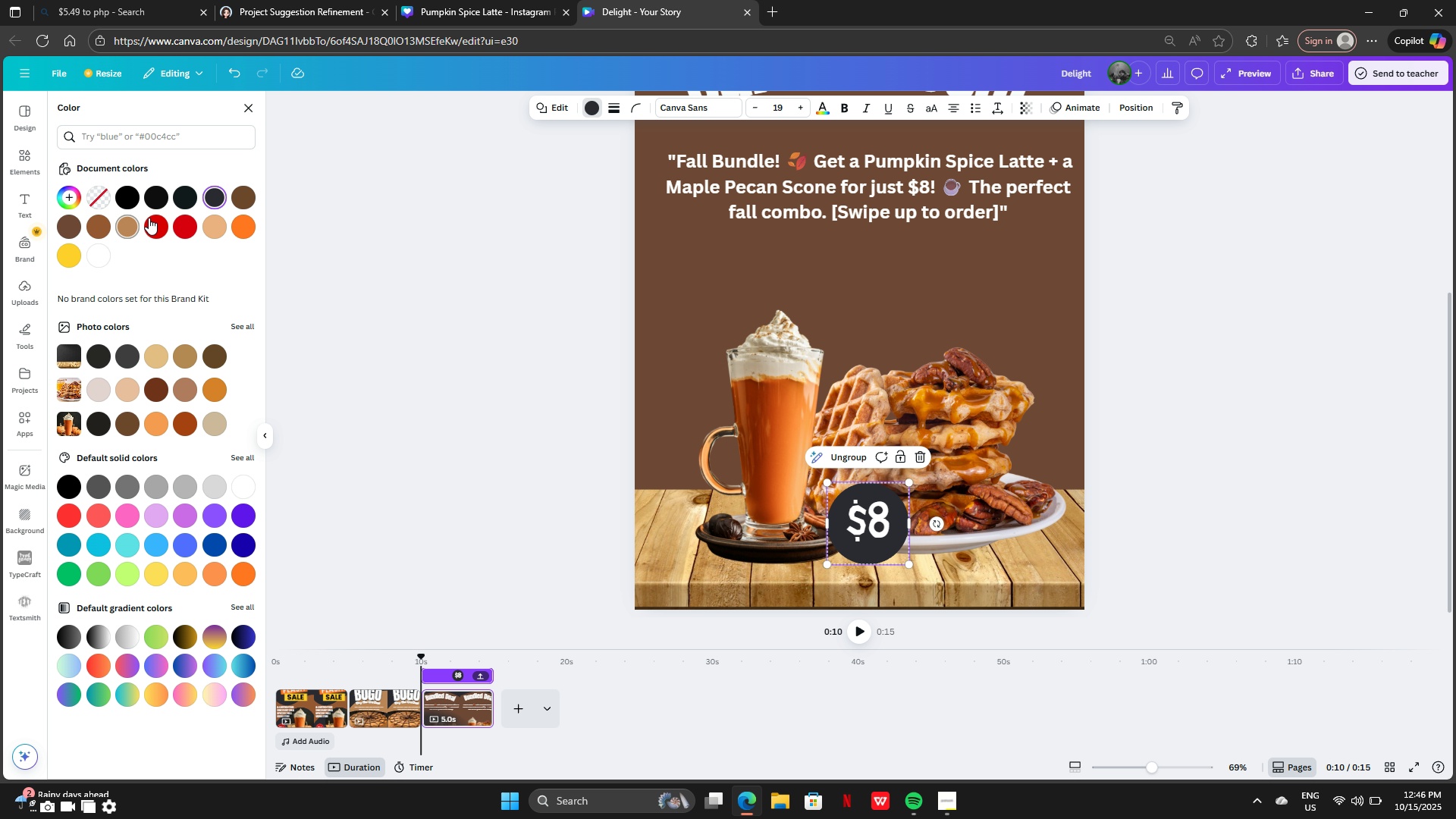 
left_click([149, 218])
 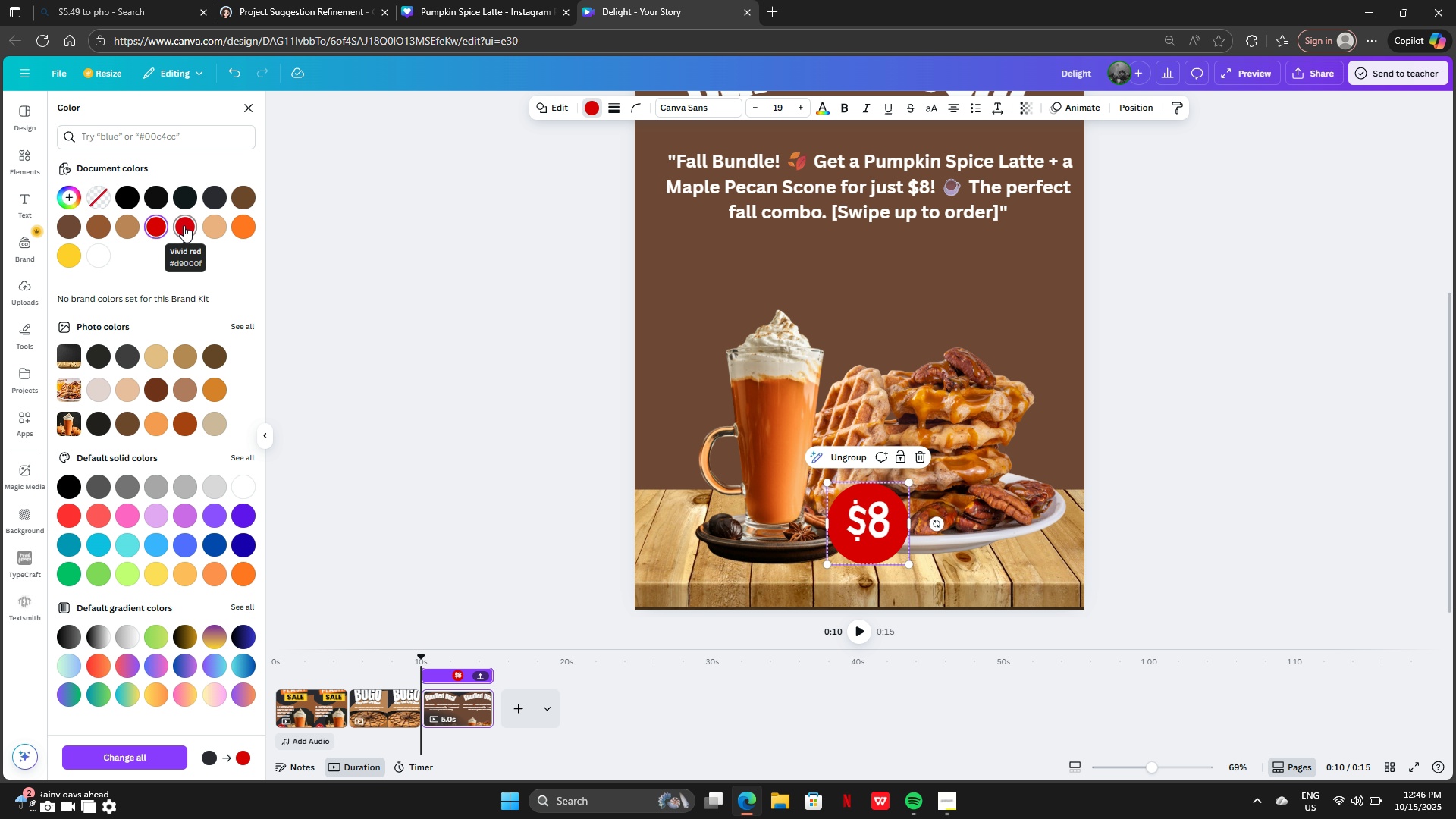 
left_click([184, 225])
 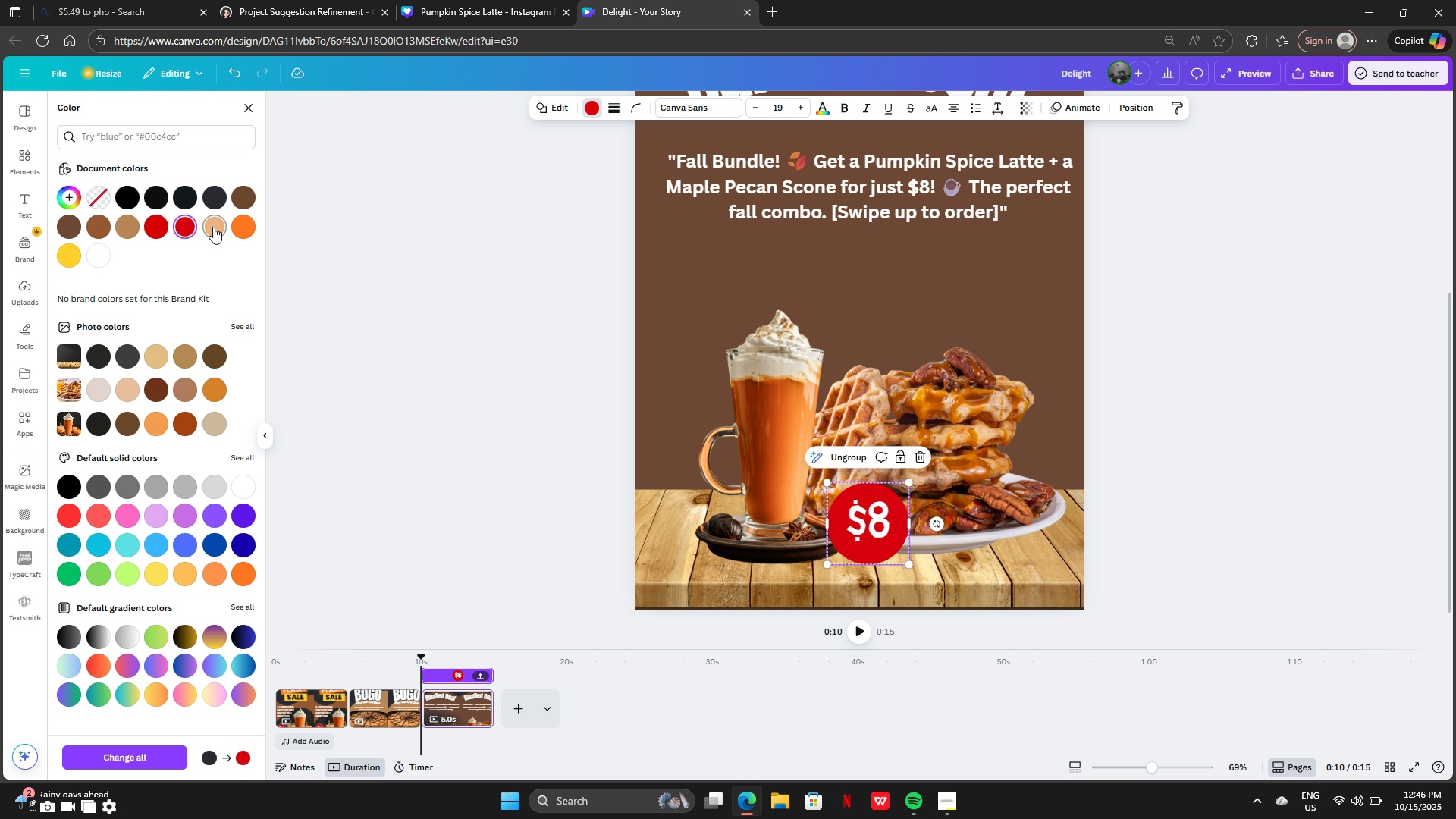 
left_click([213, 227])
 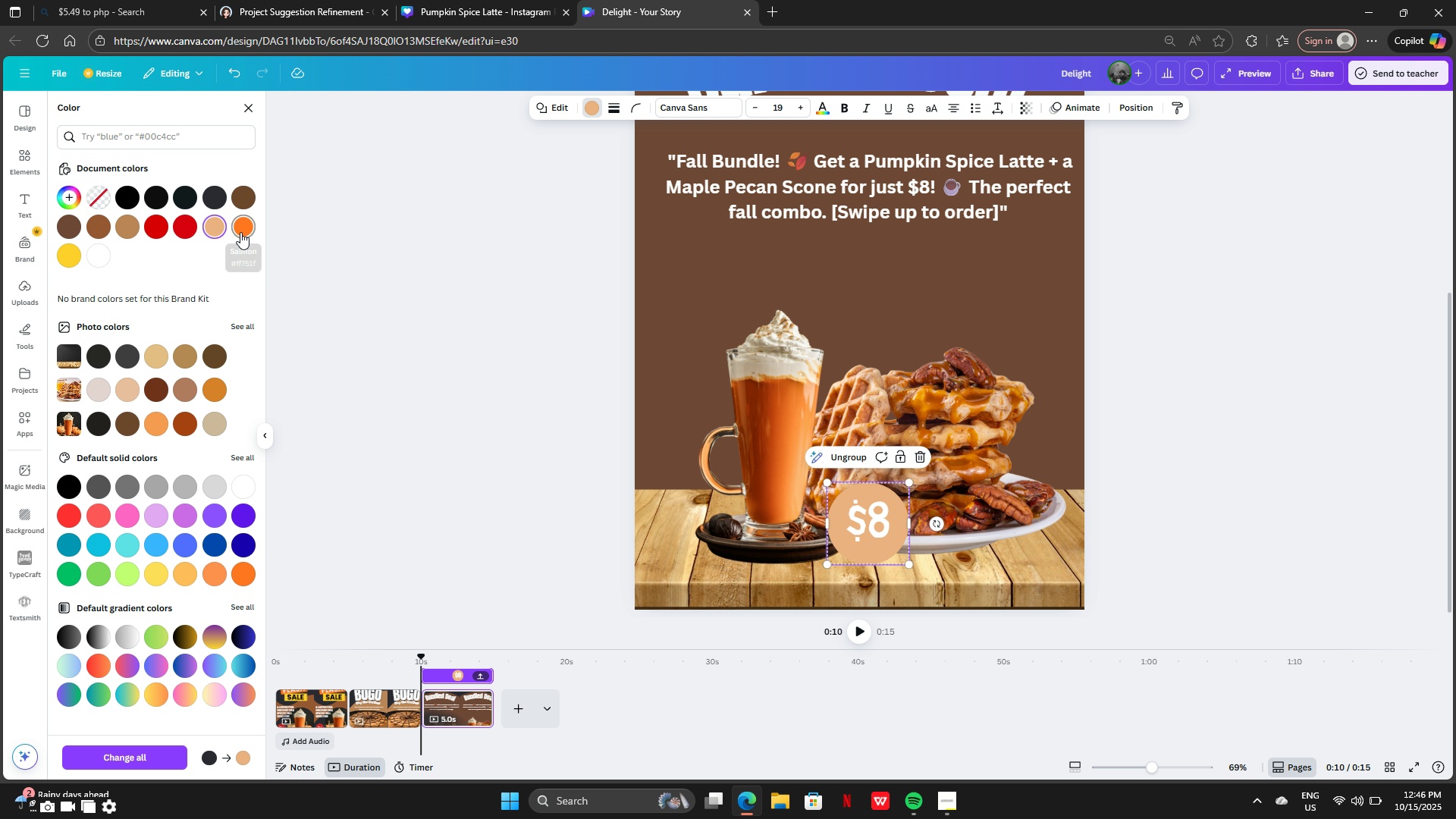 
left_click([240, 232])
 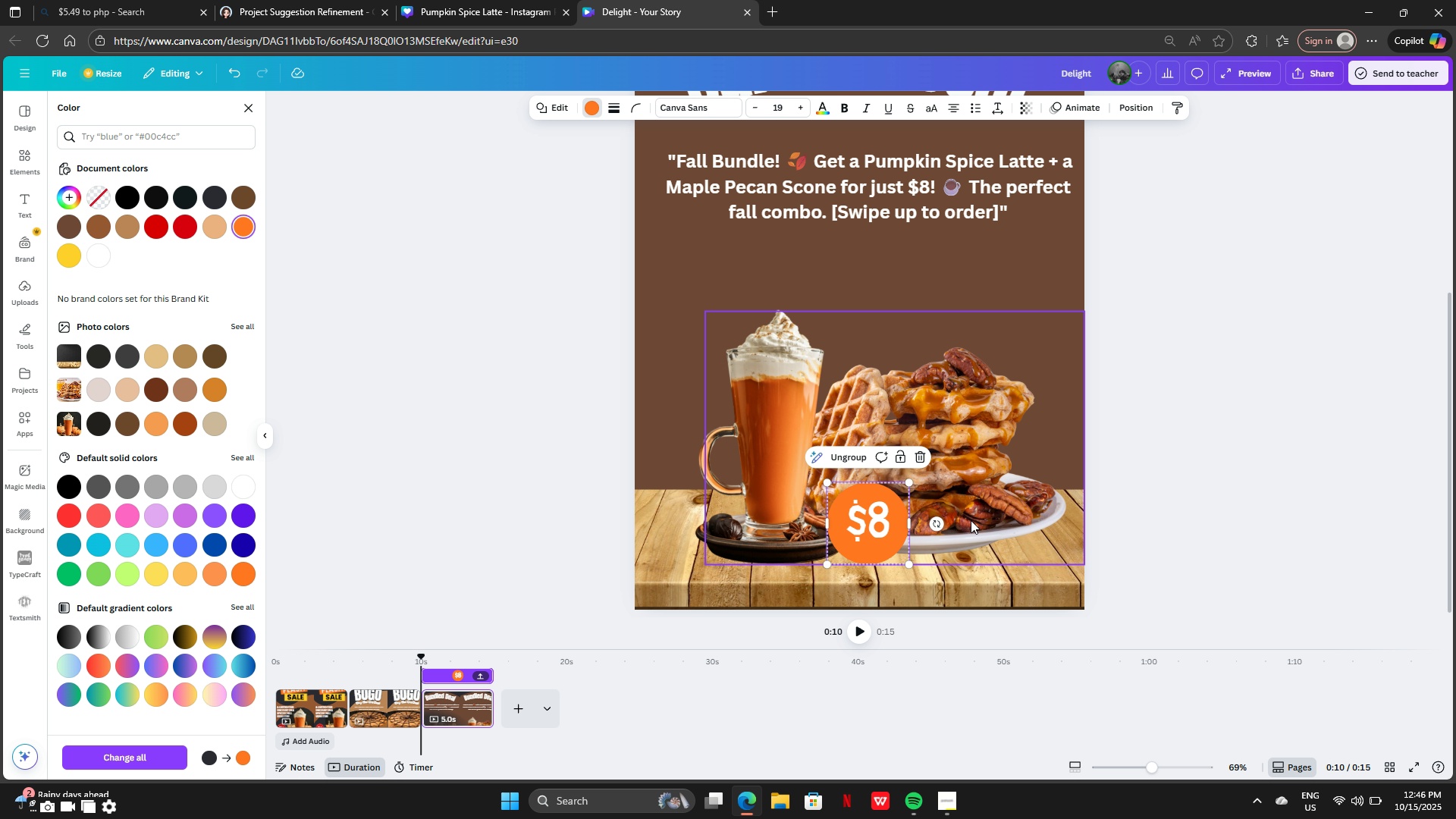 
left_click_drag(start_coordinate=[861, 515], to_coordinate=[1027, 523])
 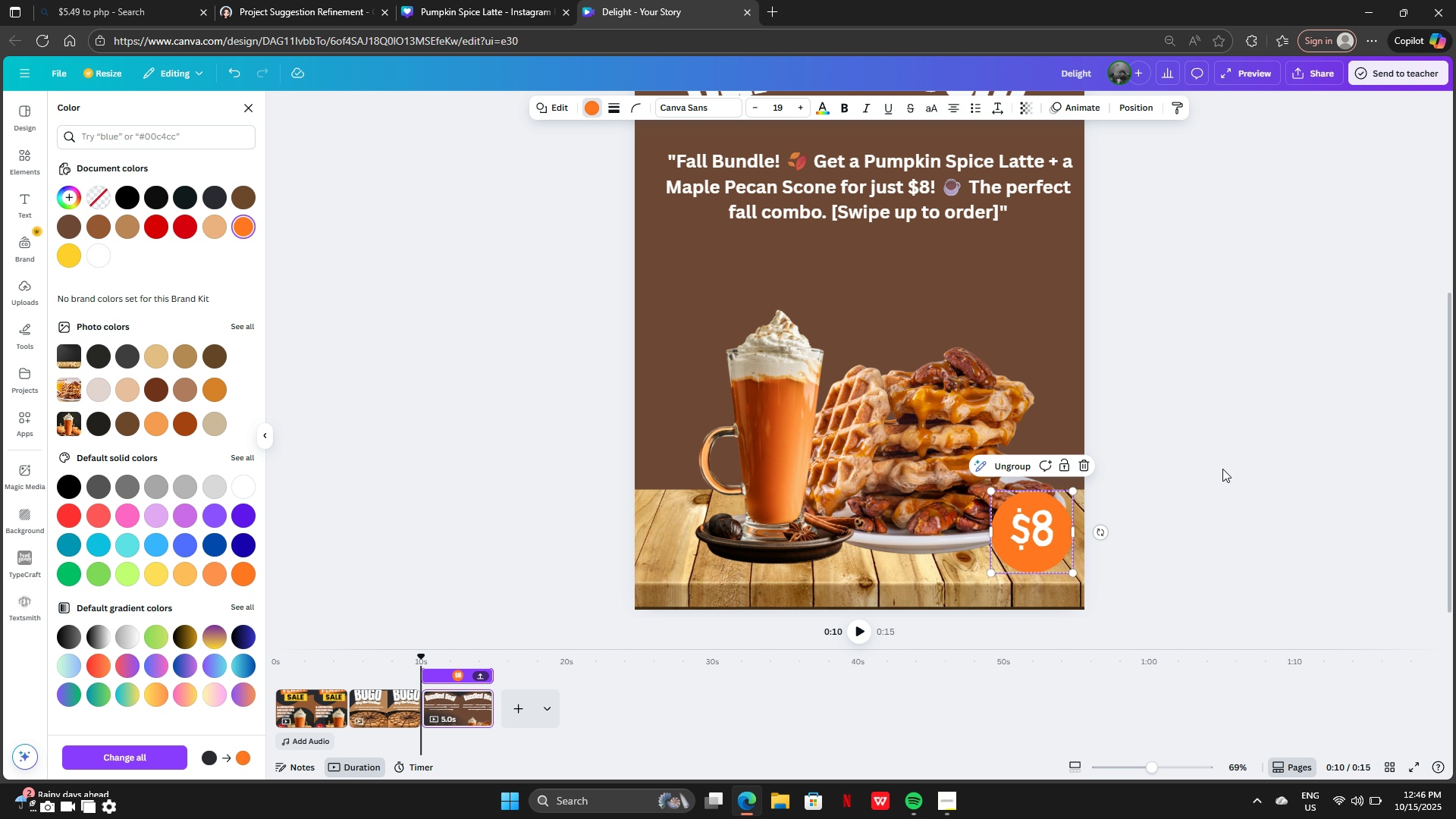 
left_click([1222, 469])
 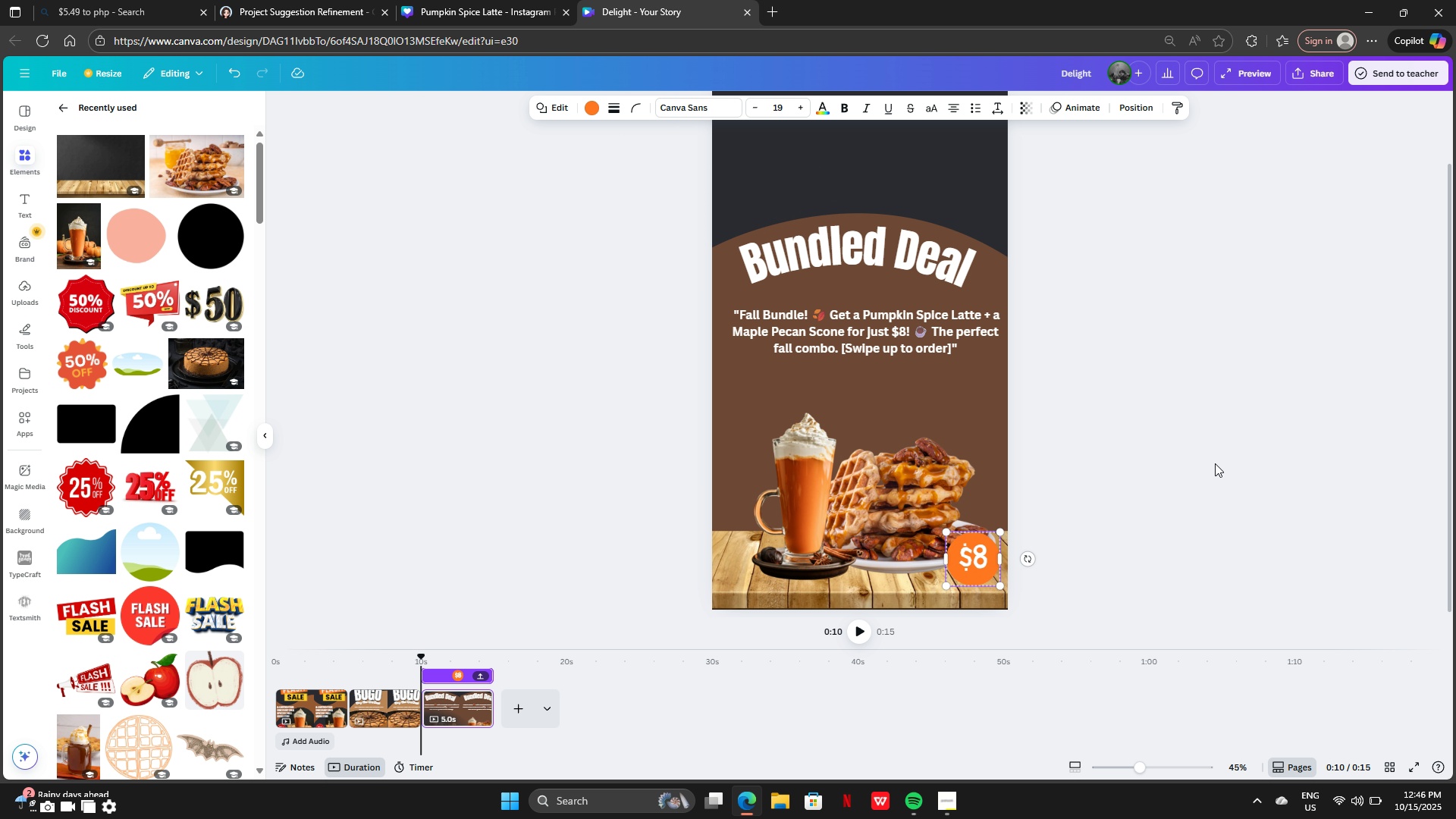 
left_click([1215, 463])
 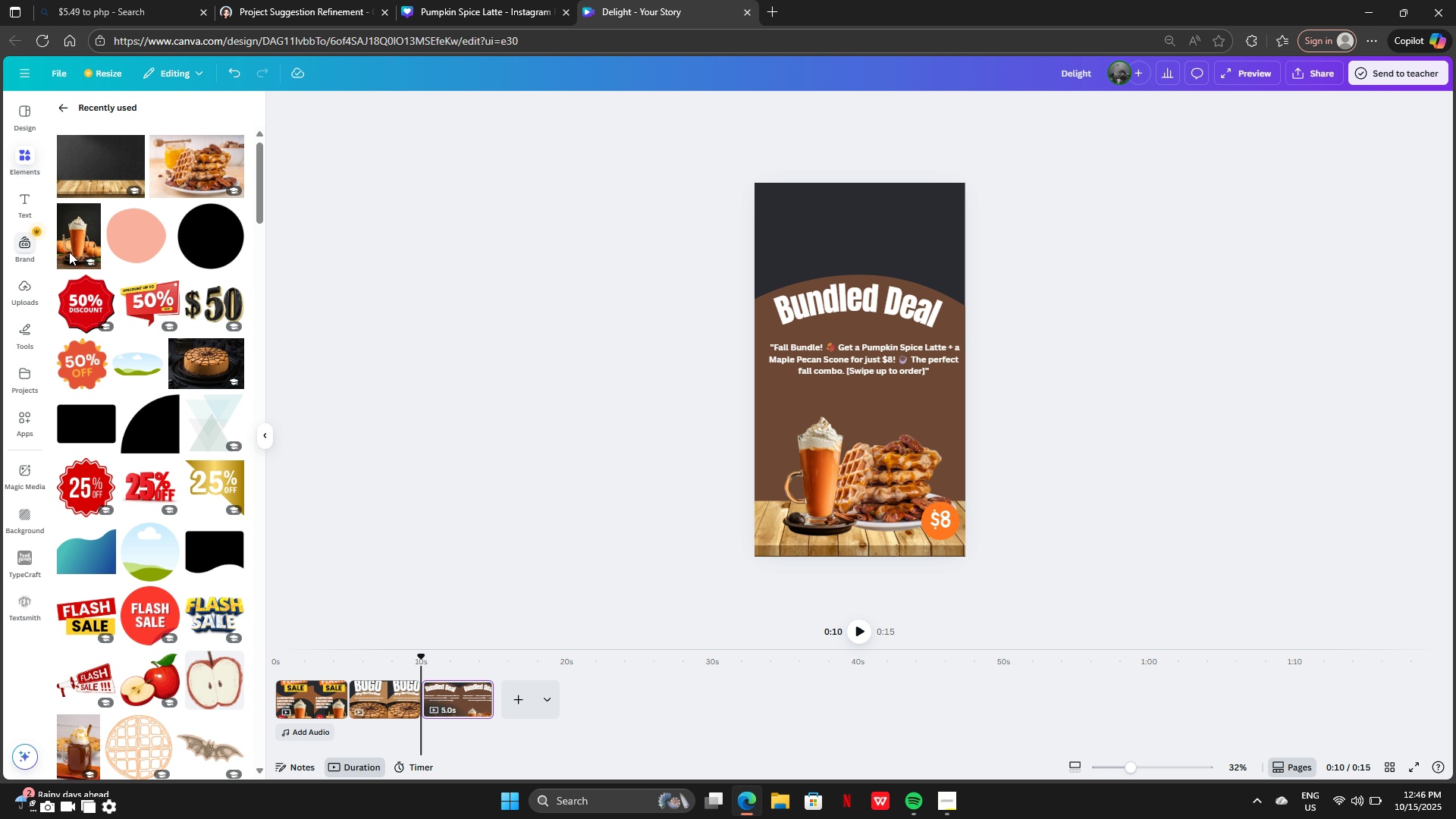 
scroll: coordinate [177, 311], scroll_direction: up, amount: 4.0
 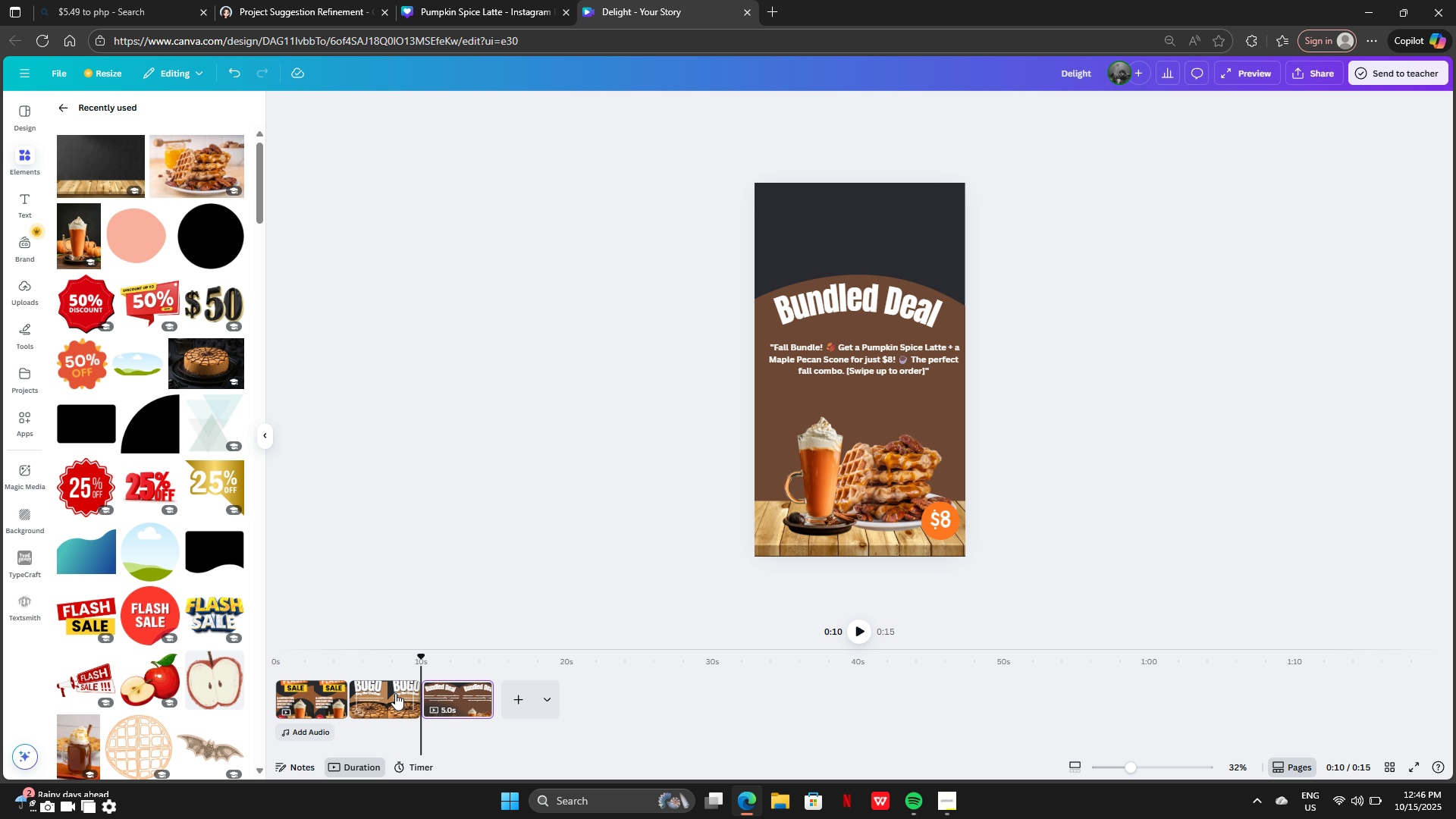 
left_click([394, 692])
 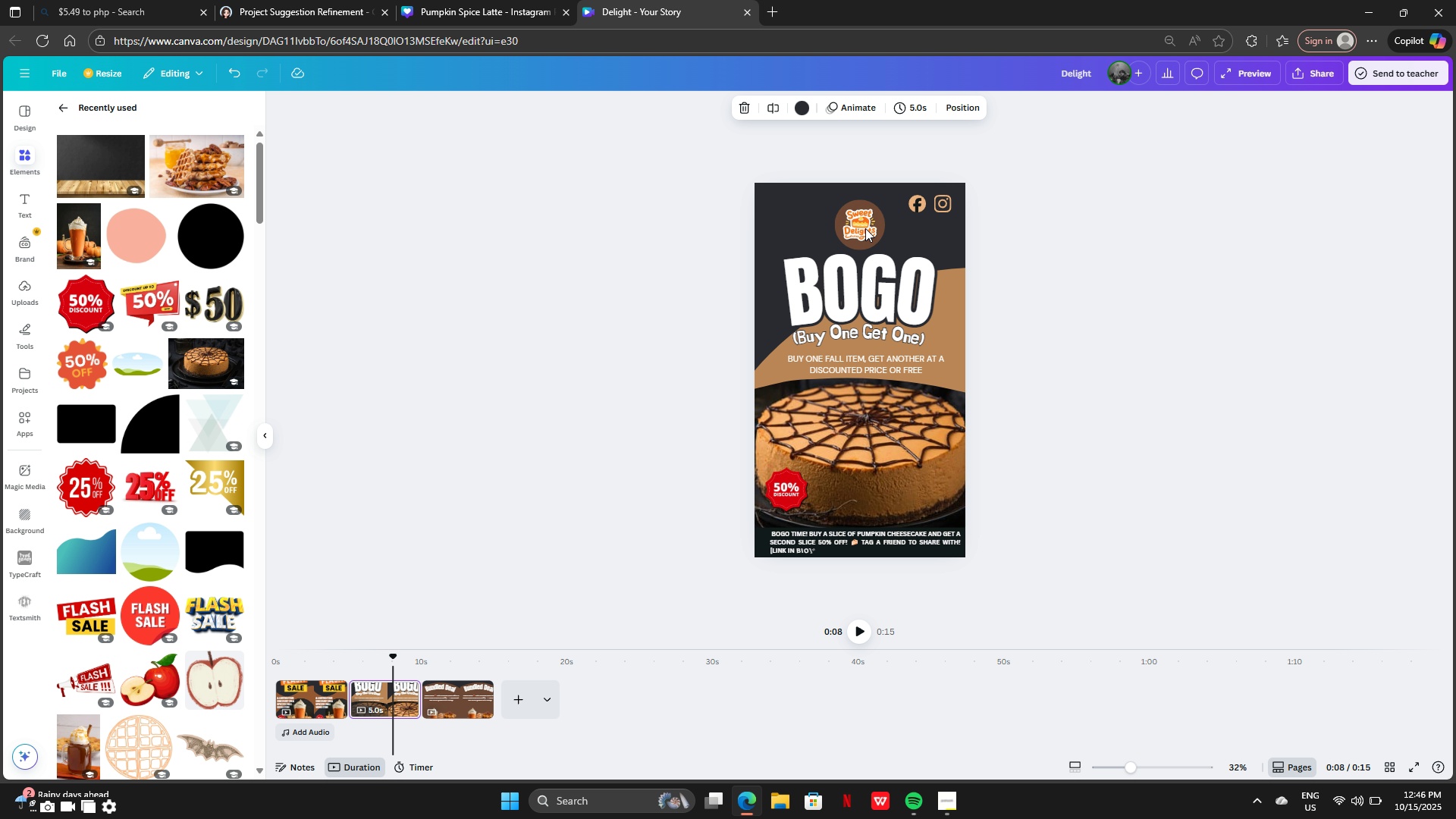 
left_click([863, 227])
 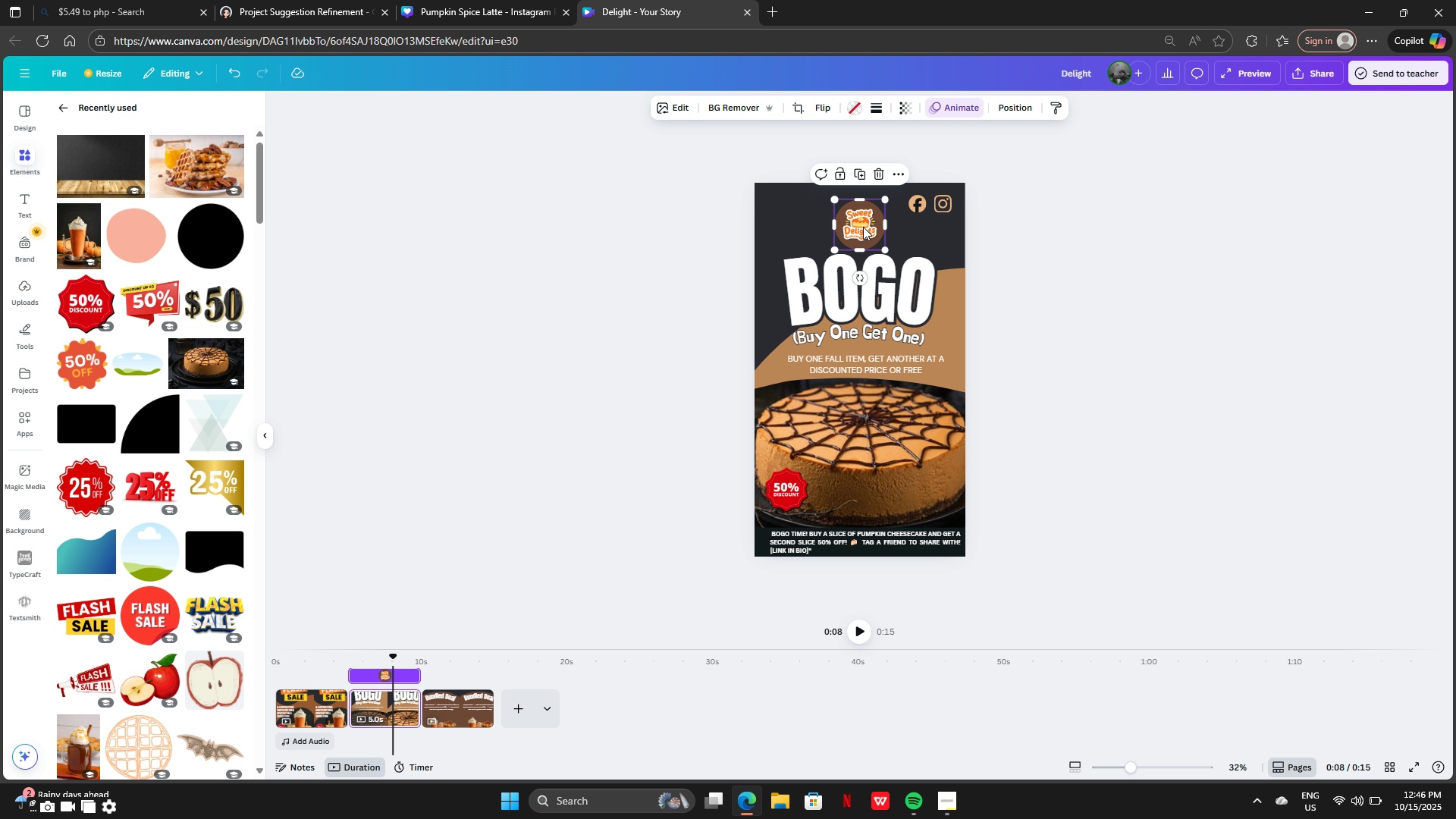 
key(Control+C)
 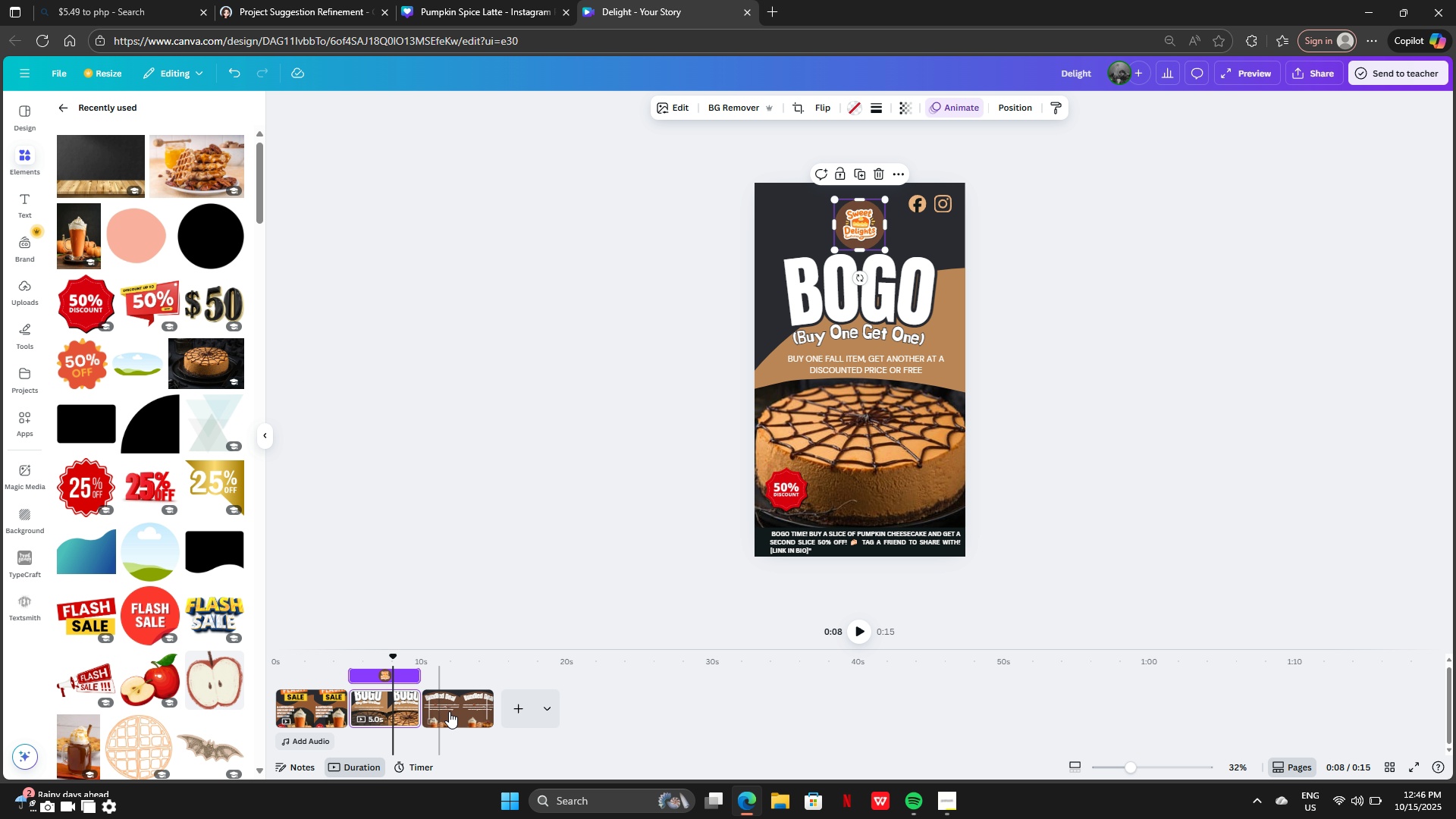 
left_click([450, 711])
 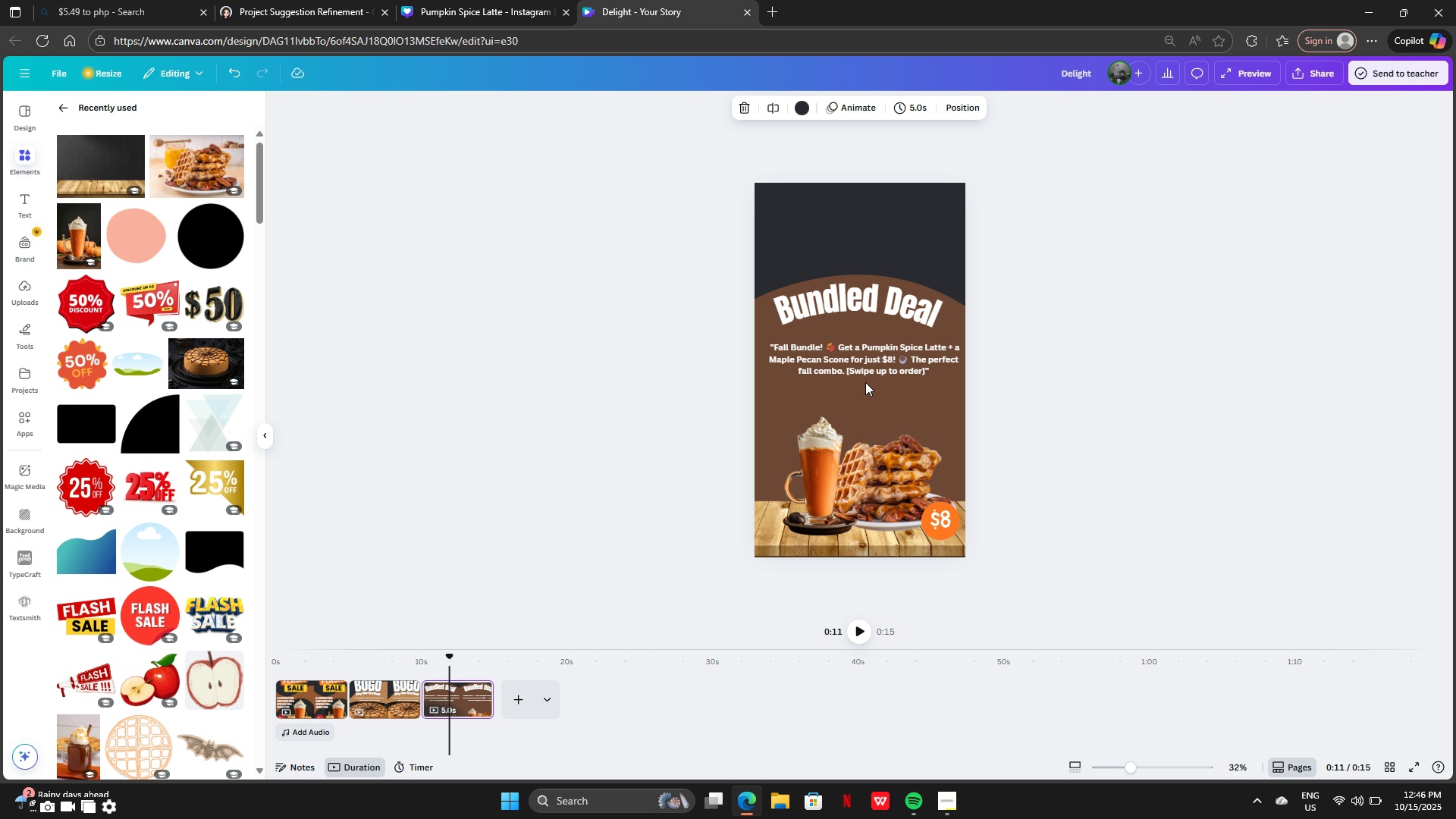 
key(Control+C)
 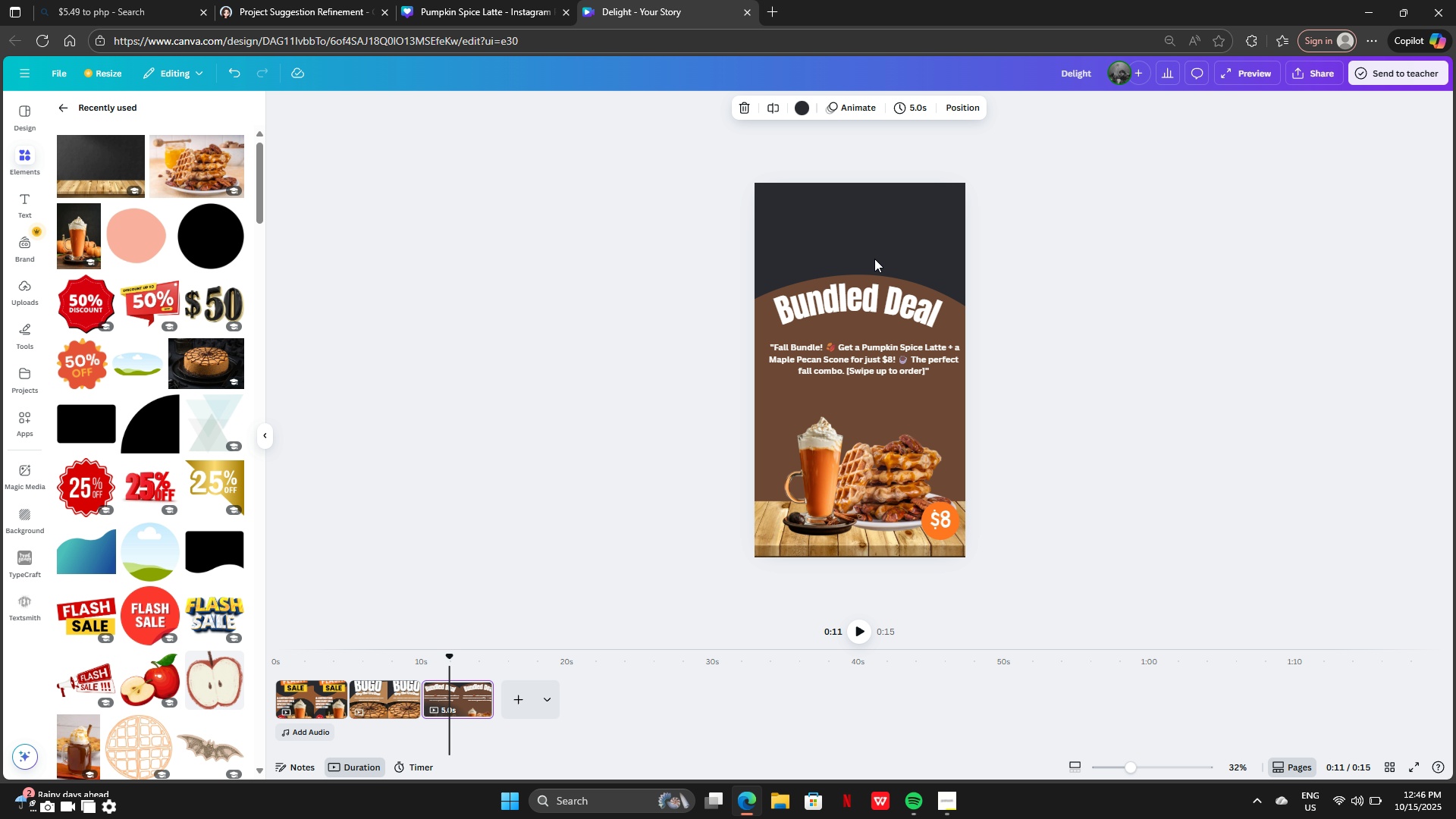 
left_click([870, 246])
 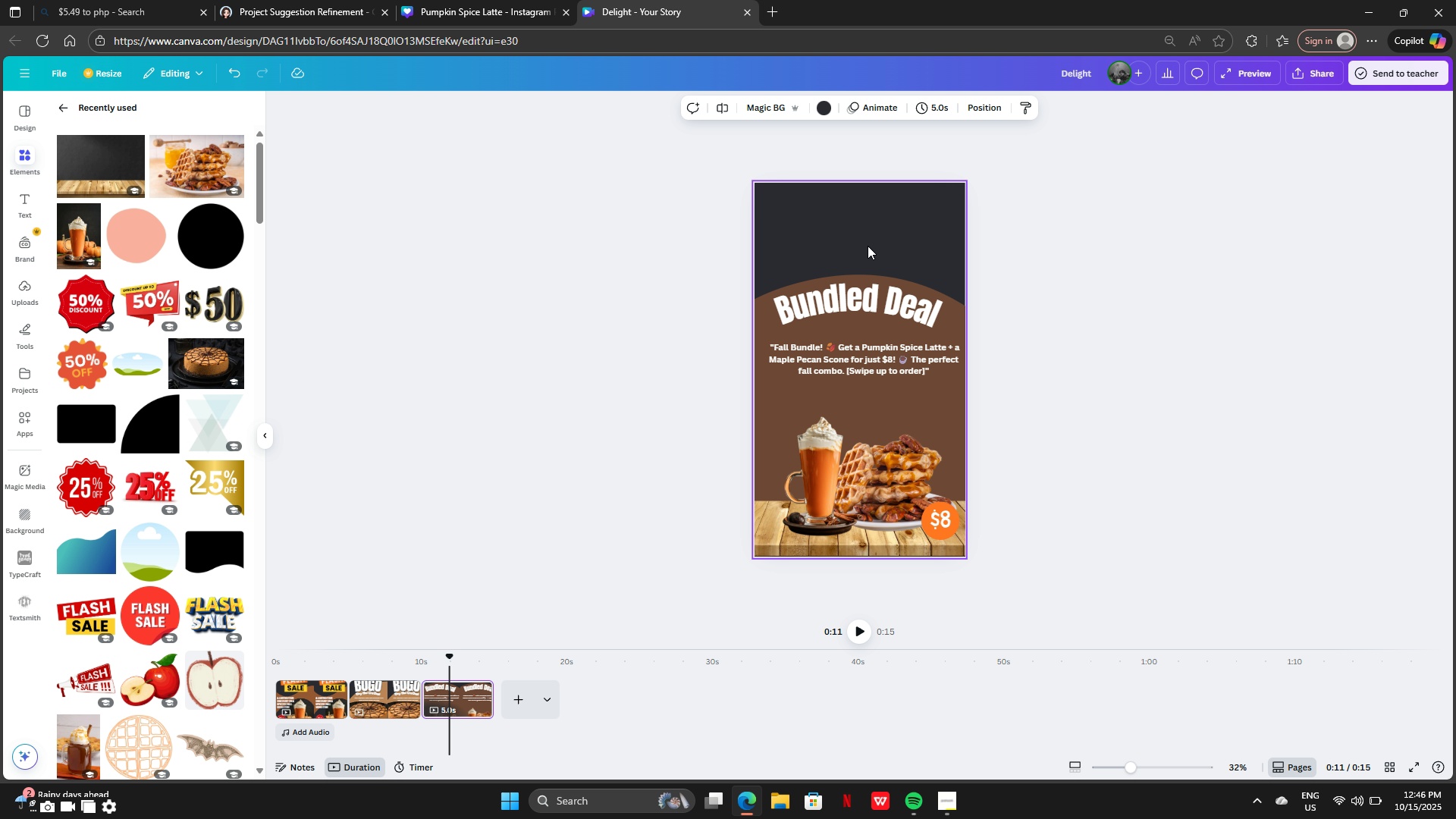 
key(Control+V)
 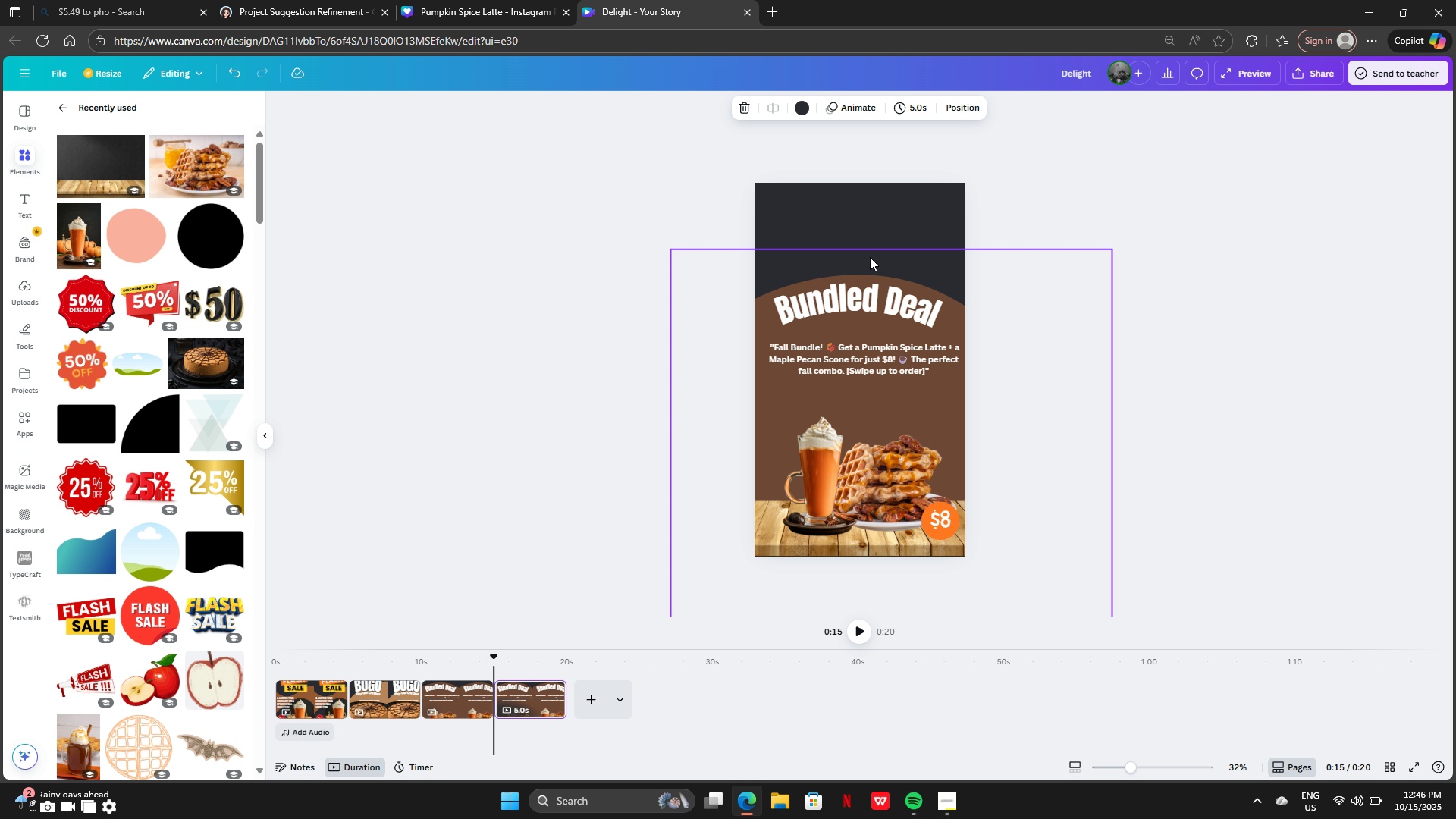 
key(Control+Z)
 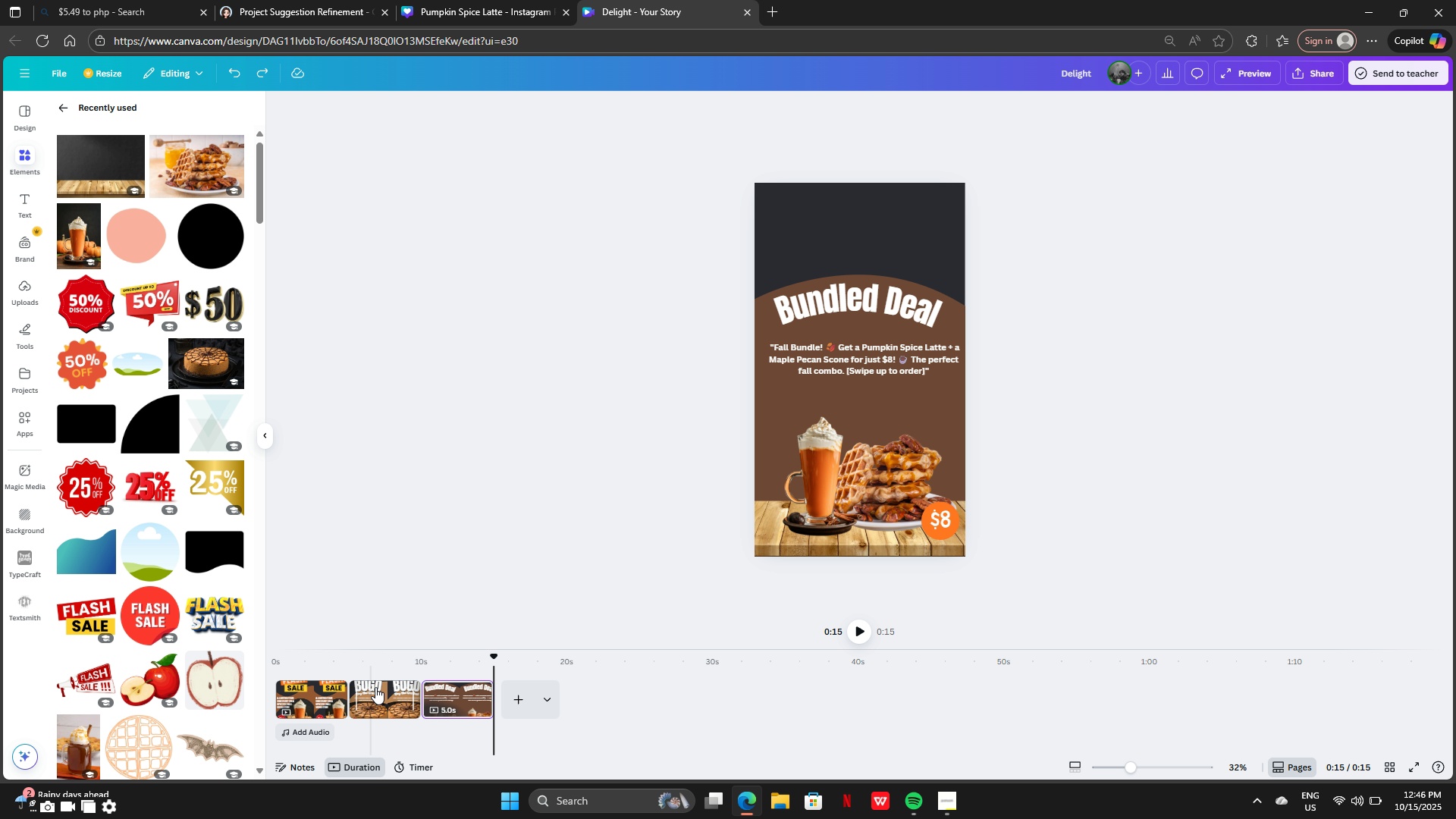 
left_click([377, 687])
 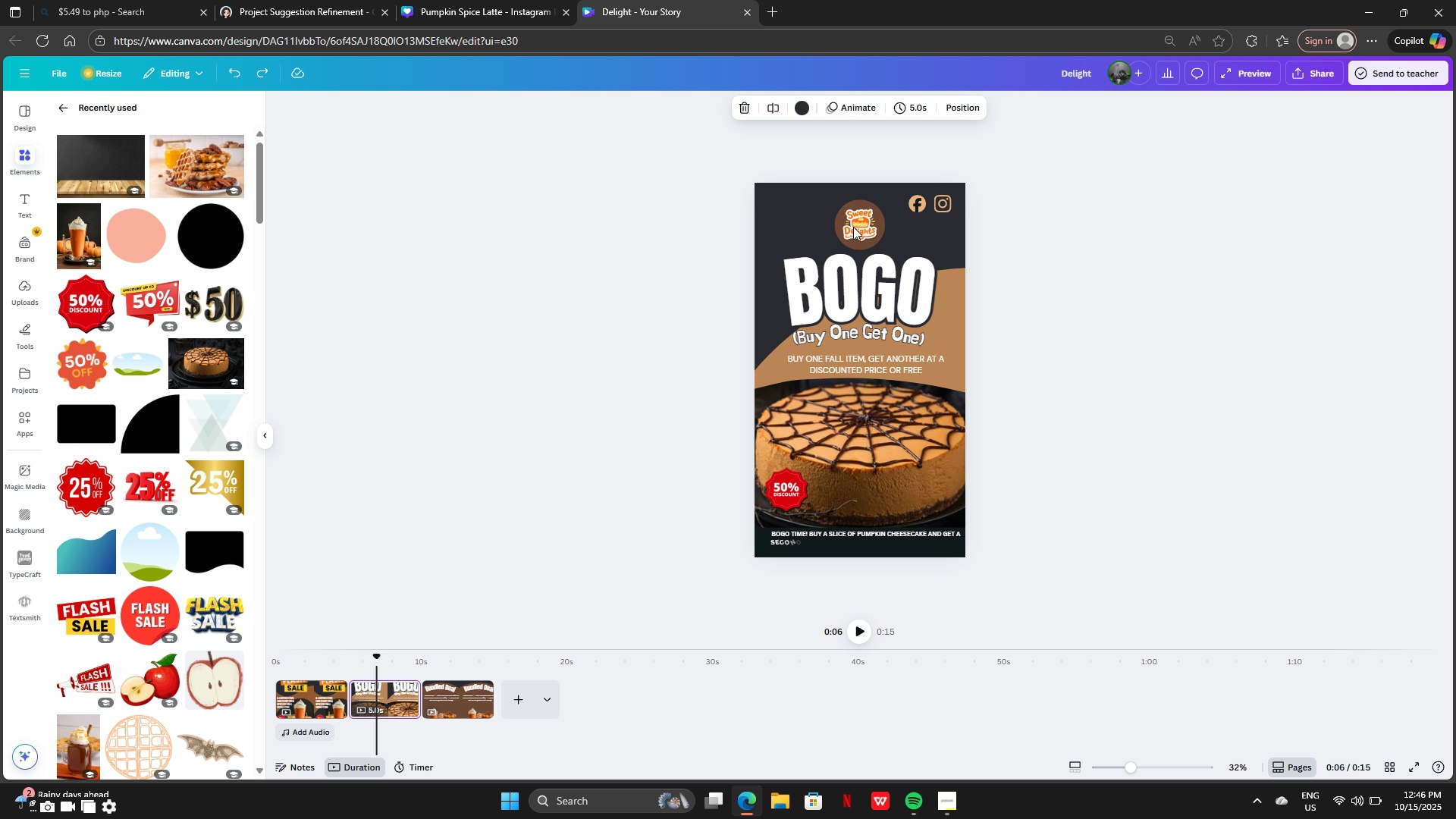 
left_click([853, 226])
 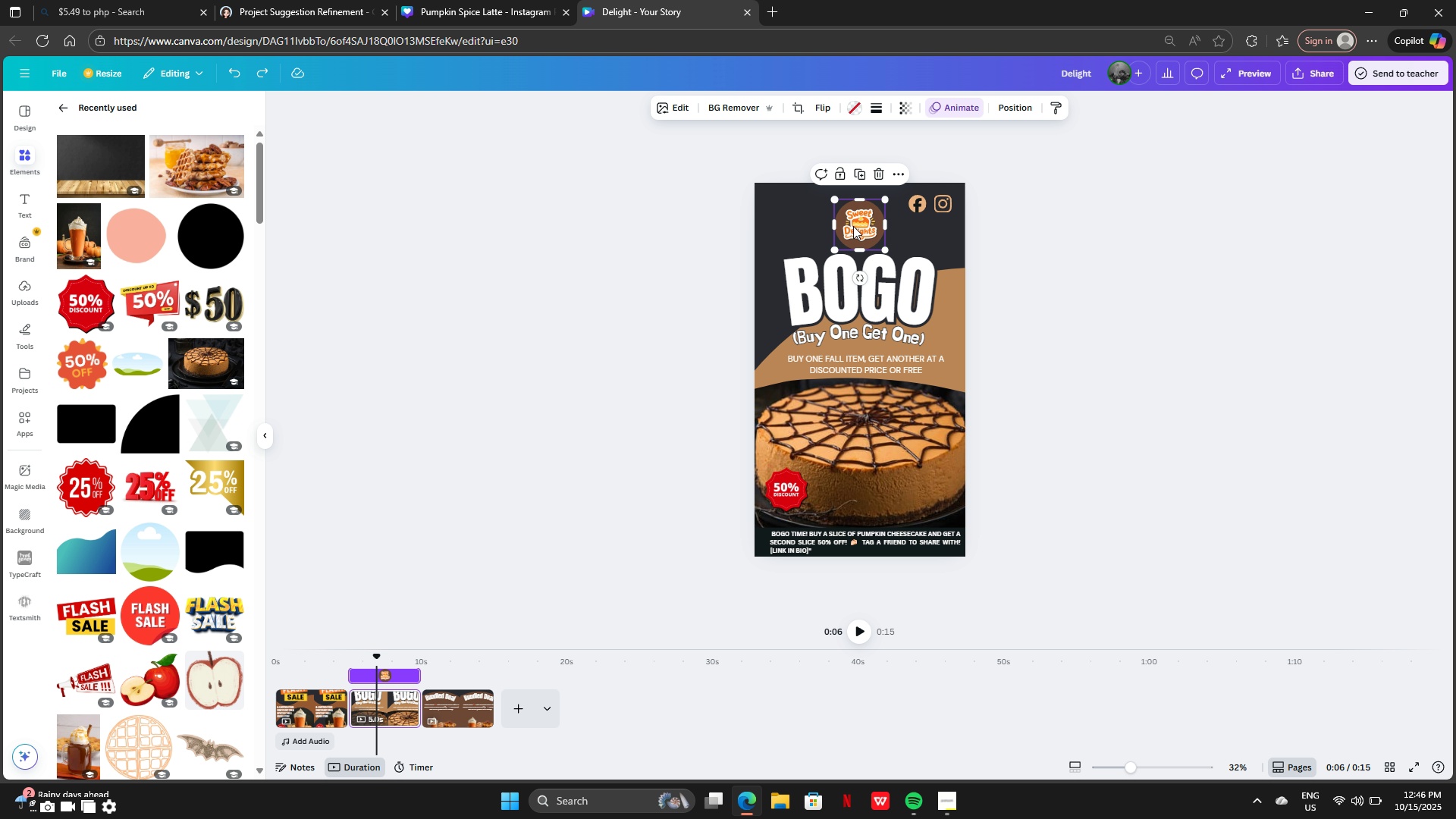 
key(Control+C)
 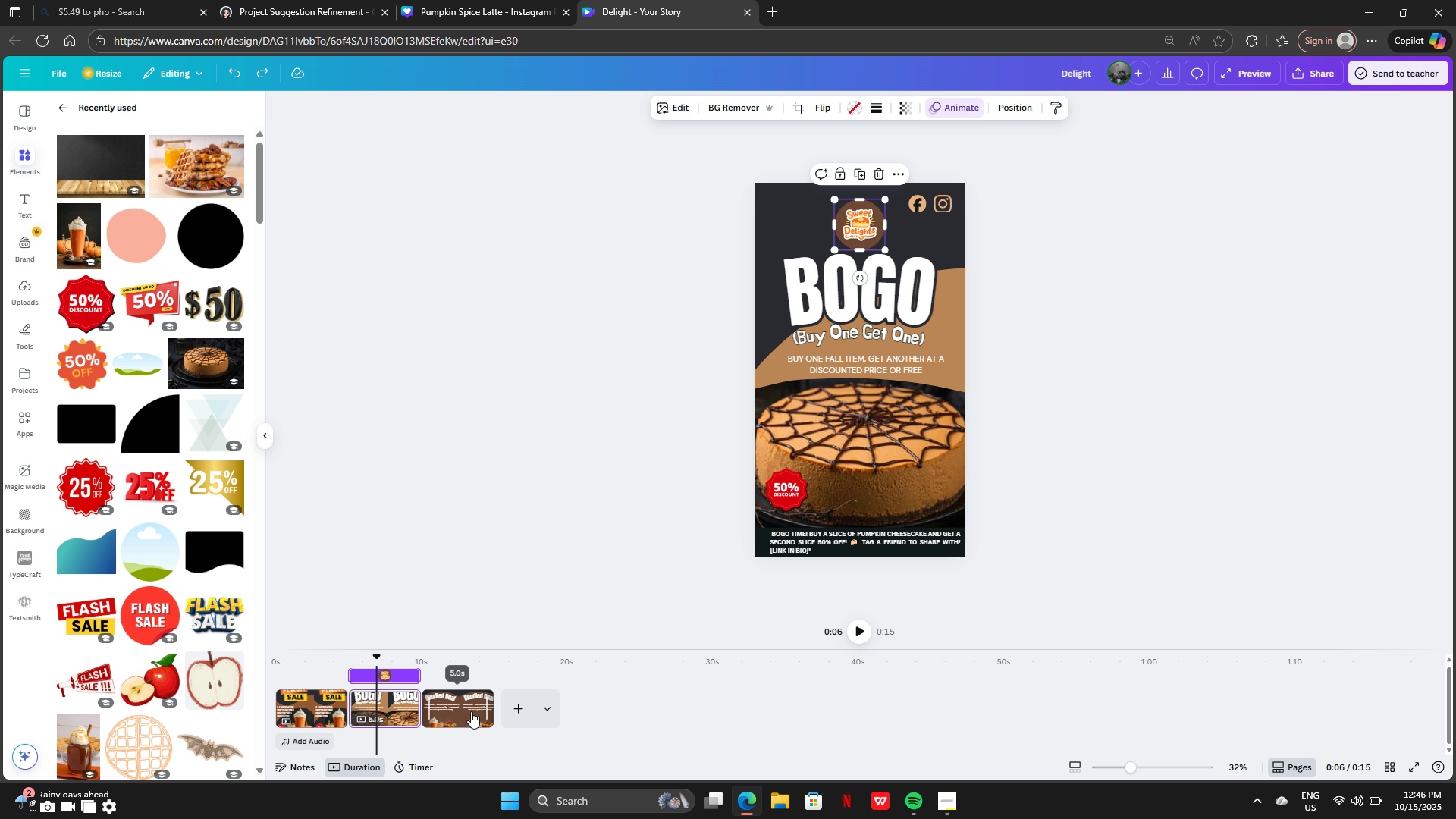 
left_click([471, 711])
 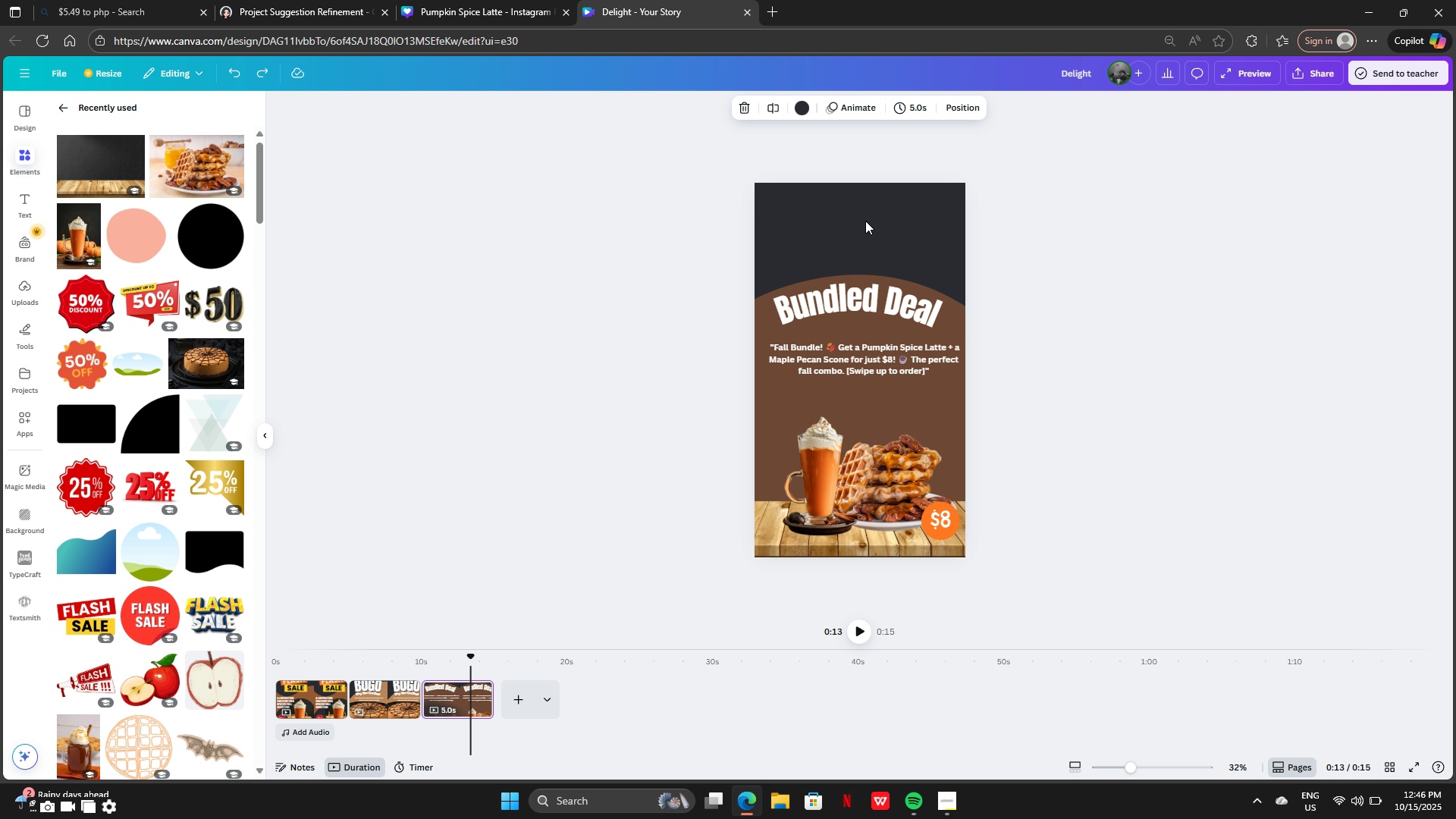 
left_click([865, 219])
 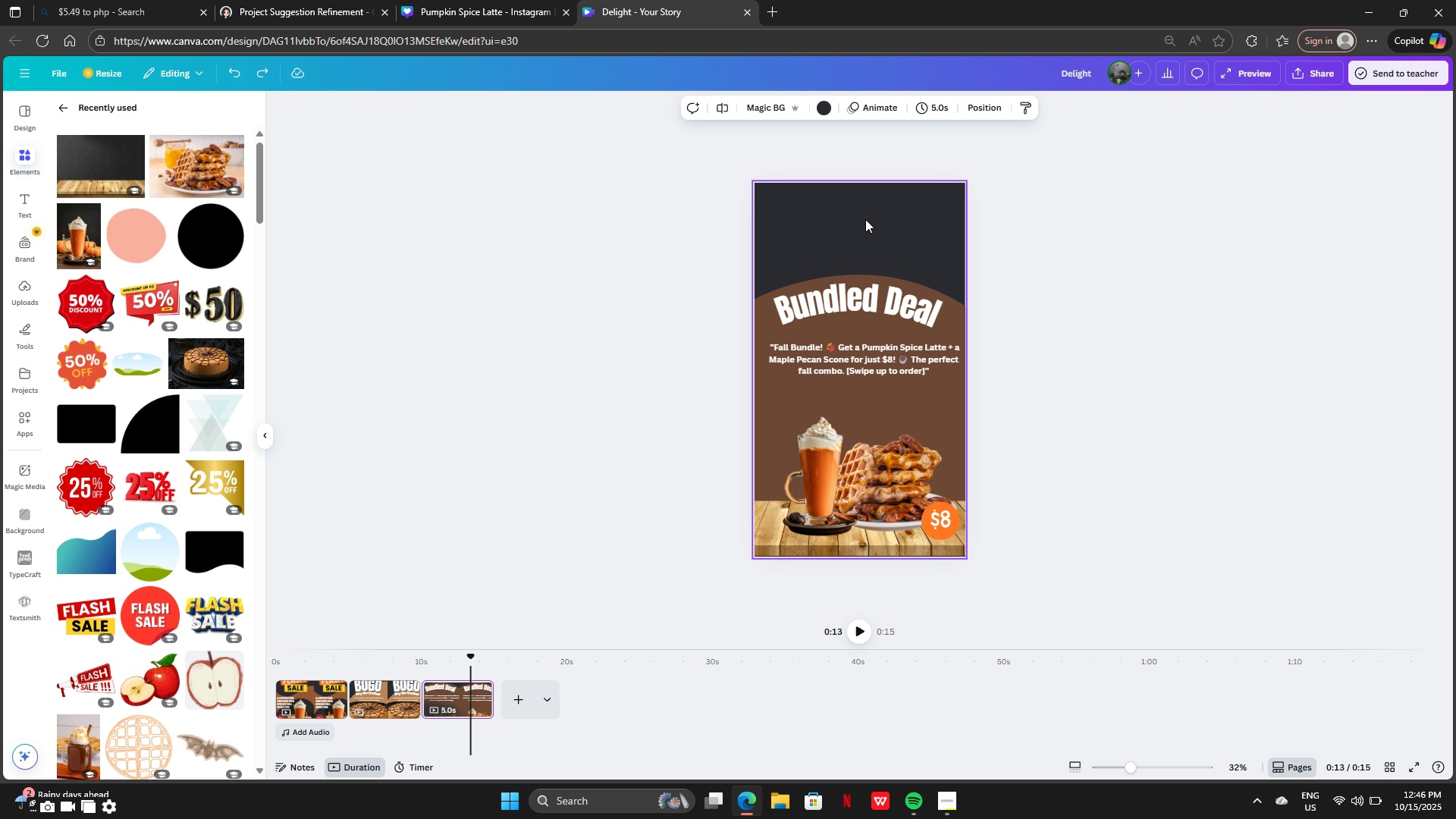 
key(Control+V)
 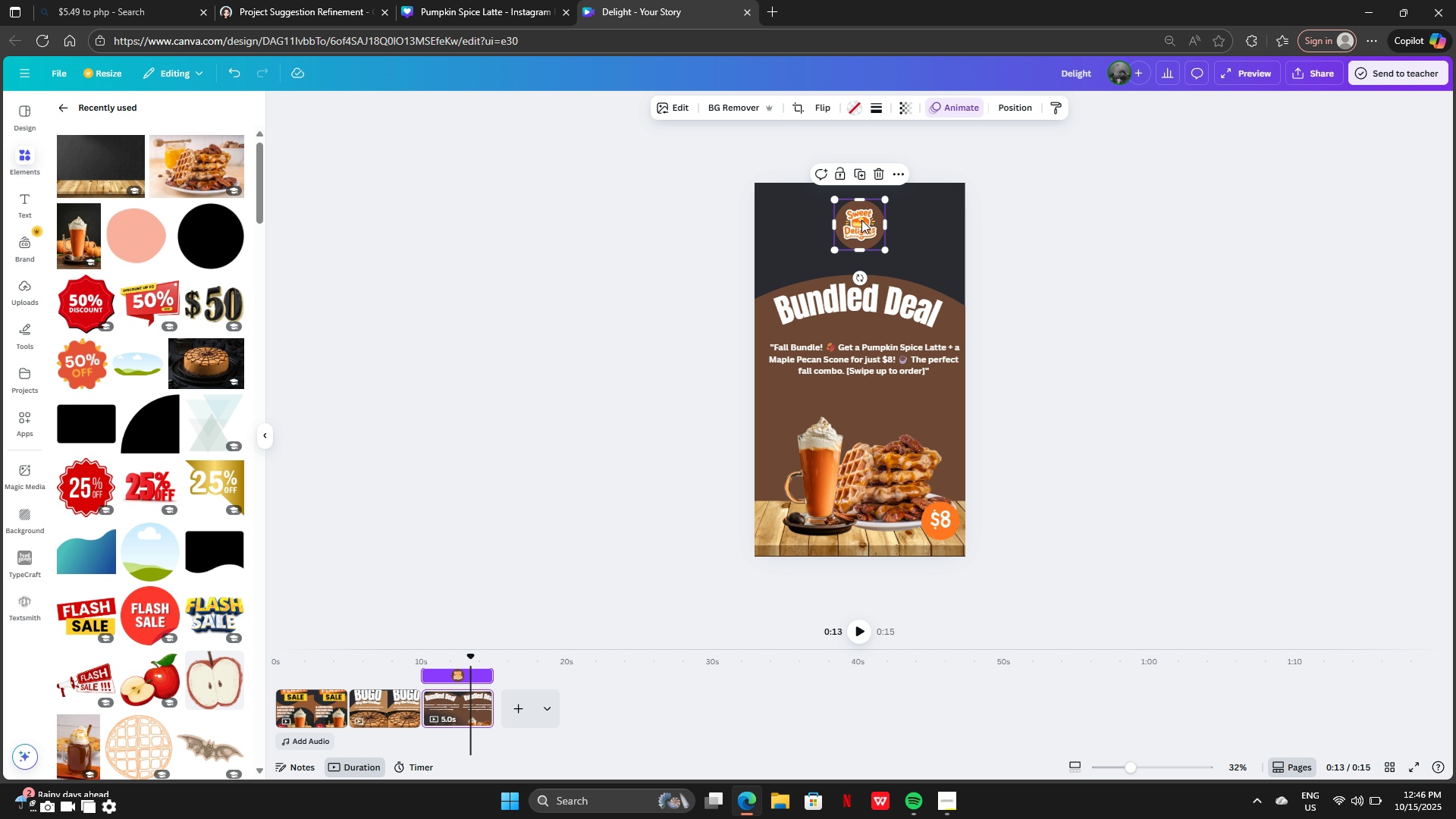 
left_click_drag(start_coordinate=[861, 220], to_coordinate=[857, 228])
 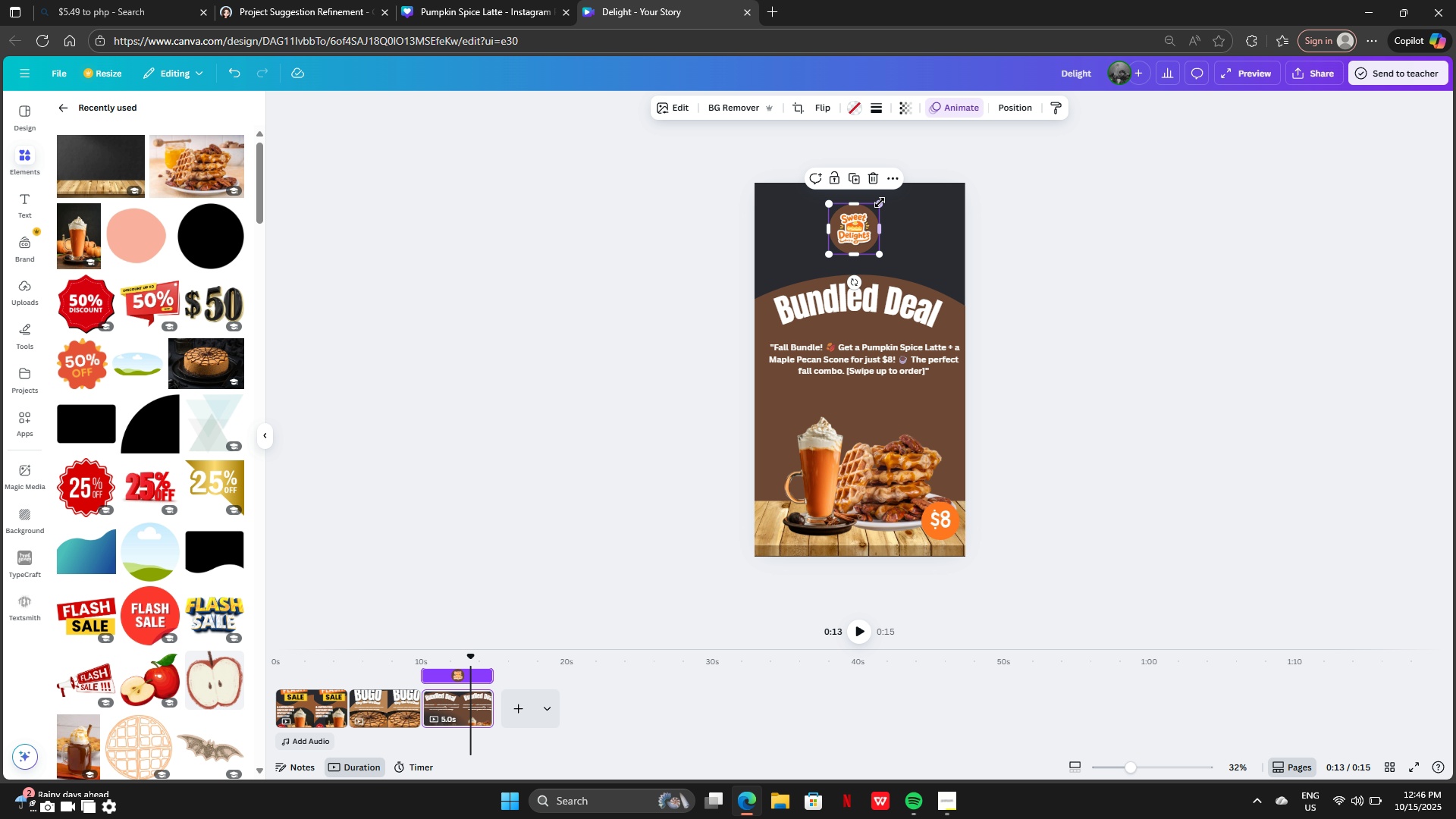 
left_click_drag(start_coordinate=[880, 202], to_coordinate=[905, 191])
 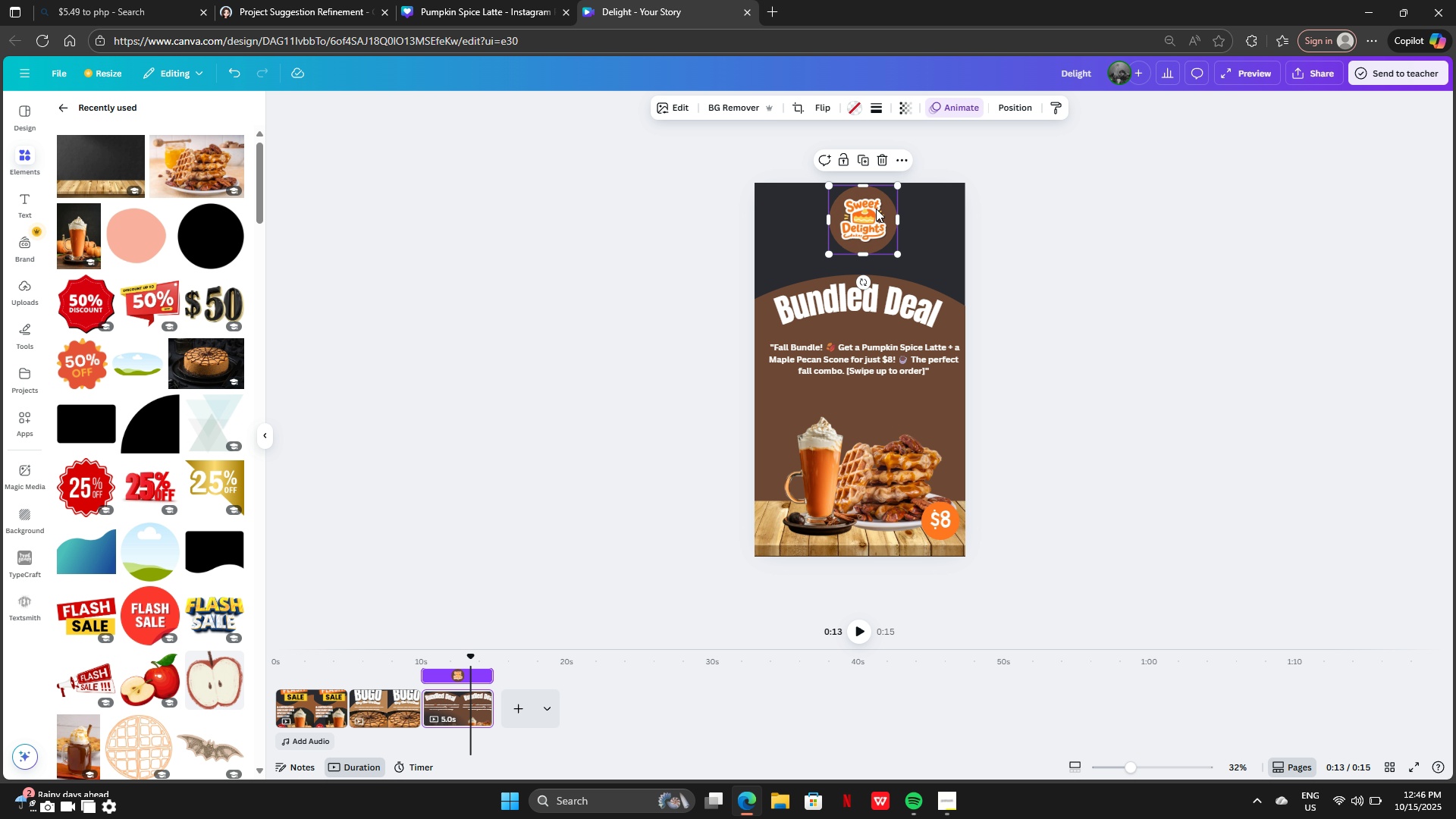 
left_click_drag(start_coordinate=[876, 209], to_coordinate=[872, 218])
 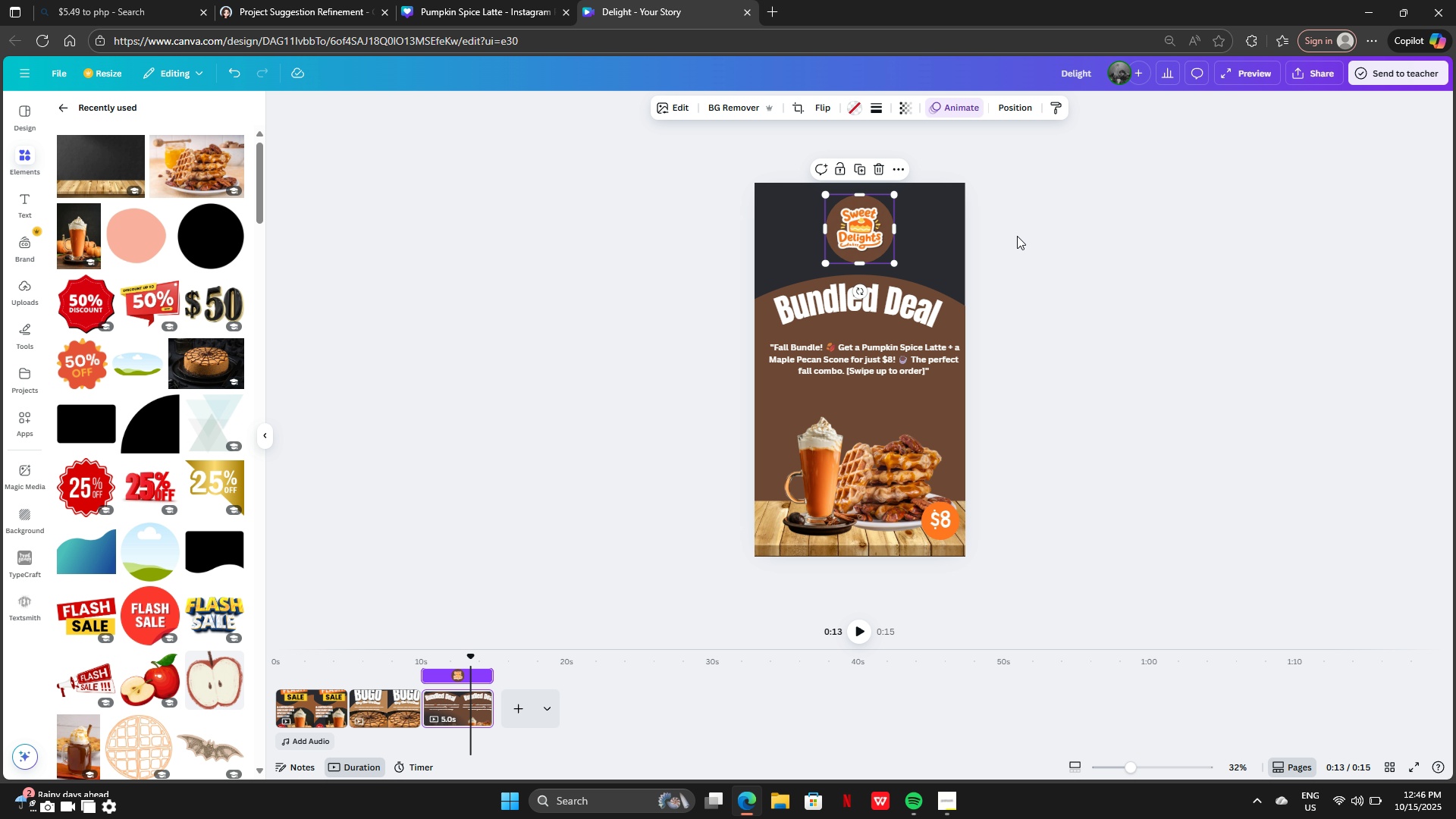 
left_click([1017, 236])
 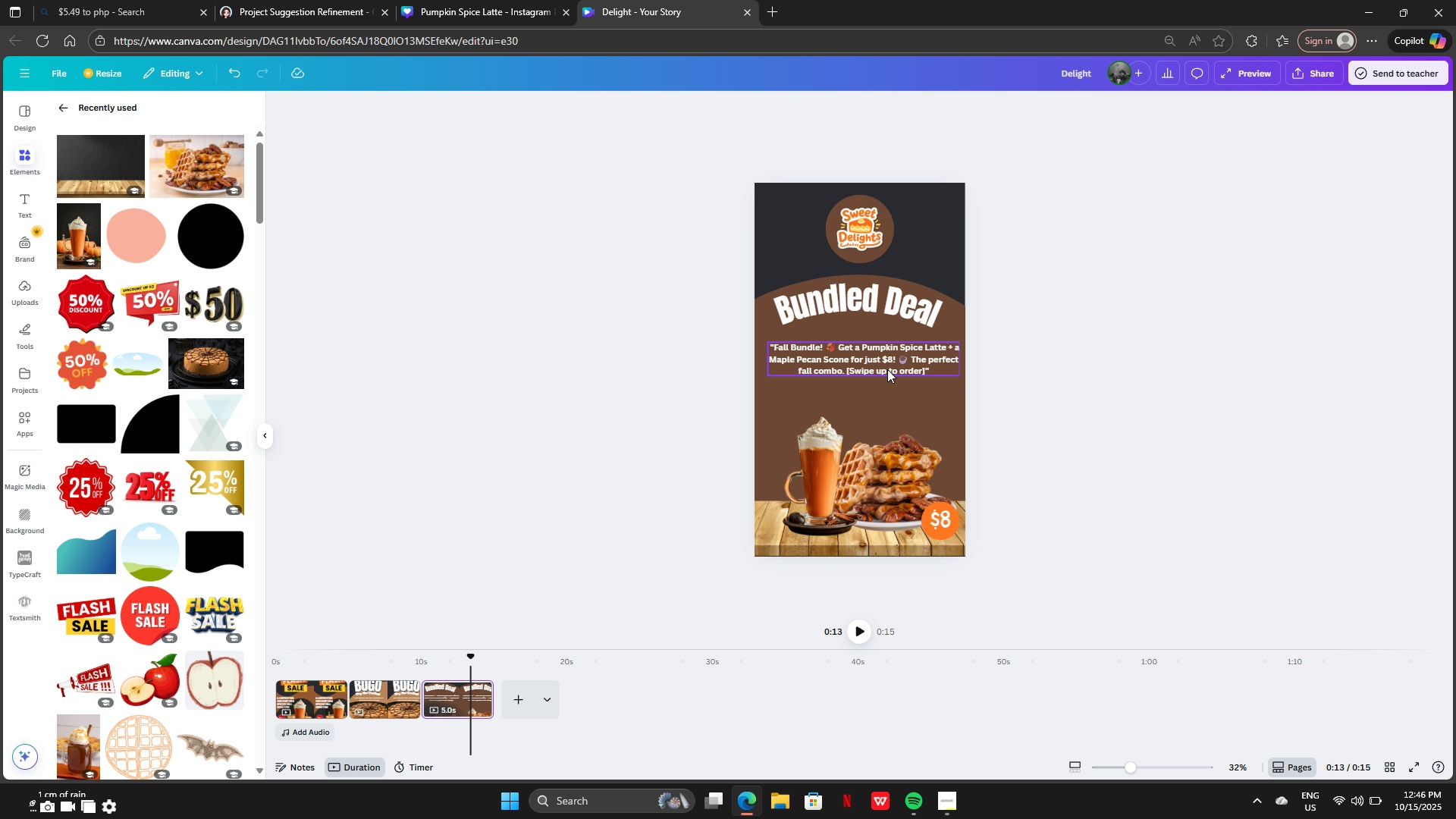 
left_click_drag(start_coordinate=[870, 351], to_coordinate=[868, 361])
 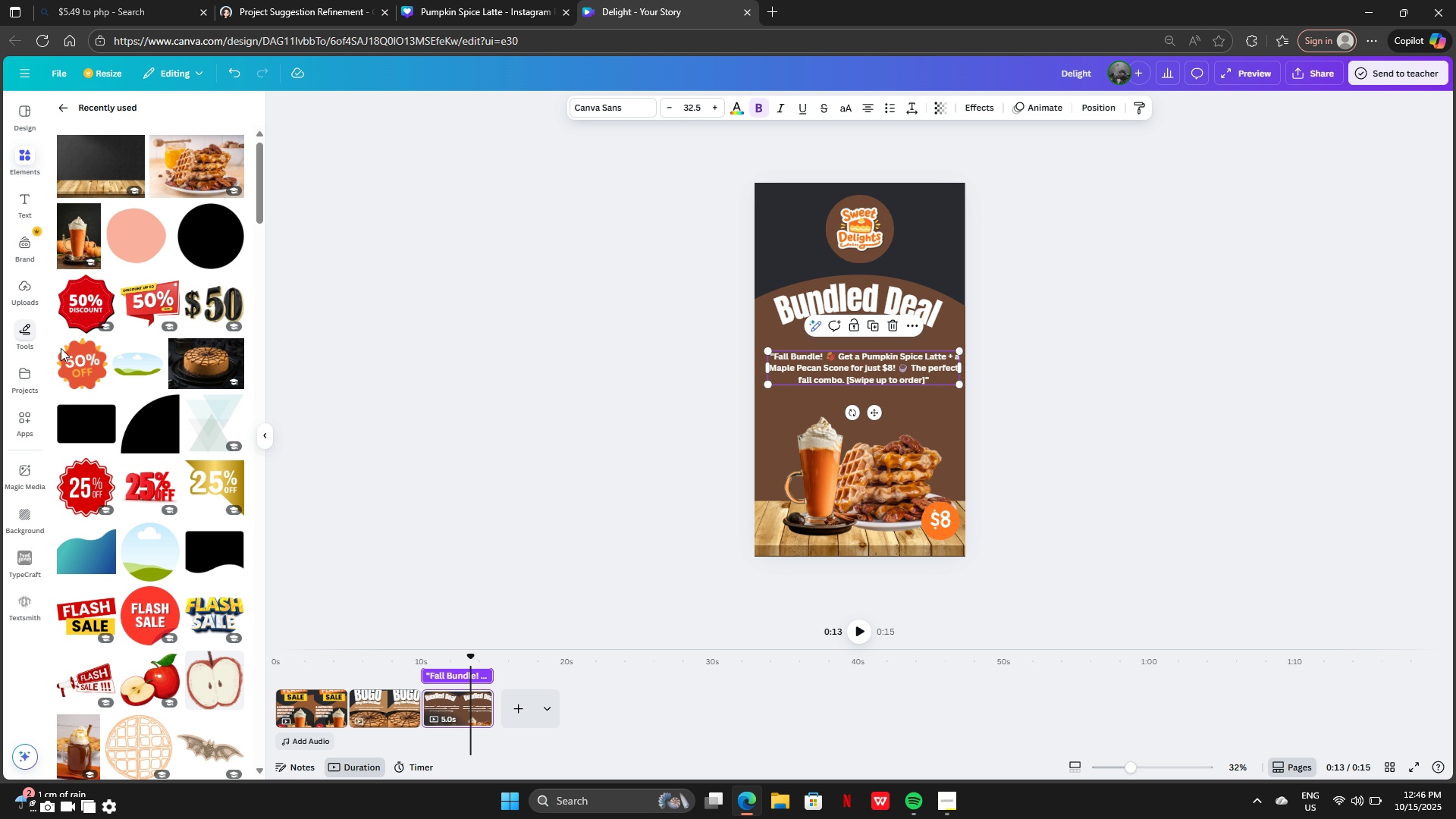 
scroll: coordinate [108, 350], scroll_direction: up, amount: 5.0
 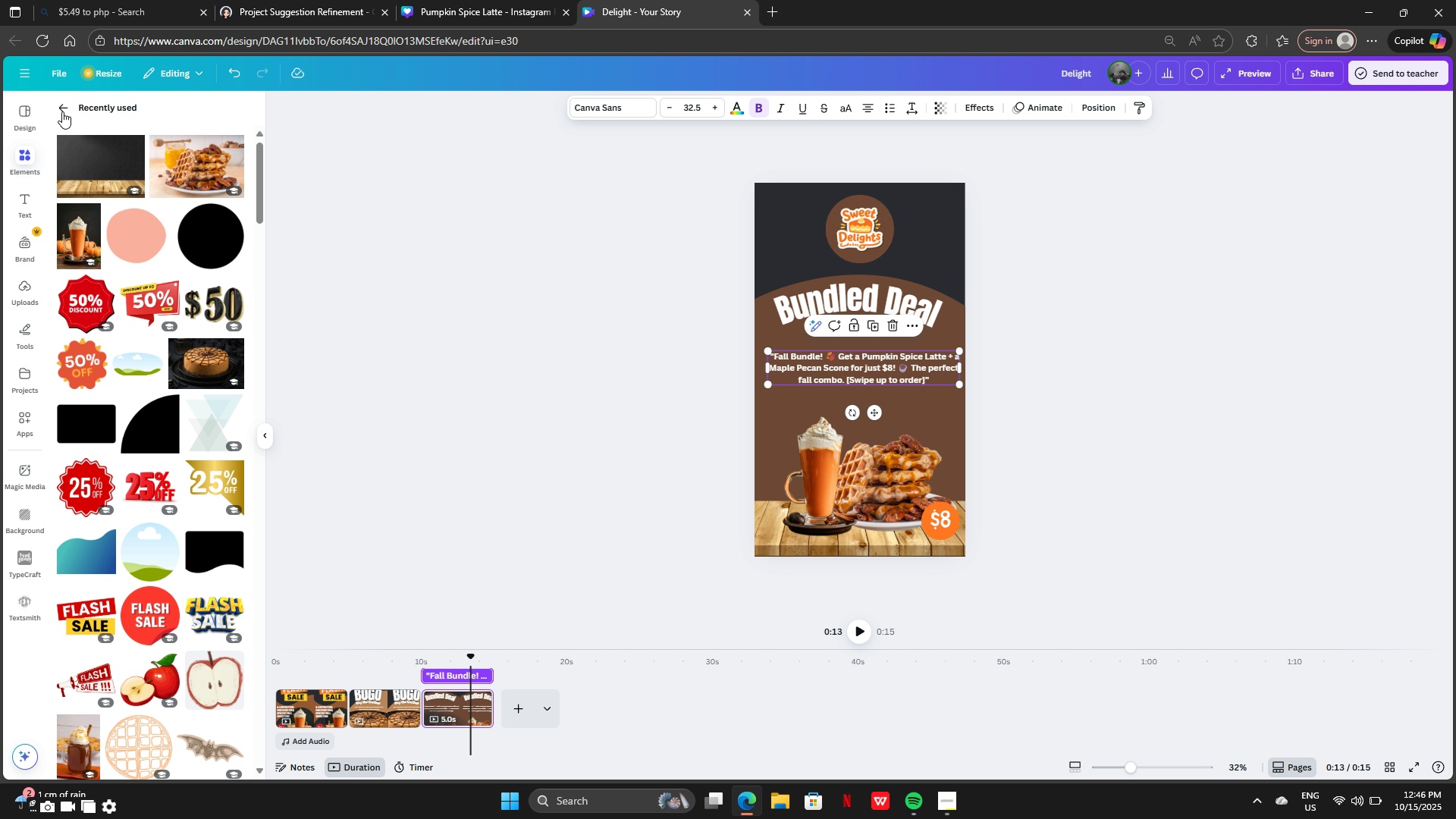 
left_click([62, 111])
 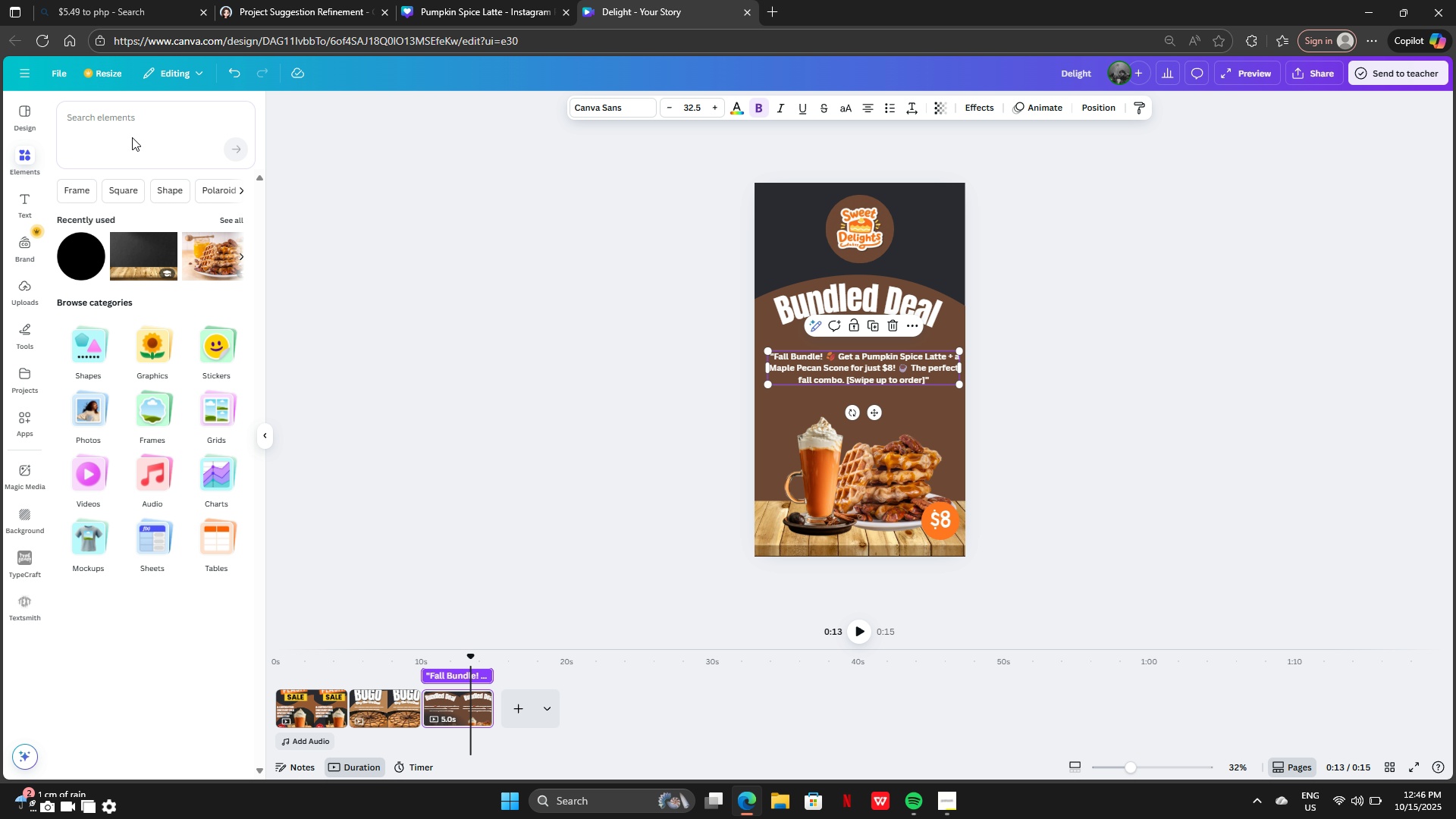 
left_click([132, 137])
 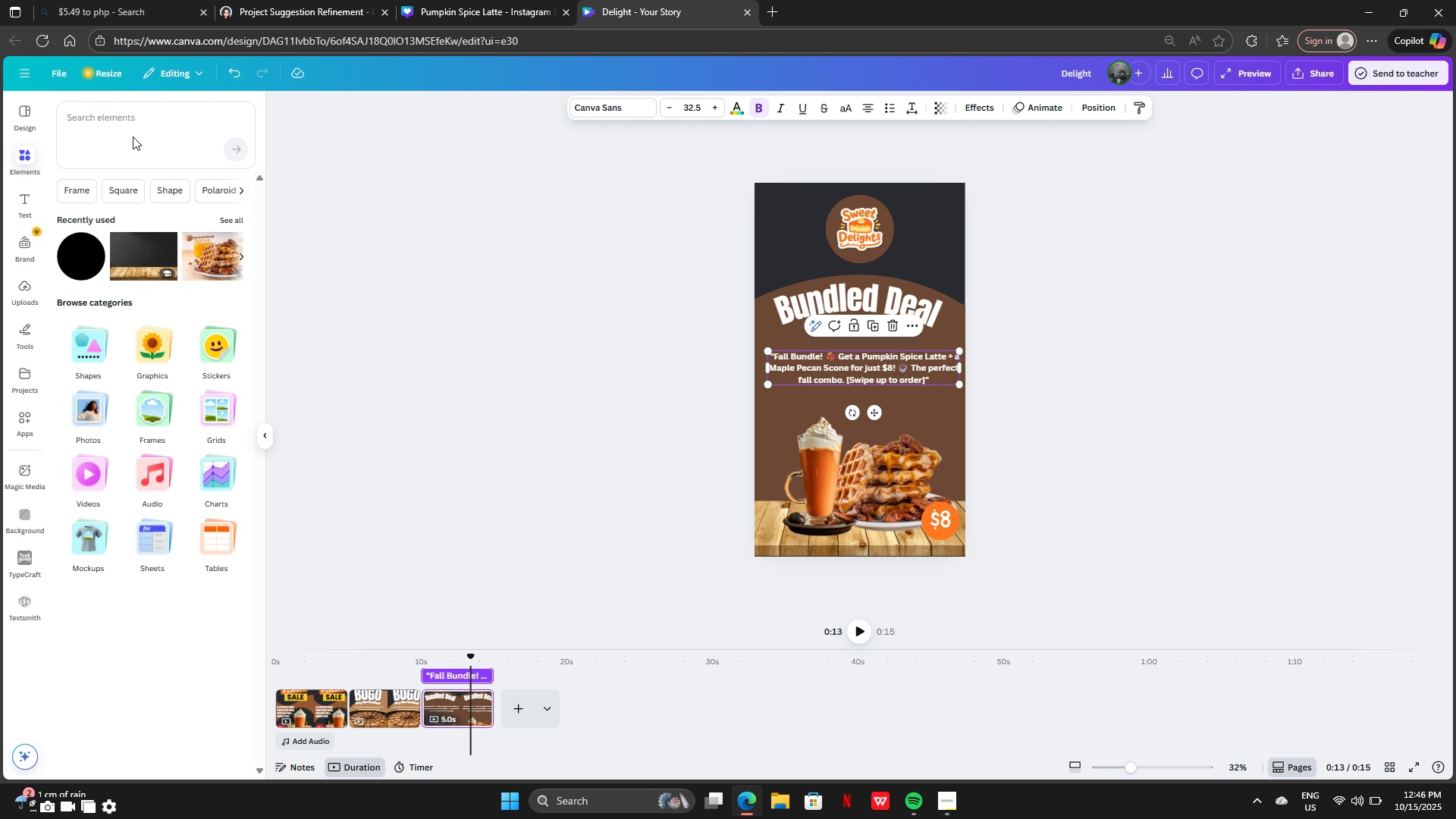 
key(S)
 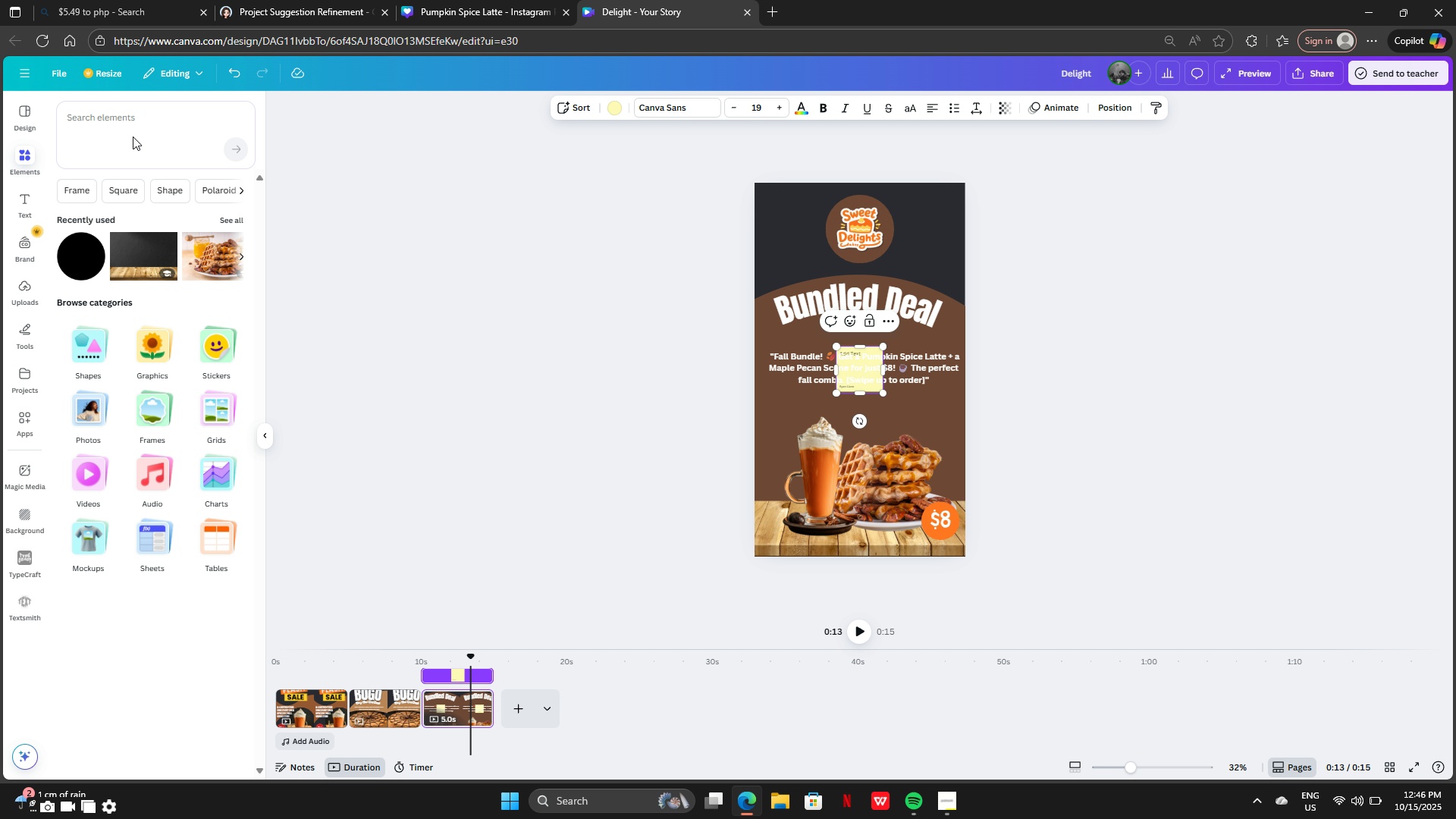 
key(Control+Z)
 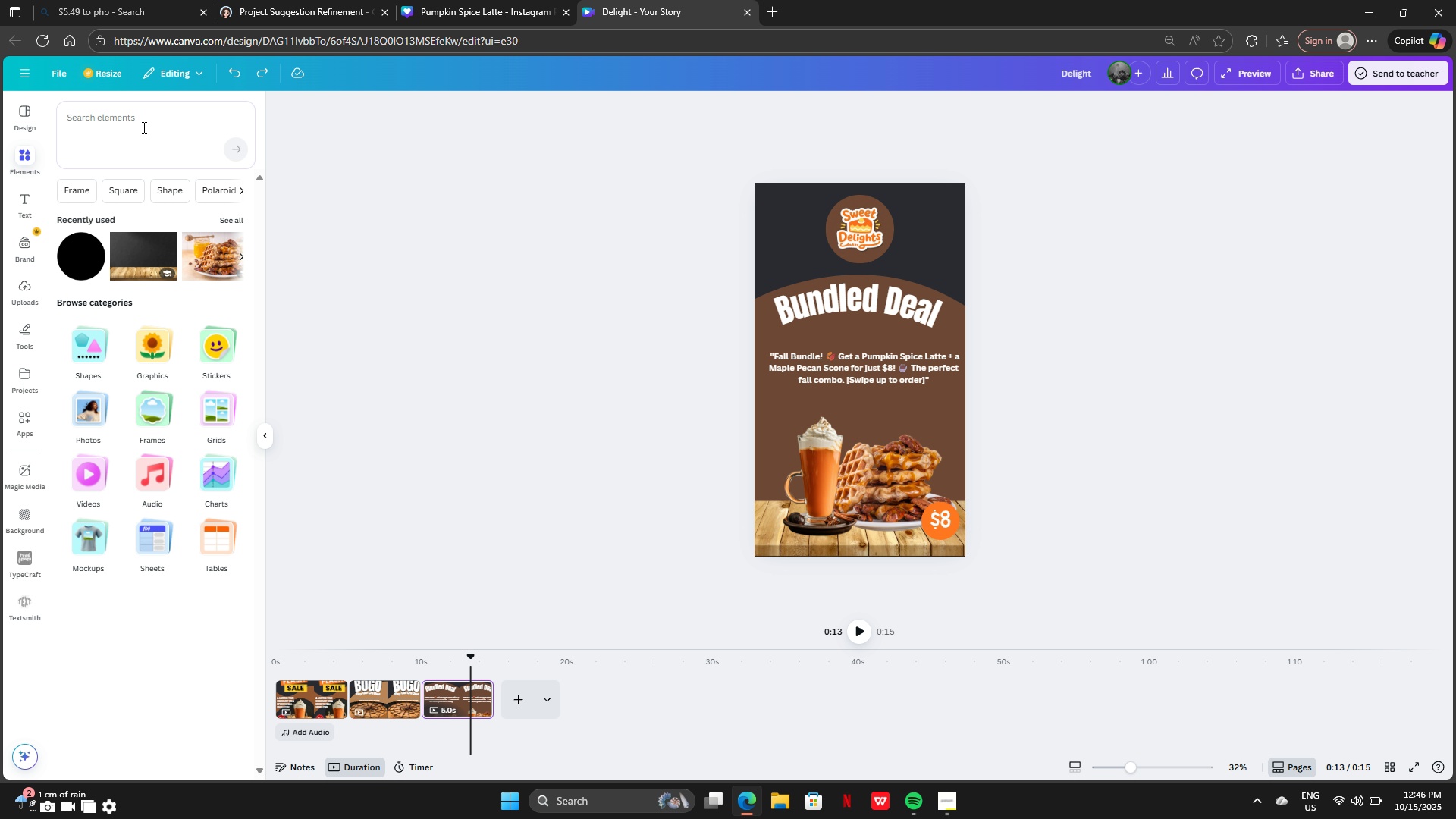 
left_click([143, 127])
 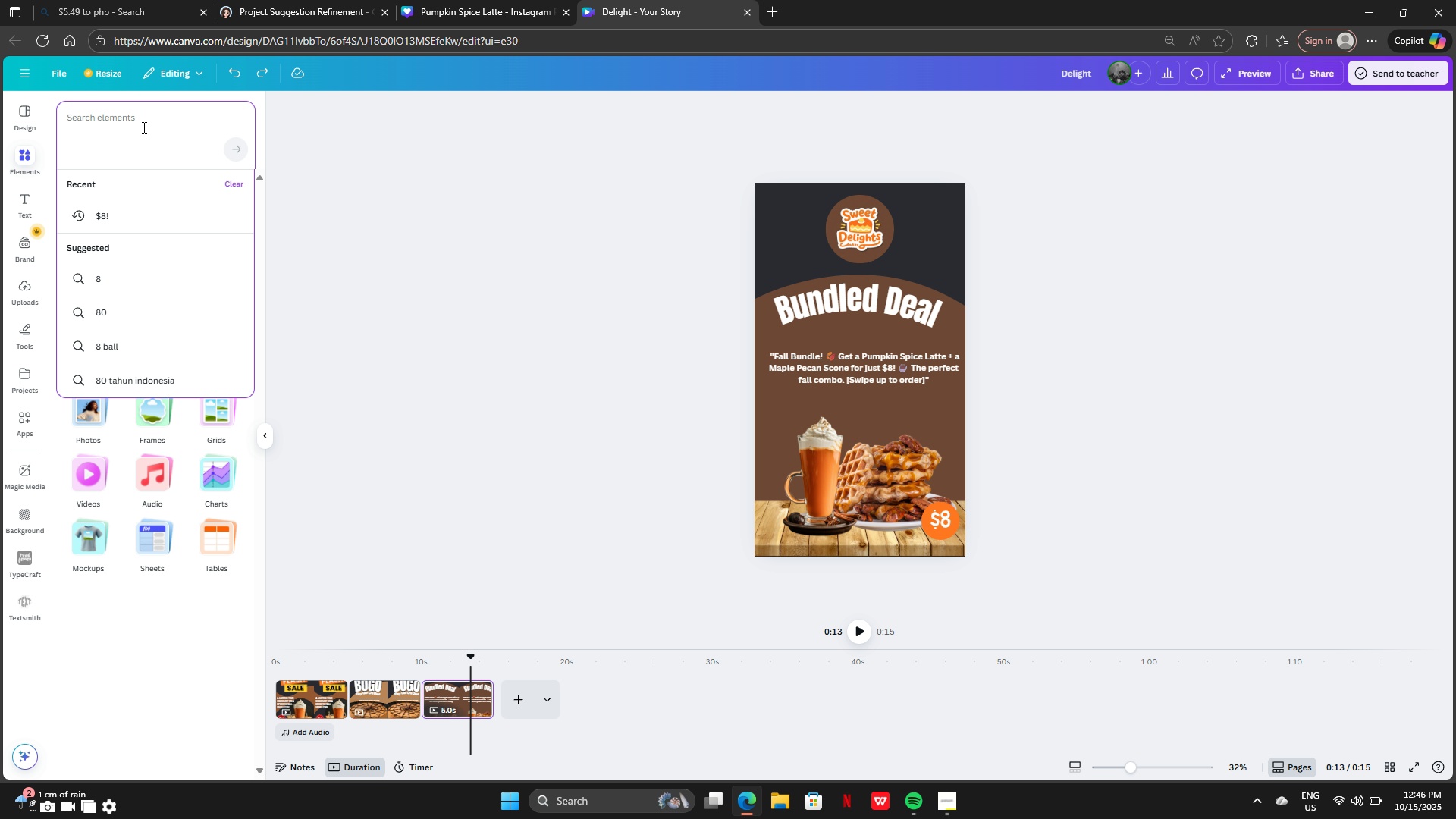 
type(shadow)
 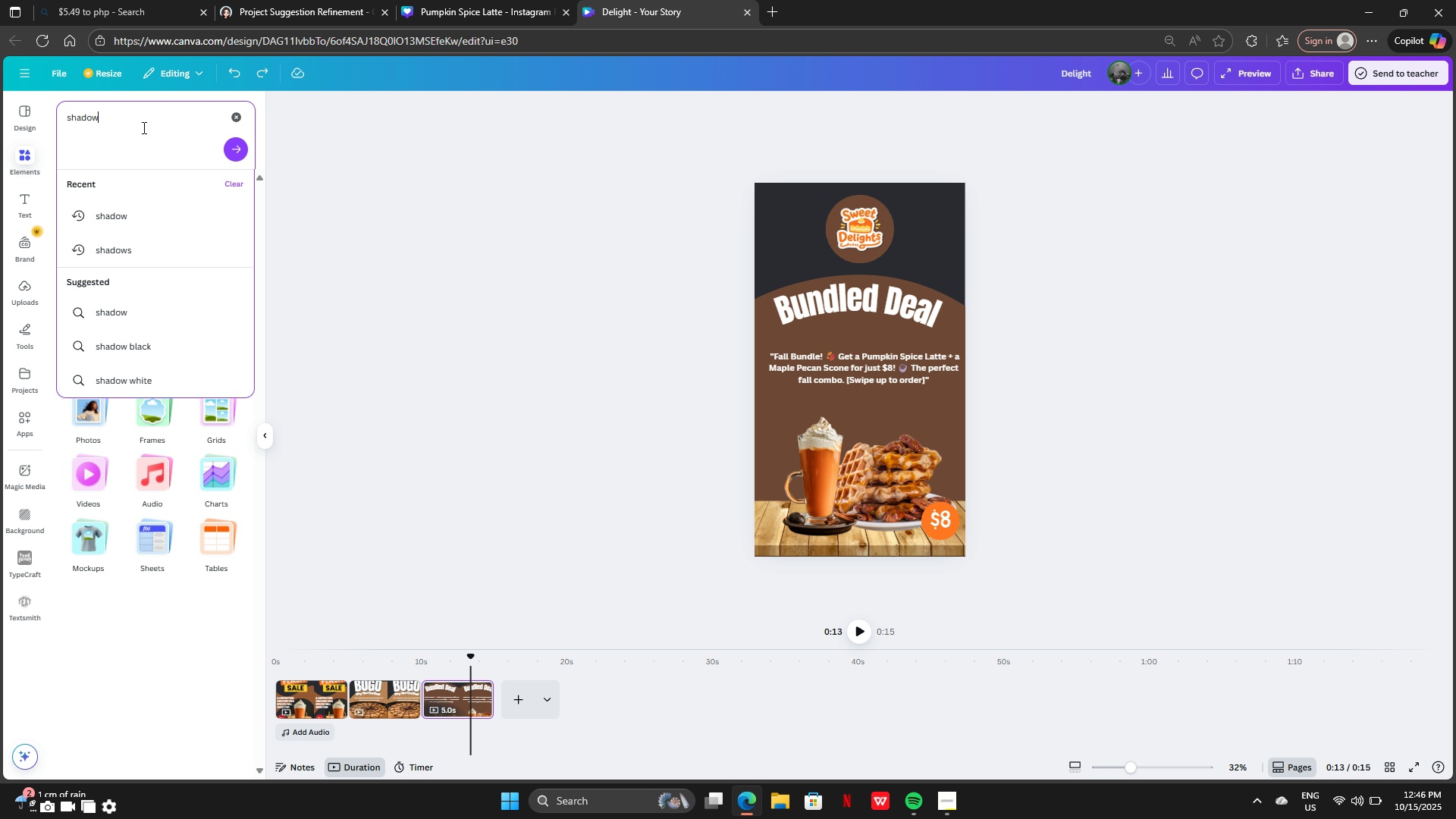 
key(Enter)
 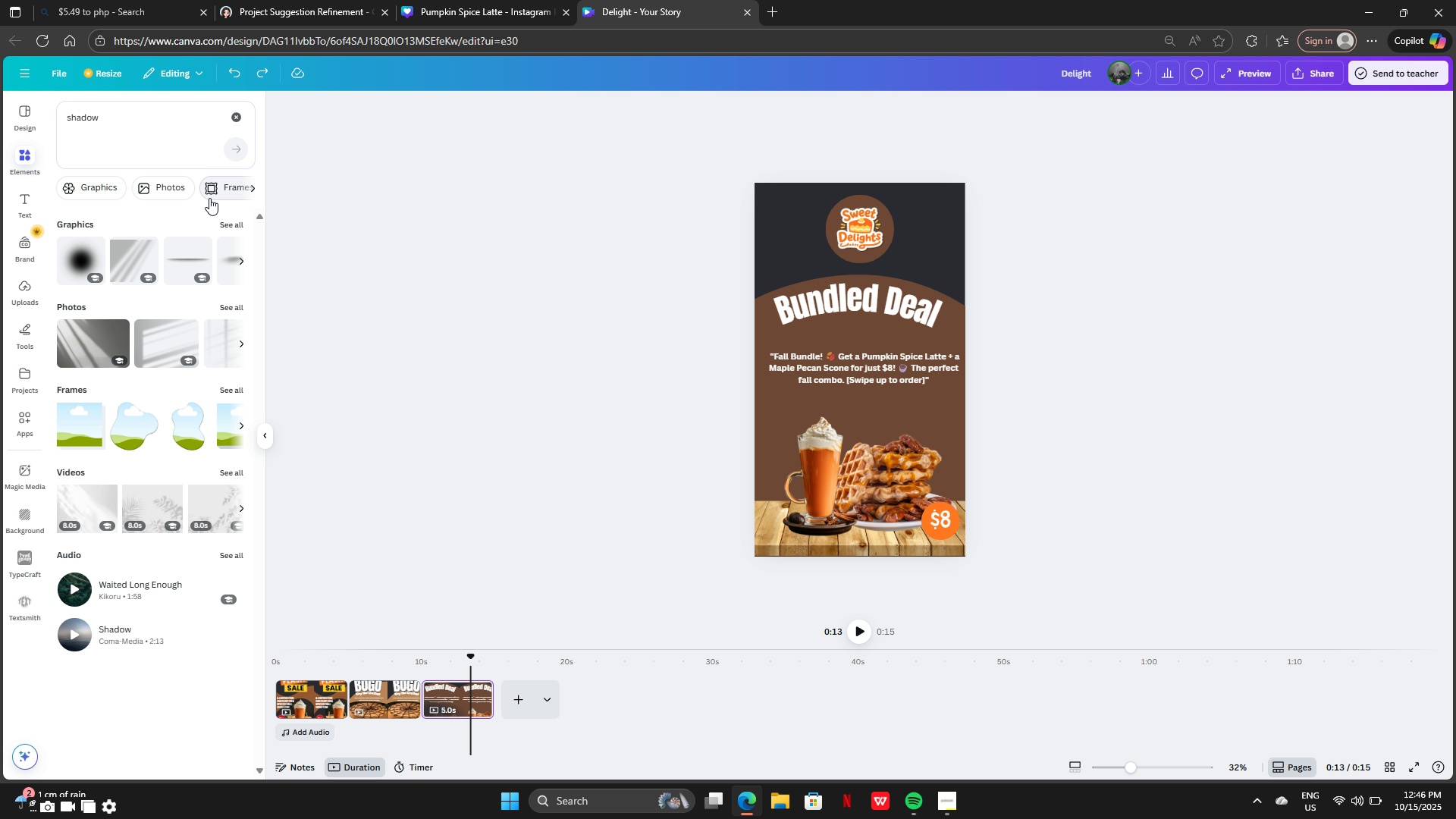 
left_click([230, 218])
 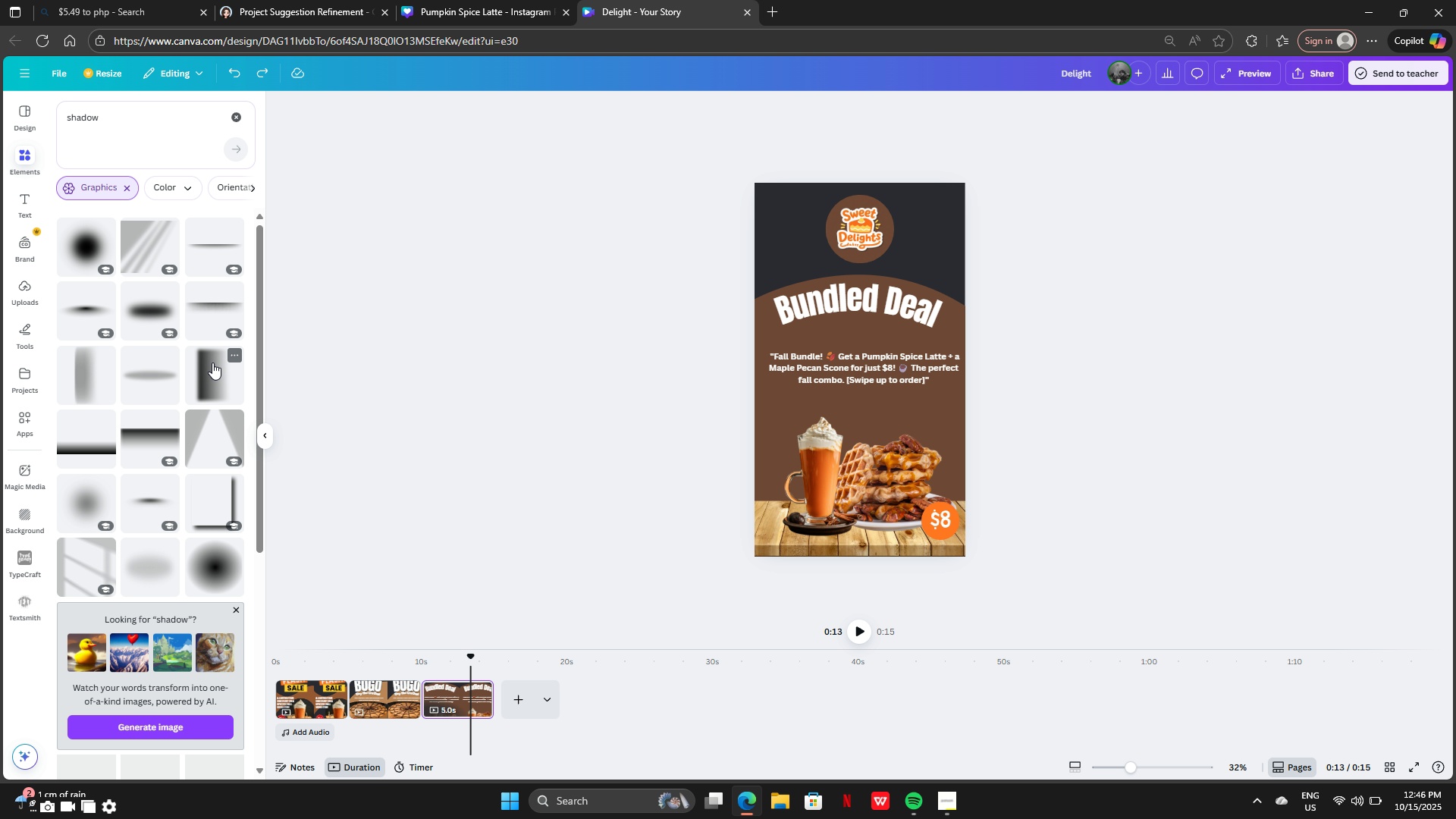 
scroll: coordinate [204, 370], scroll_direction: down, amount: 21.0
 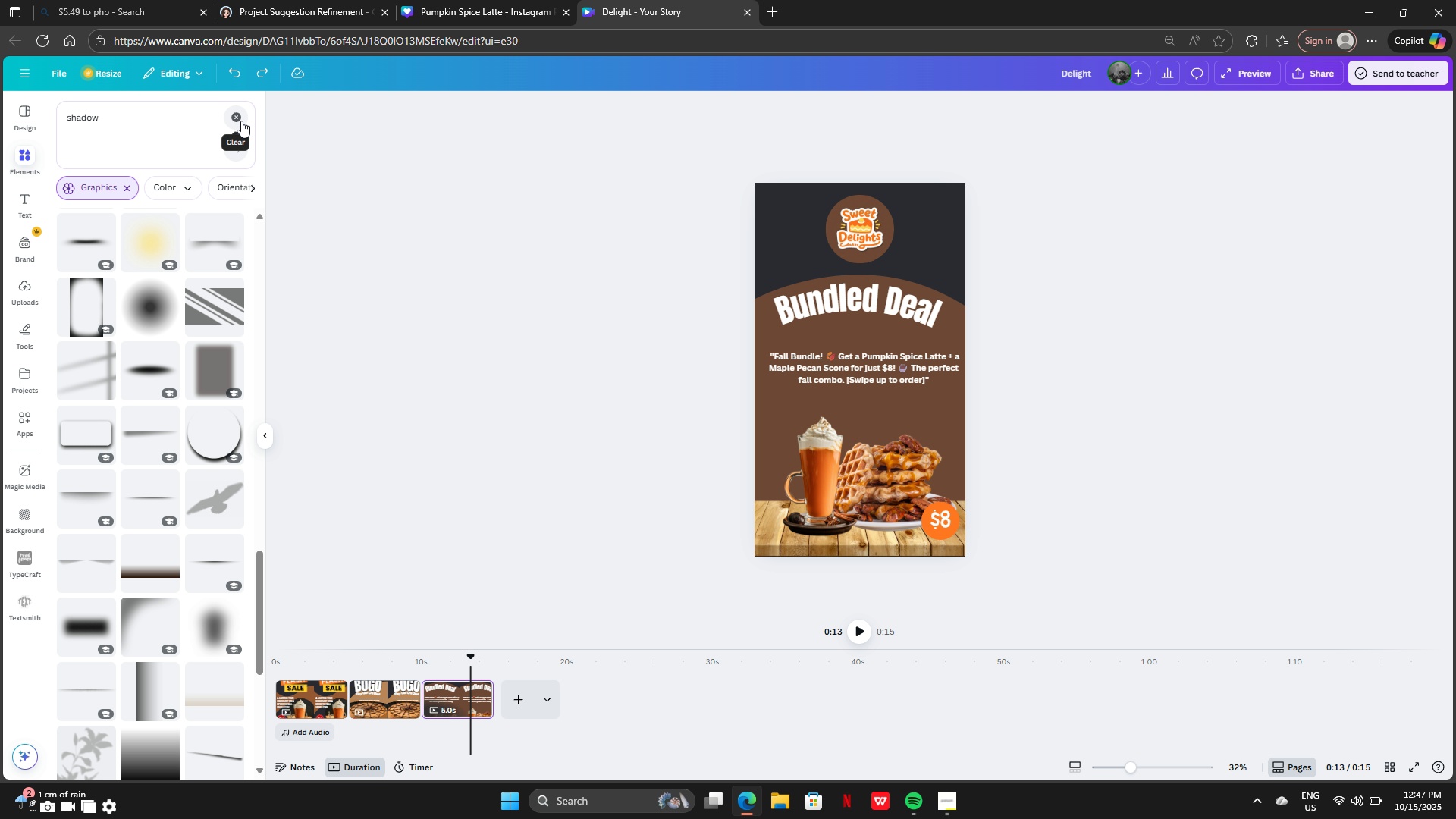 
left_click([241, 121])
 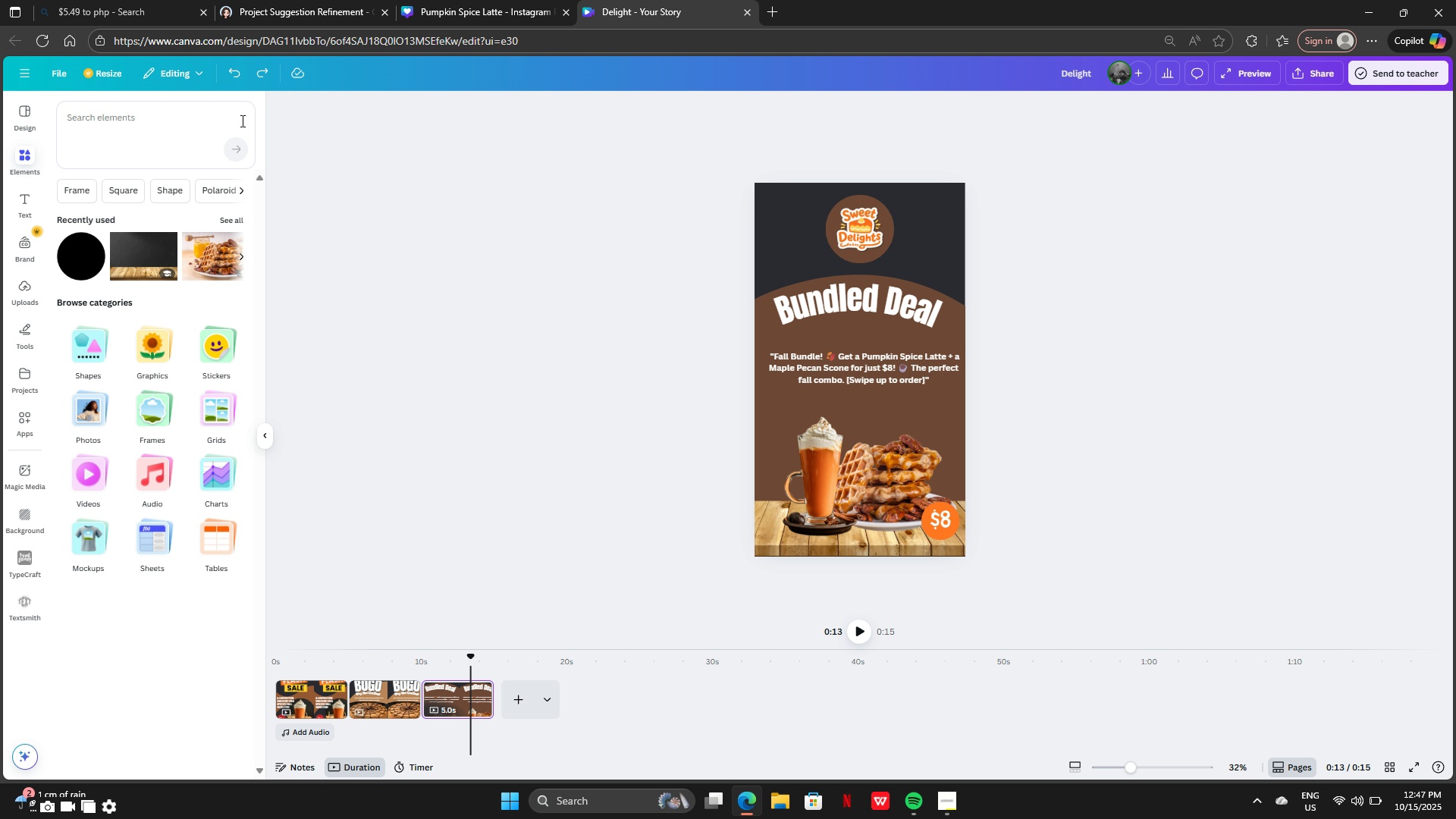 
type(light)
 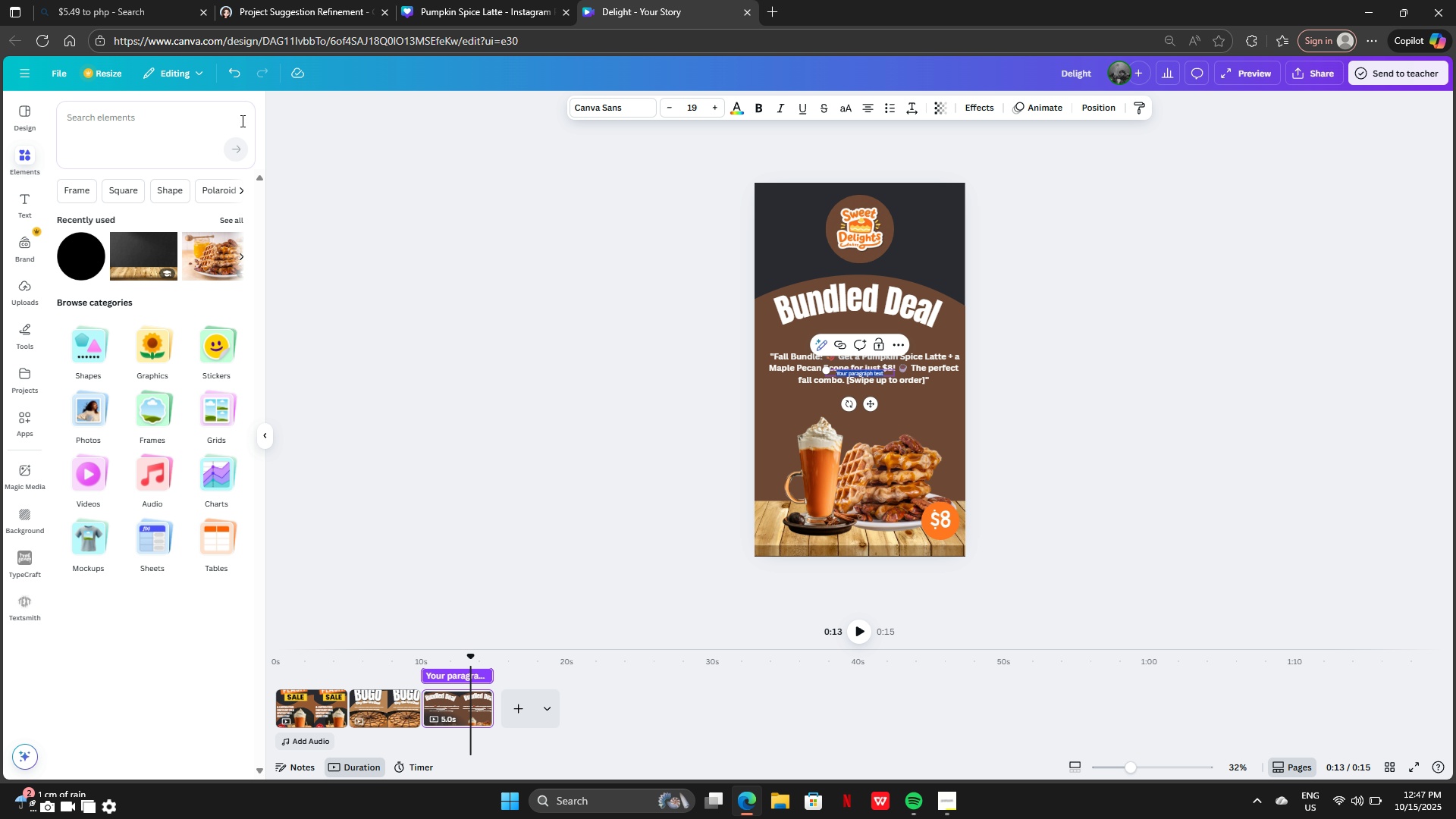 
key(Enter)
 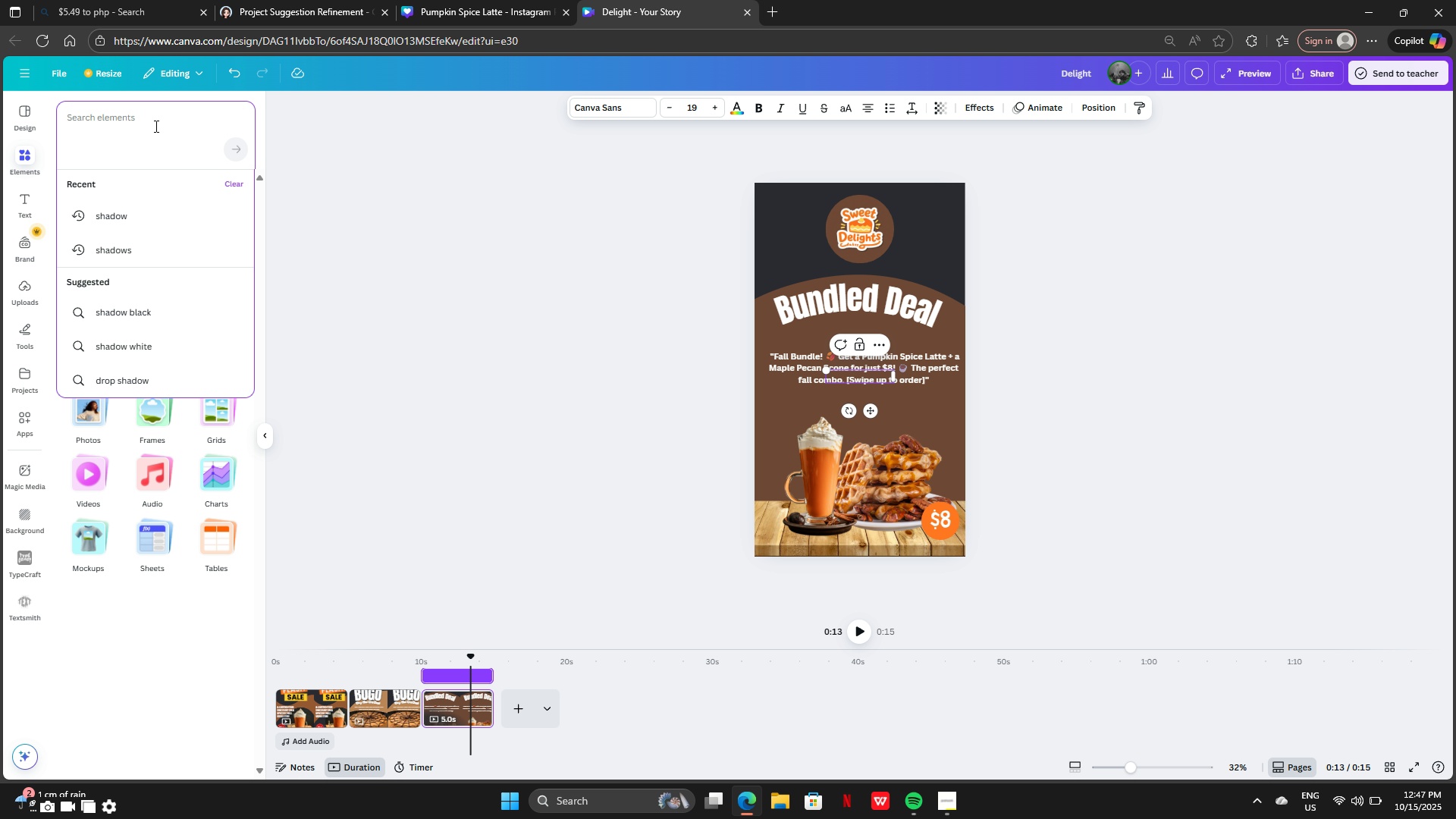 
key(Control+Z)
 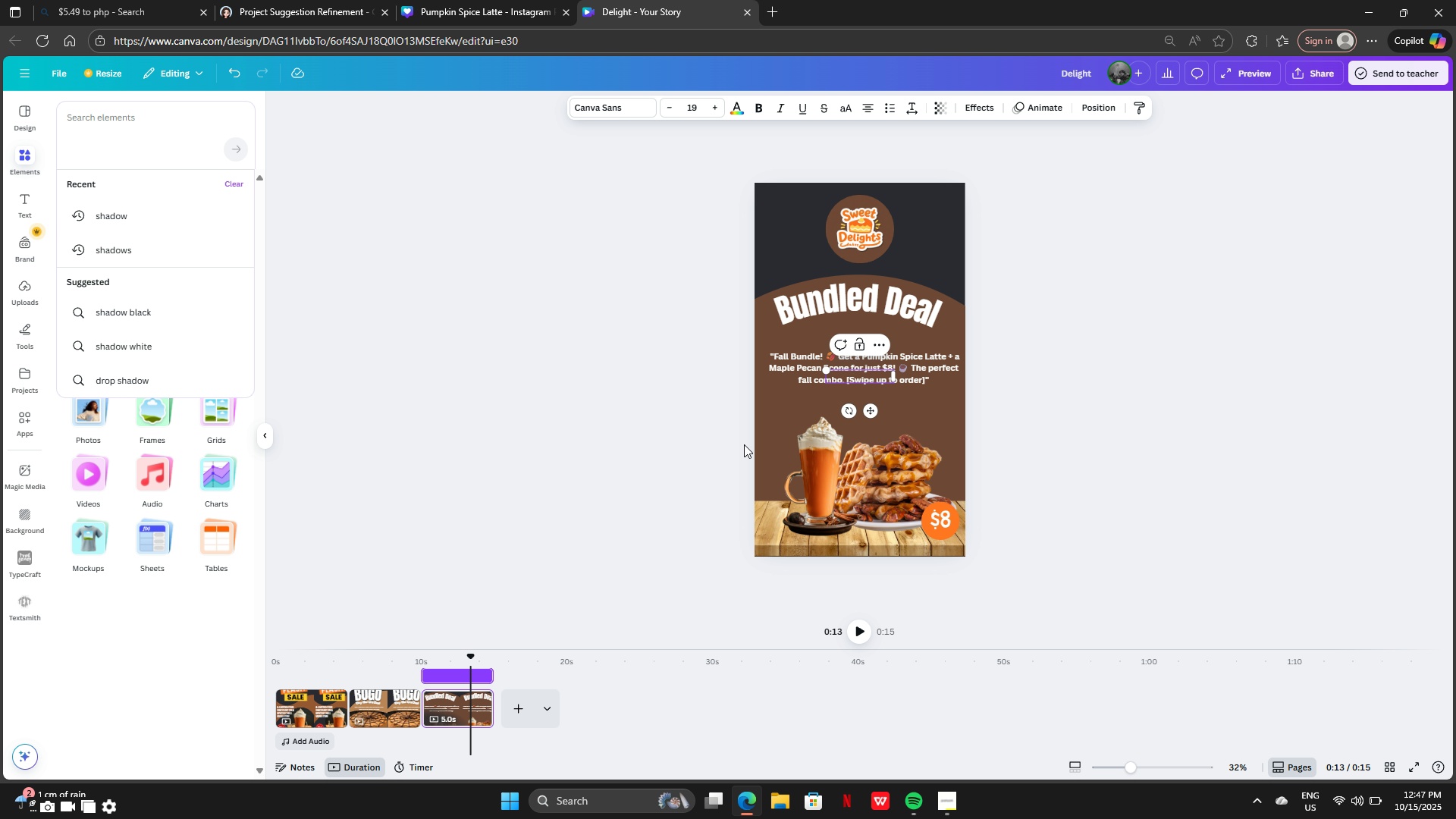 
key(Control+ControlLeft)
 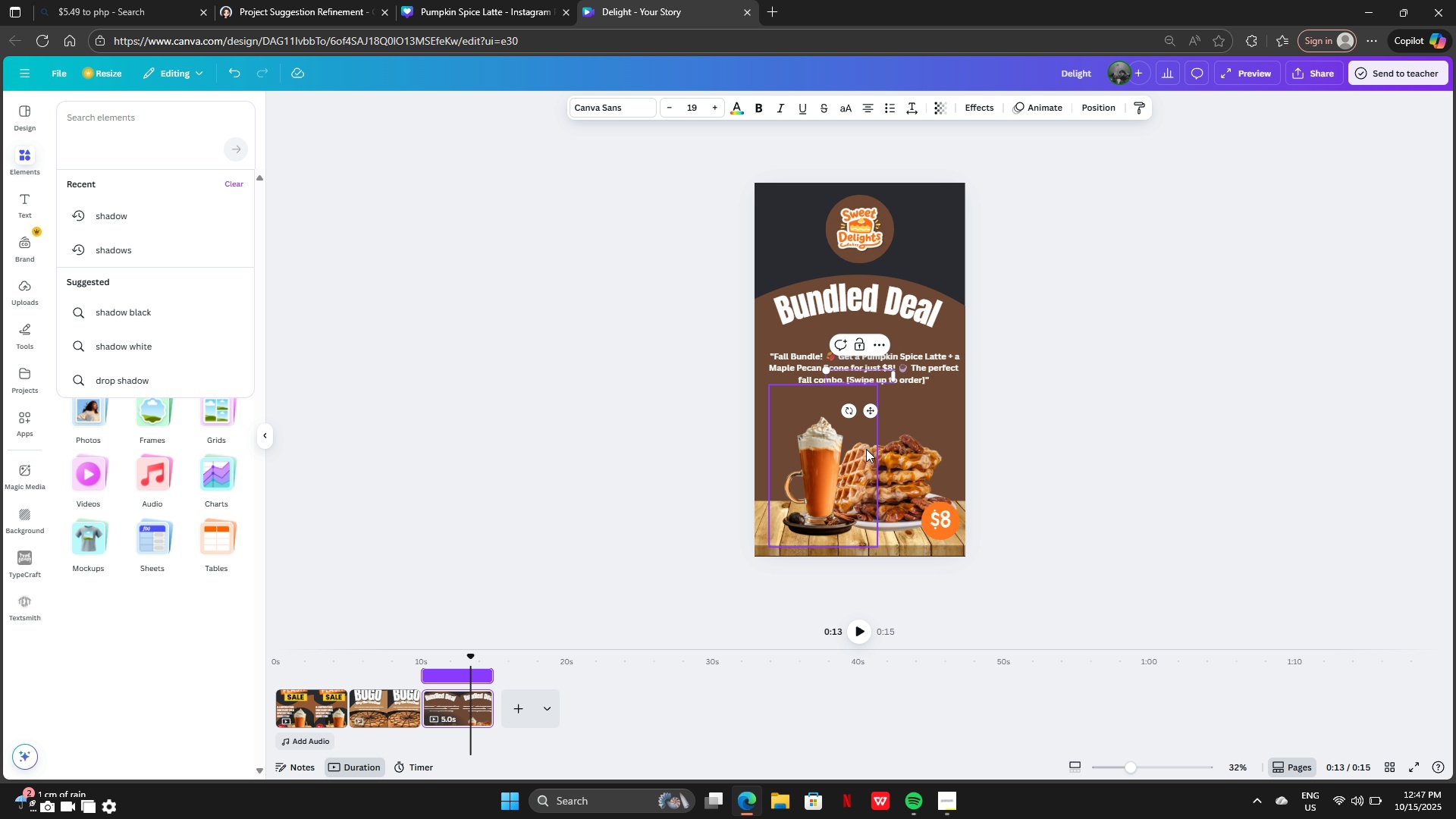 
key(Control+Z)
 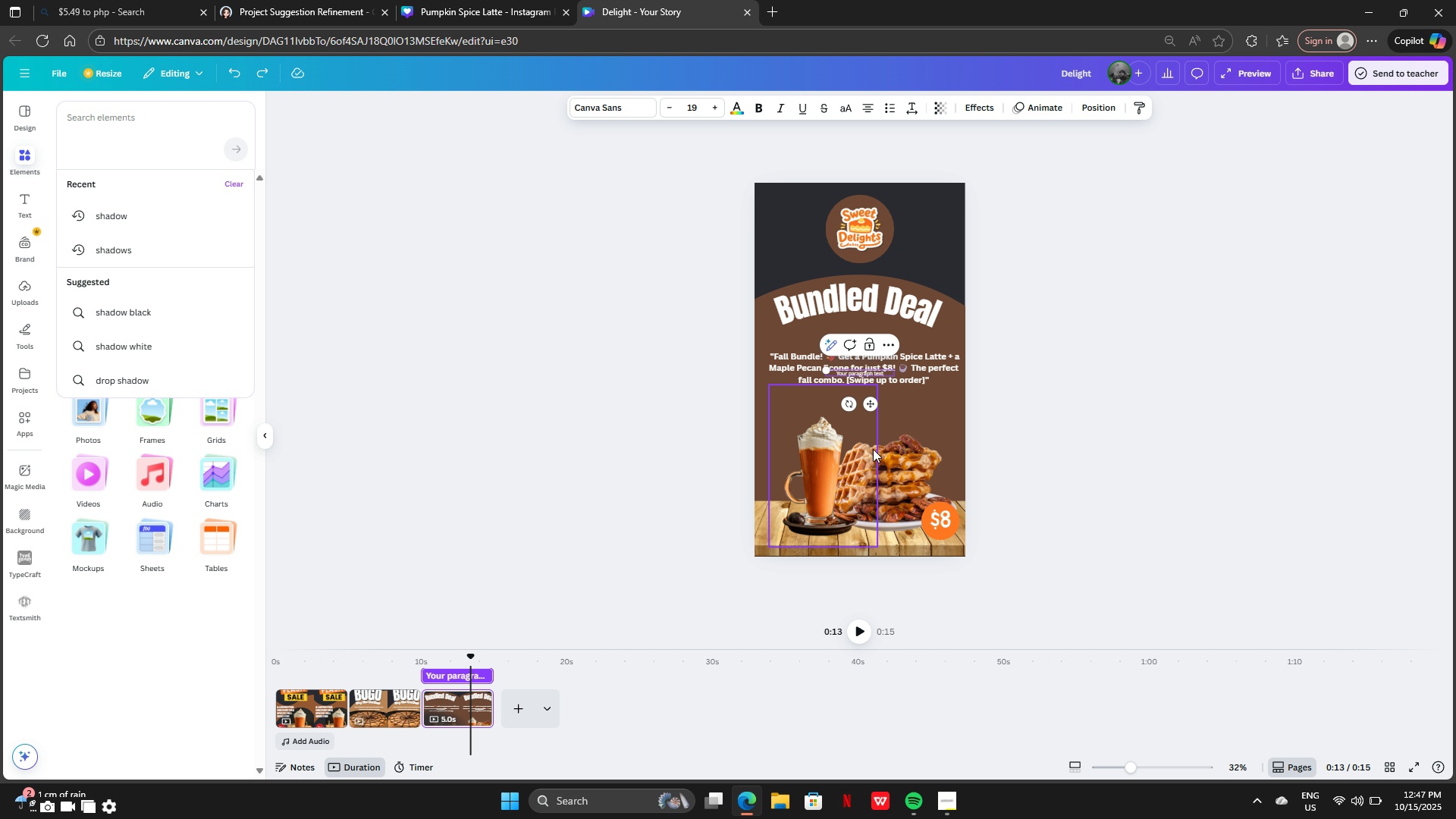 
key(Control+Z)
 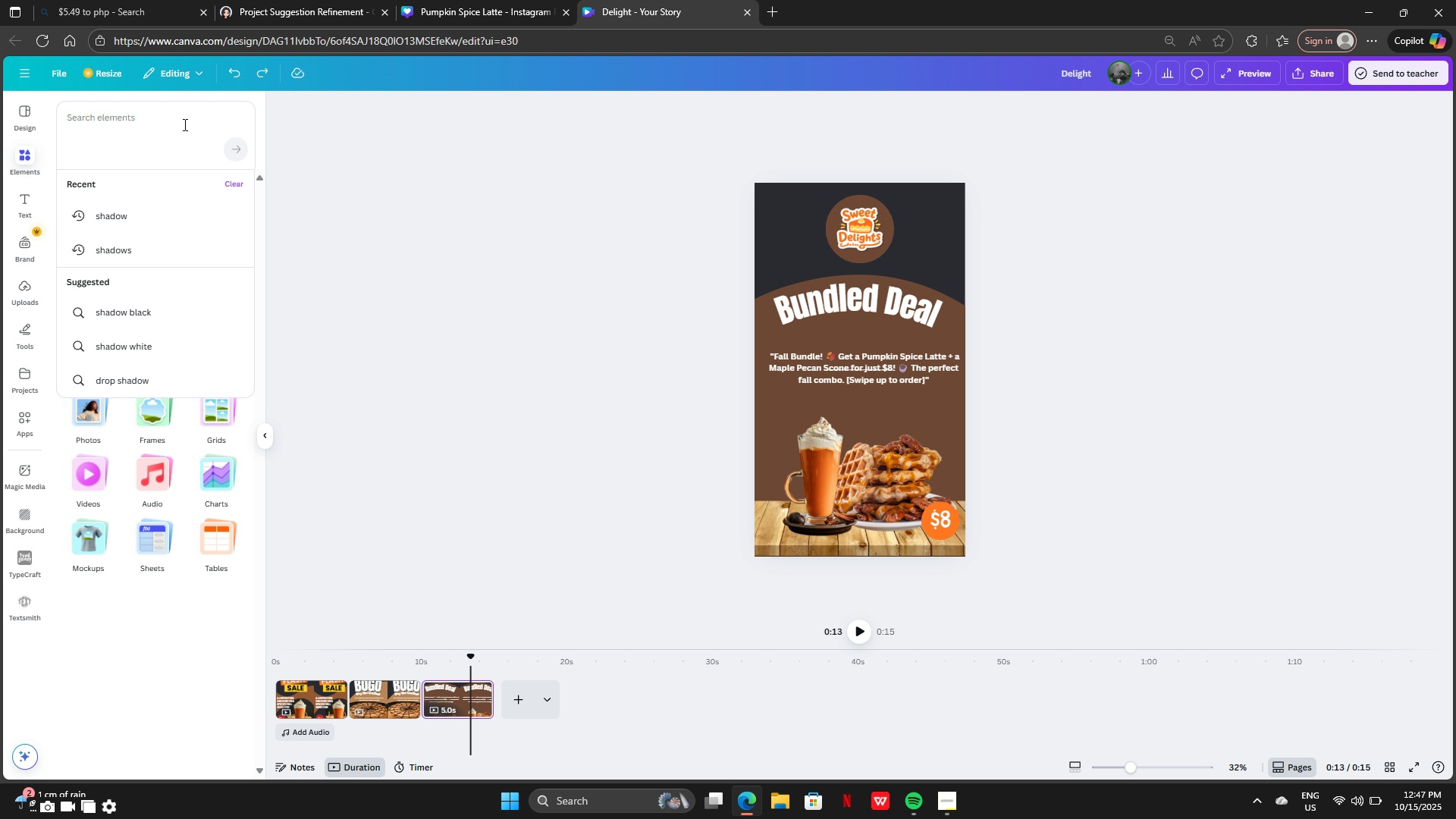 
left_click([178, 122])
 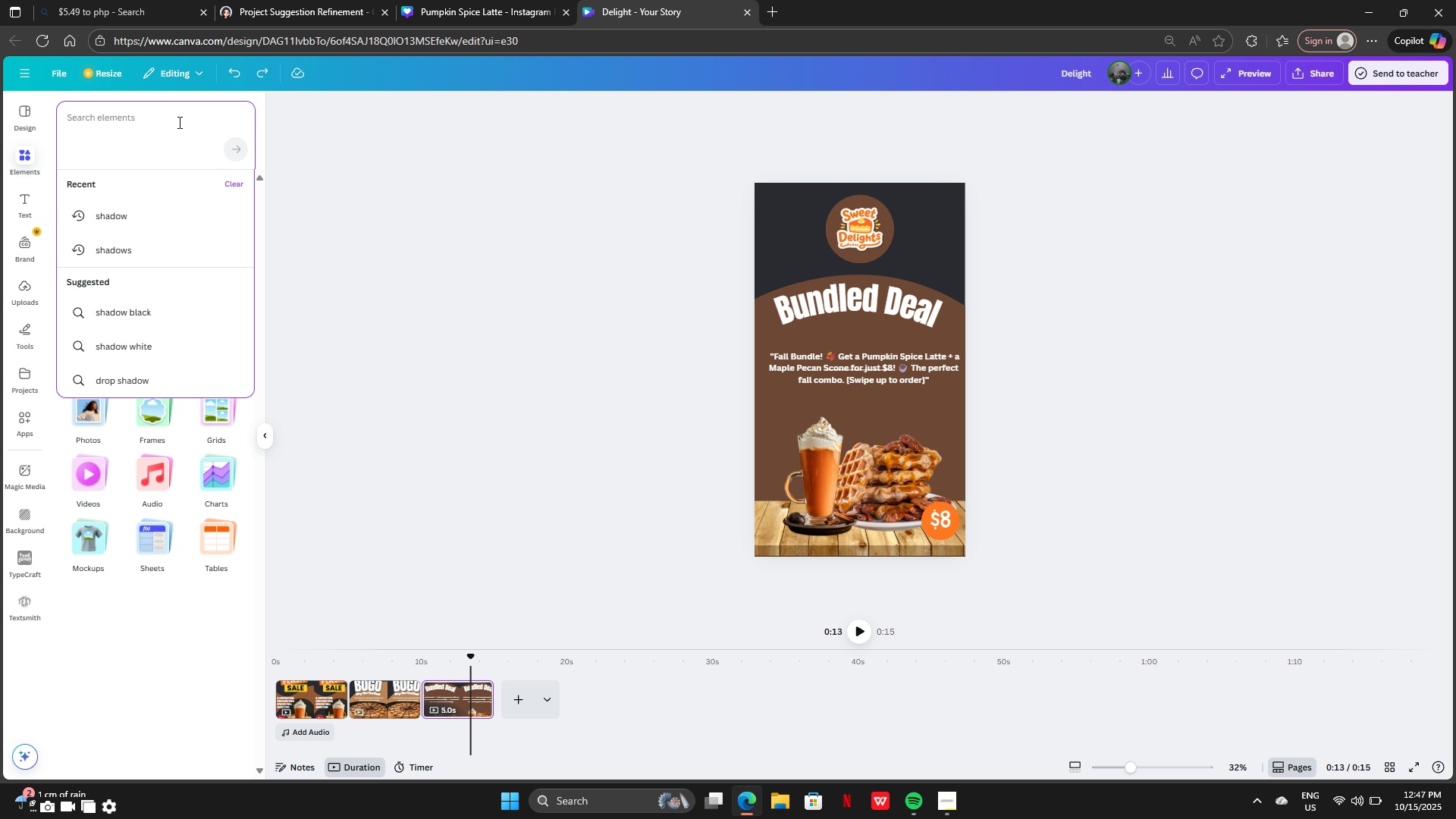 
type(light)
 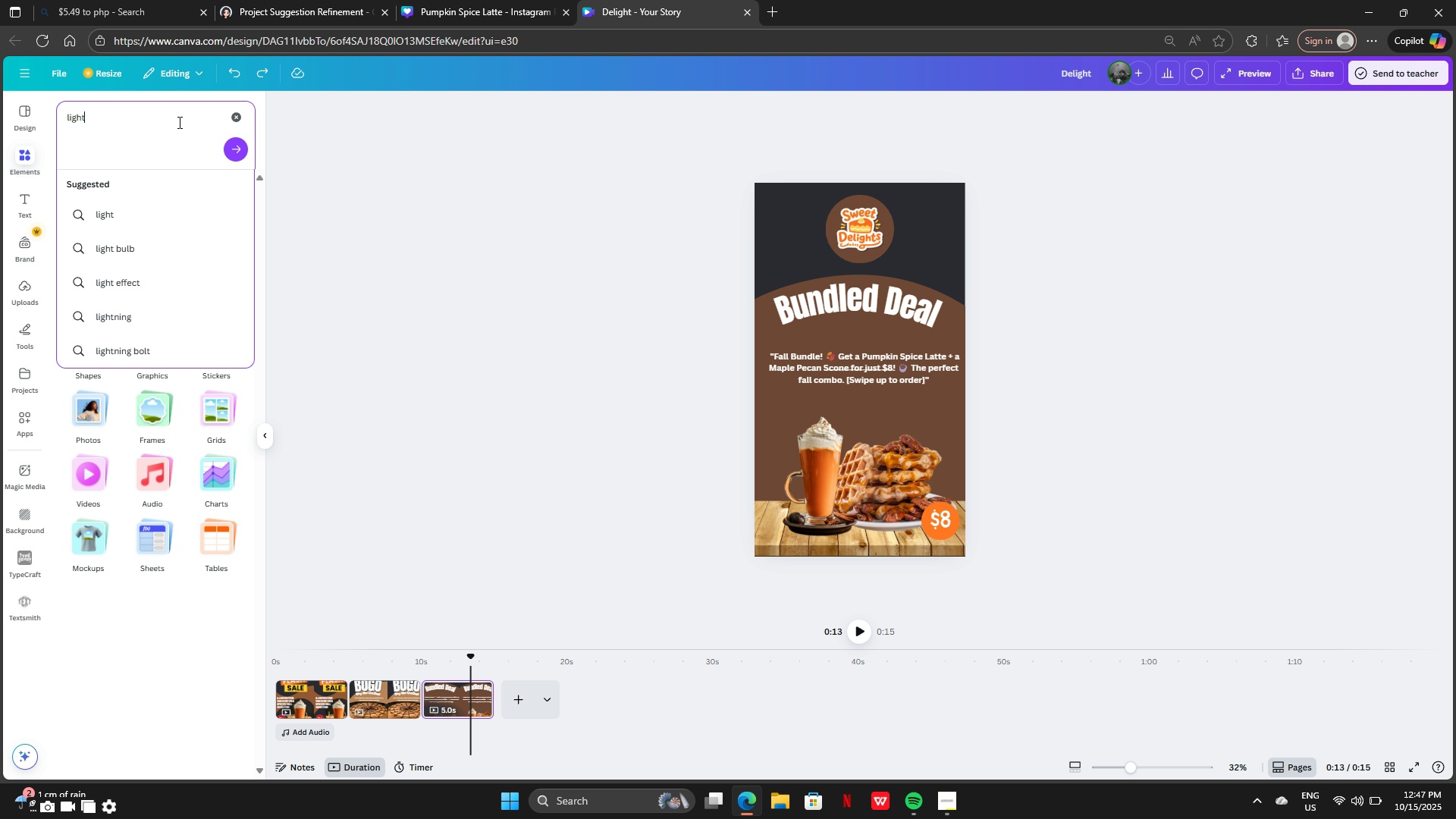 
key(Enter)
 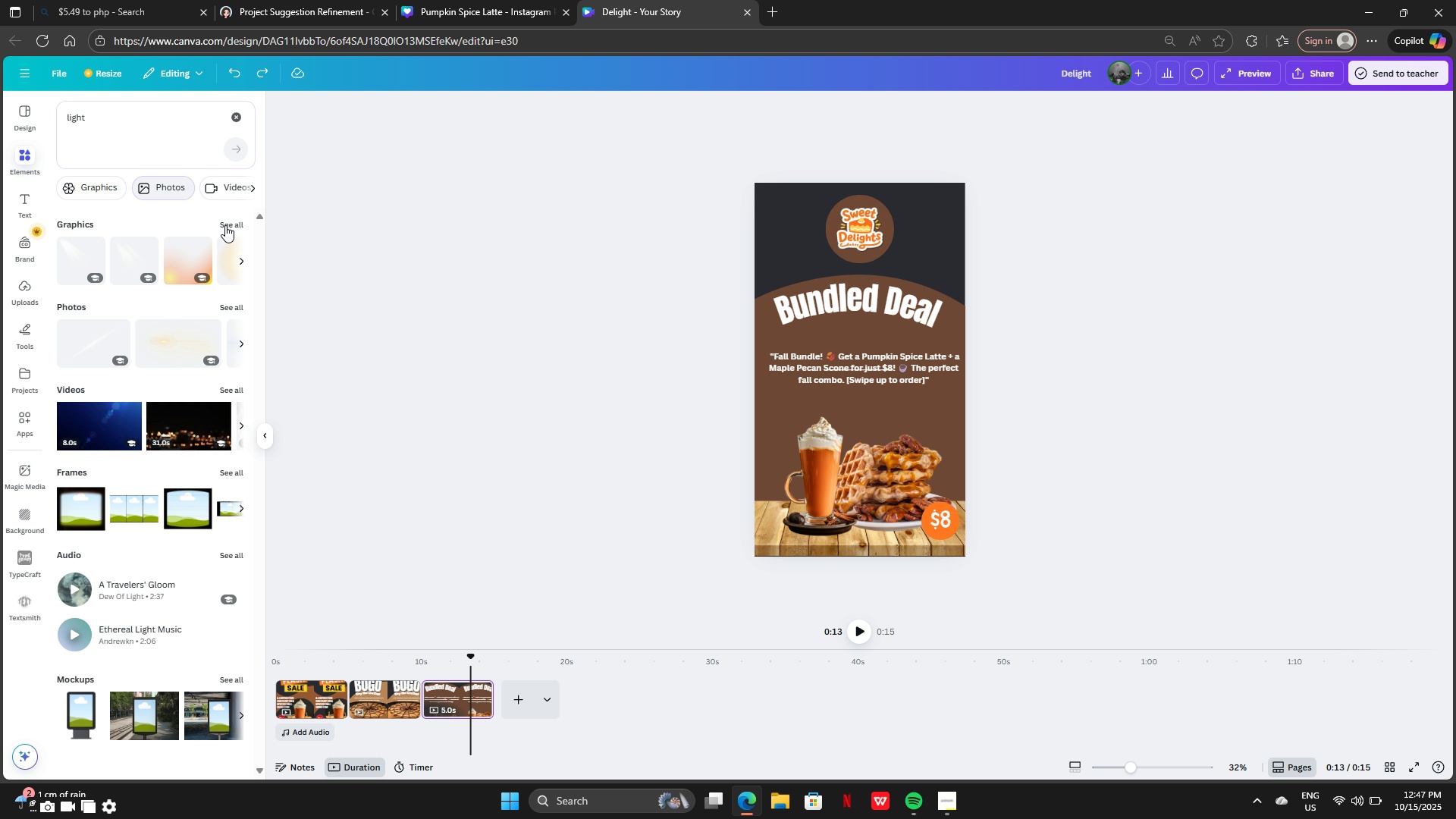 
left_click([232, 227])
 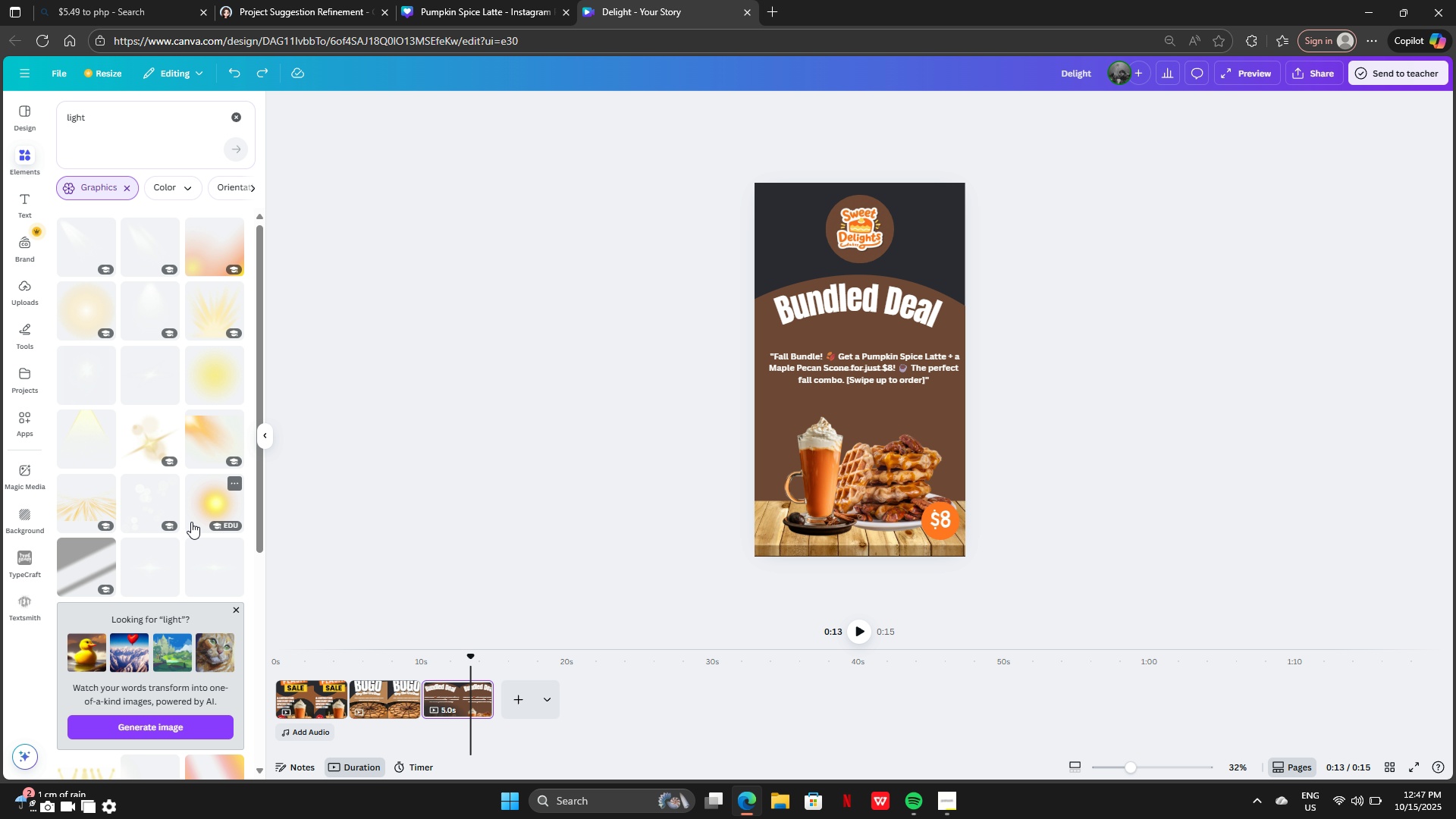 
scroll: coordinate [184, 485], scroll_direction: none, amount: 0.0
 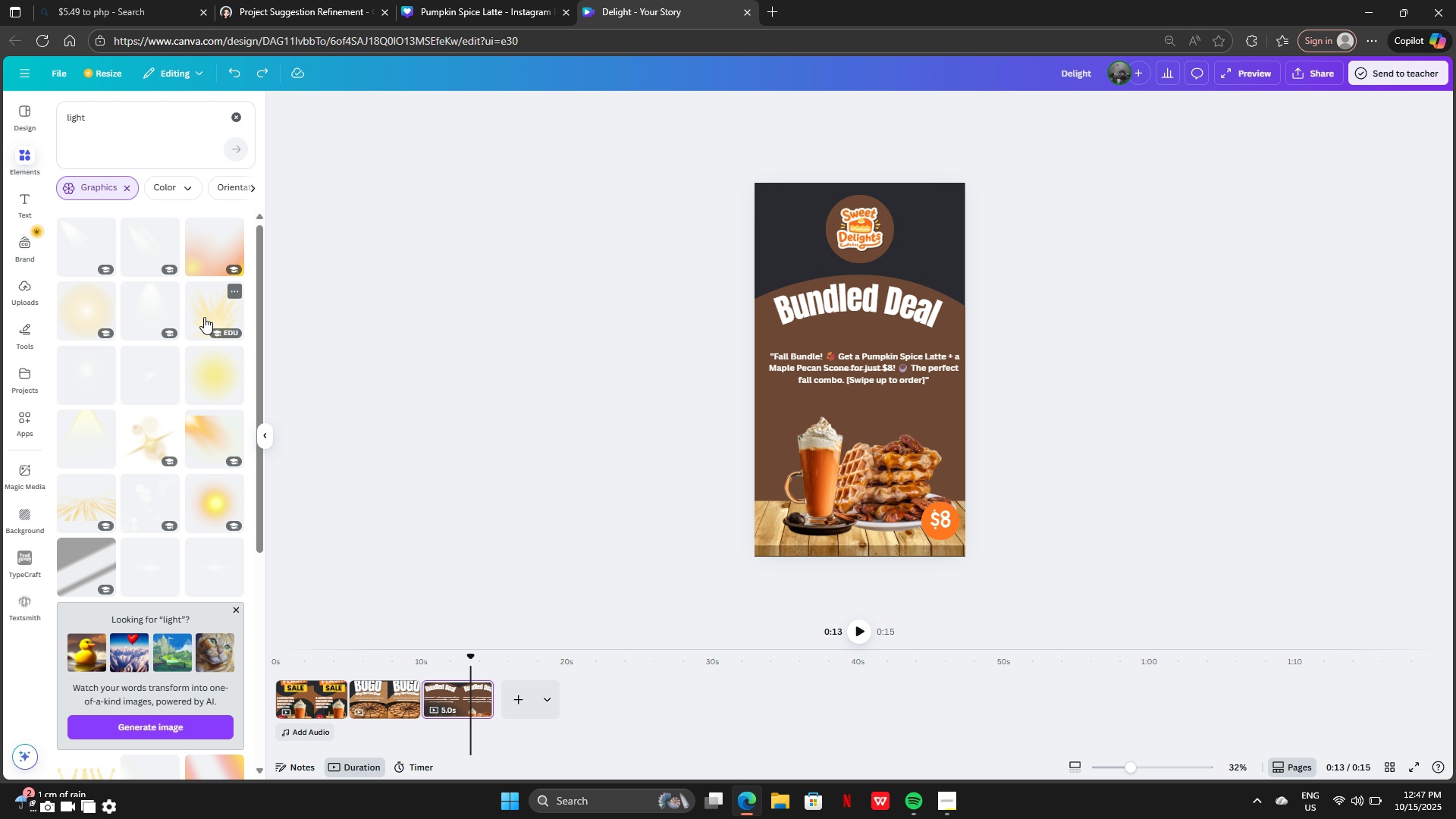 
left_click([206, 317])
 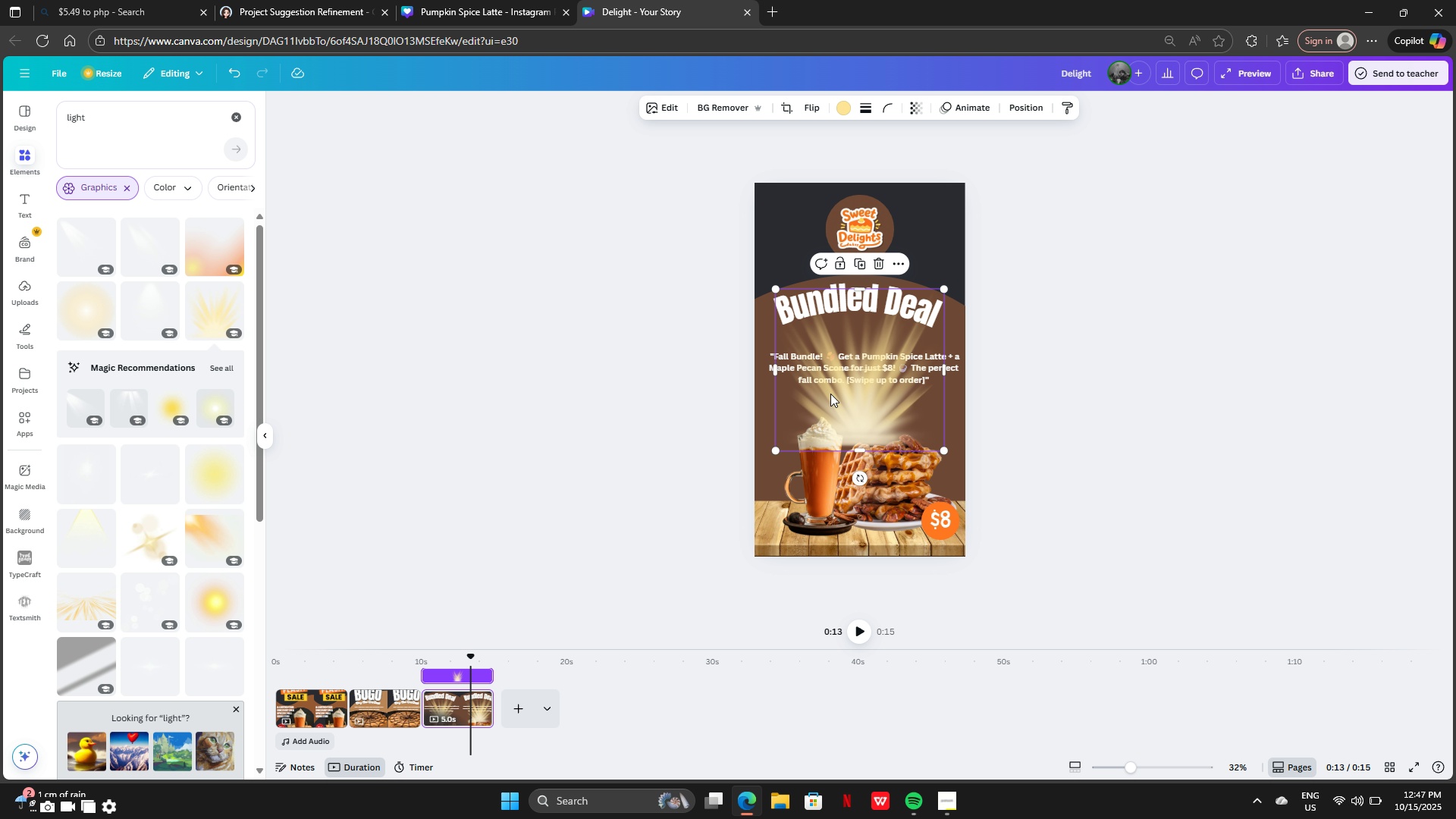 
left_click_drag(start_coordinate=[835, 405], to_coordinate=[835, 478])
 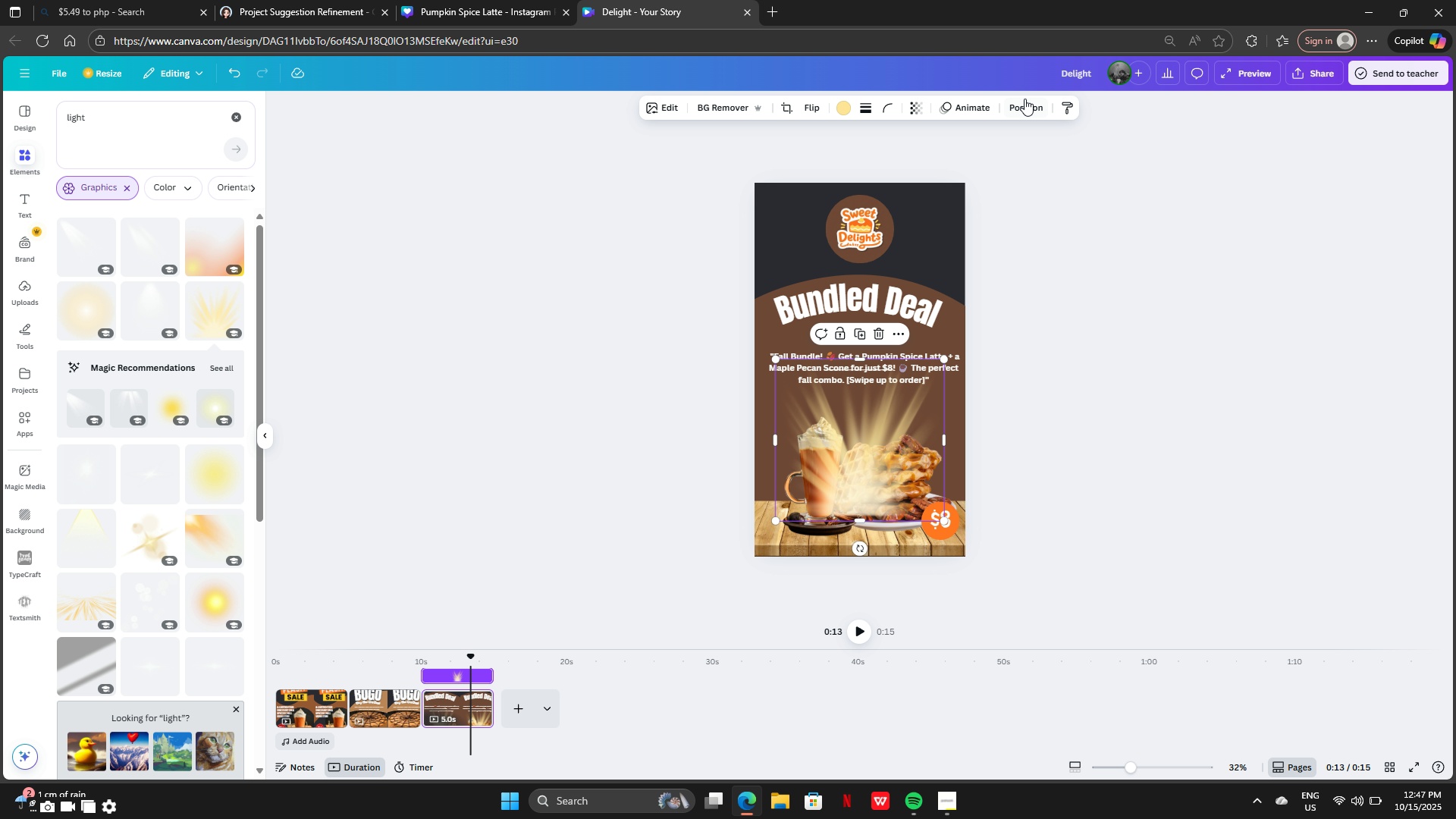 
left_click([1021, 96])
 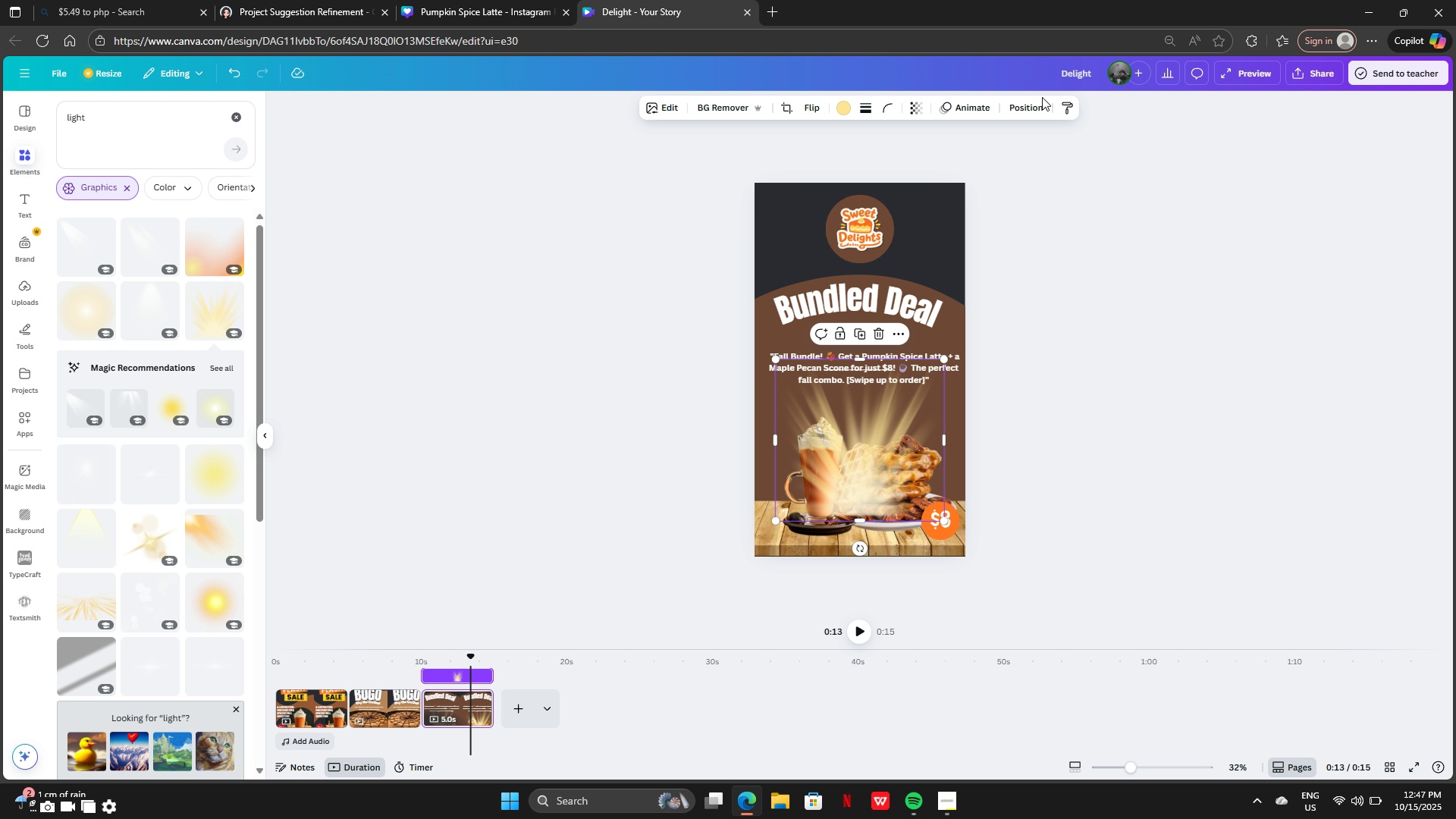 
left_click([1042, 97])
 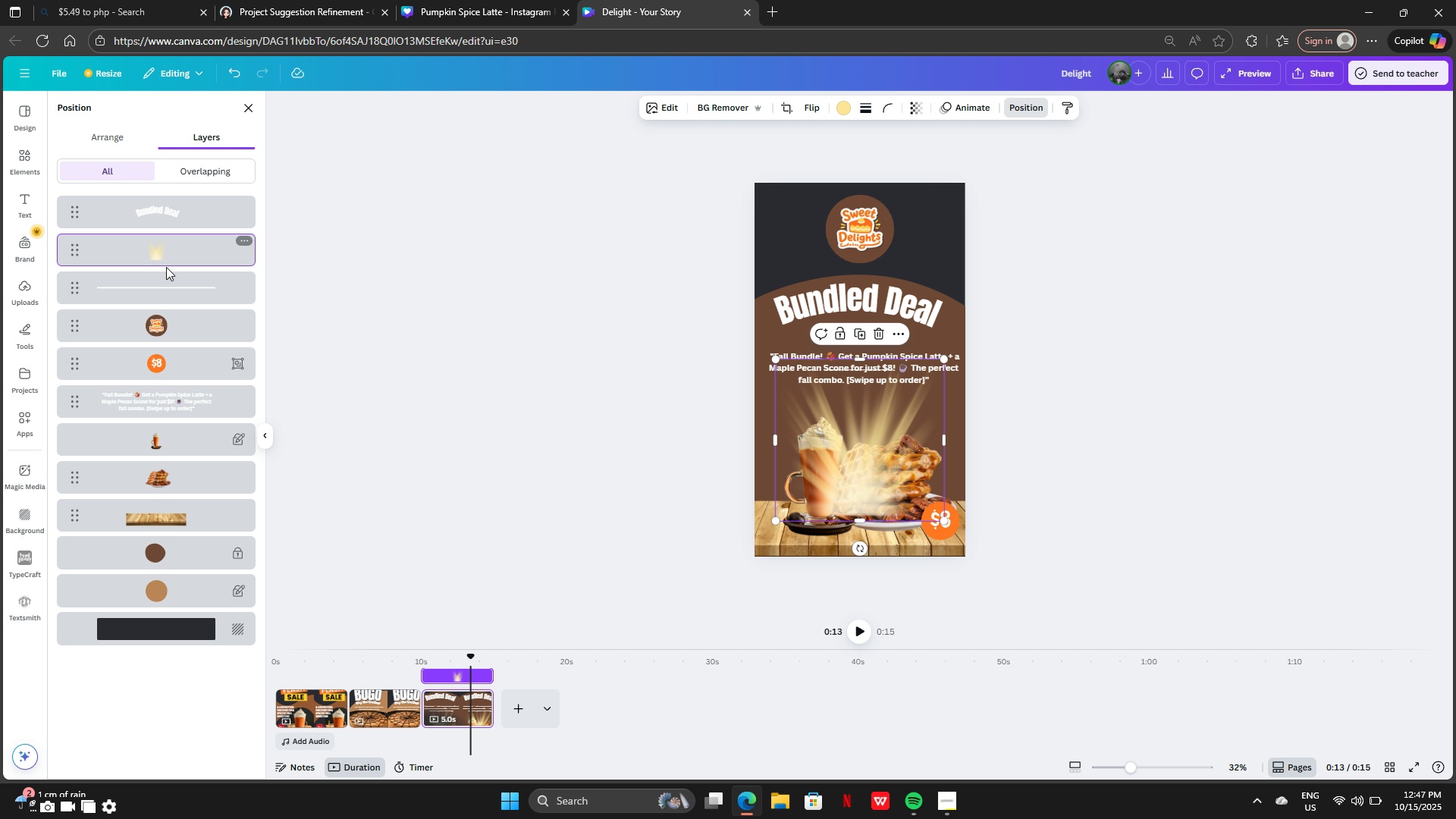 
left_click_drag(start_coordinate=[168, 249], to_coordinate=[165, 503])
 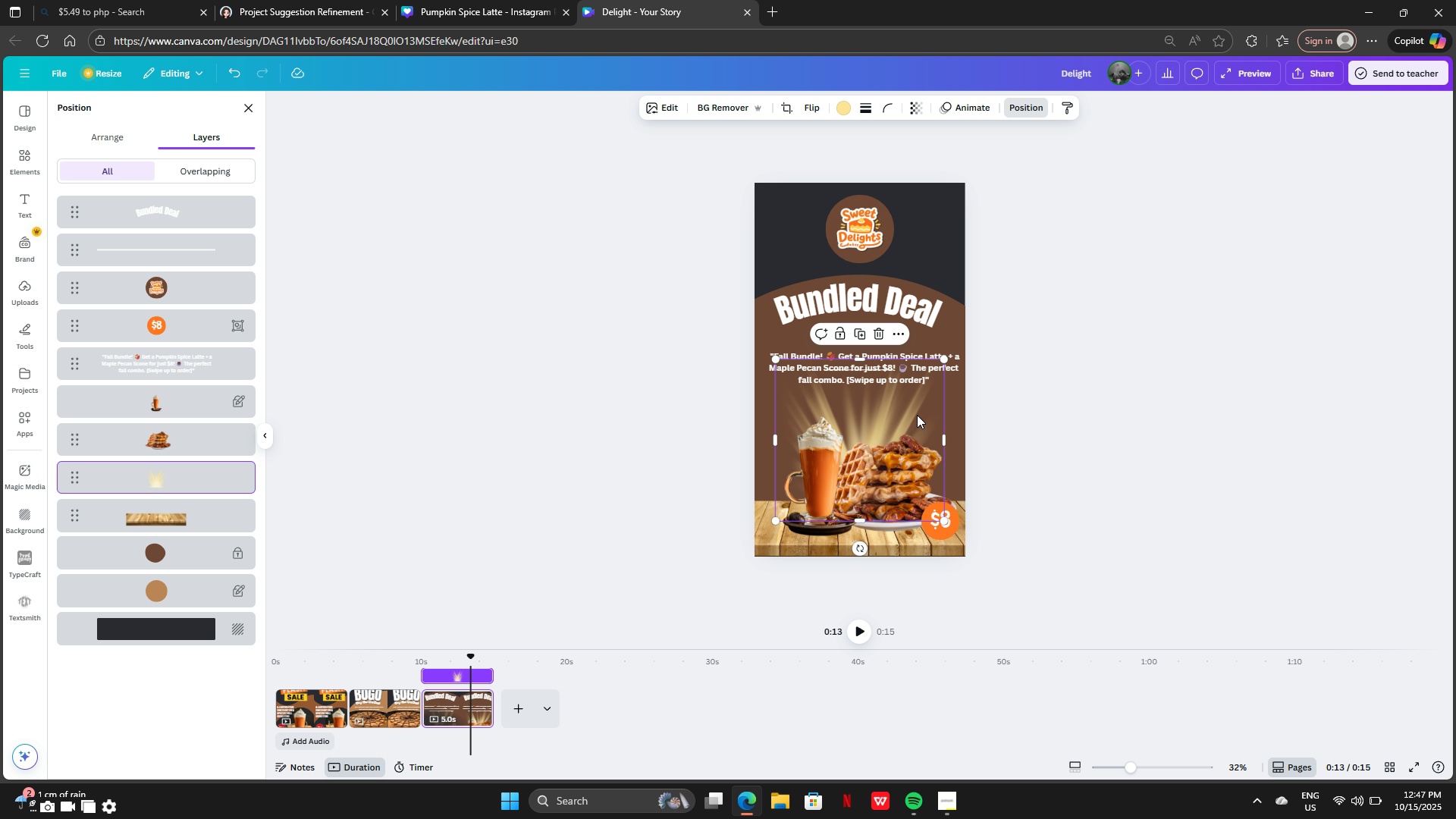 
left_click_drag(start_coordinate=[912, 409], to_coordinate=[908, 422])
 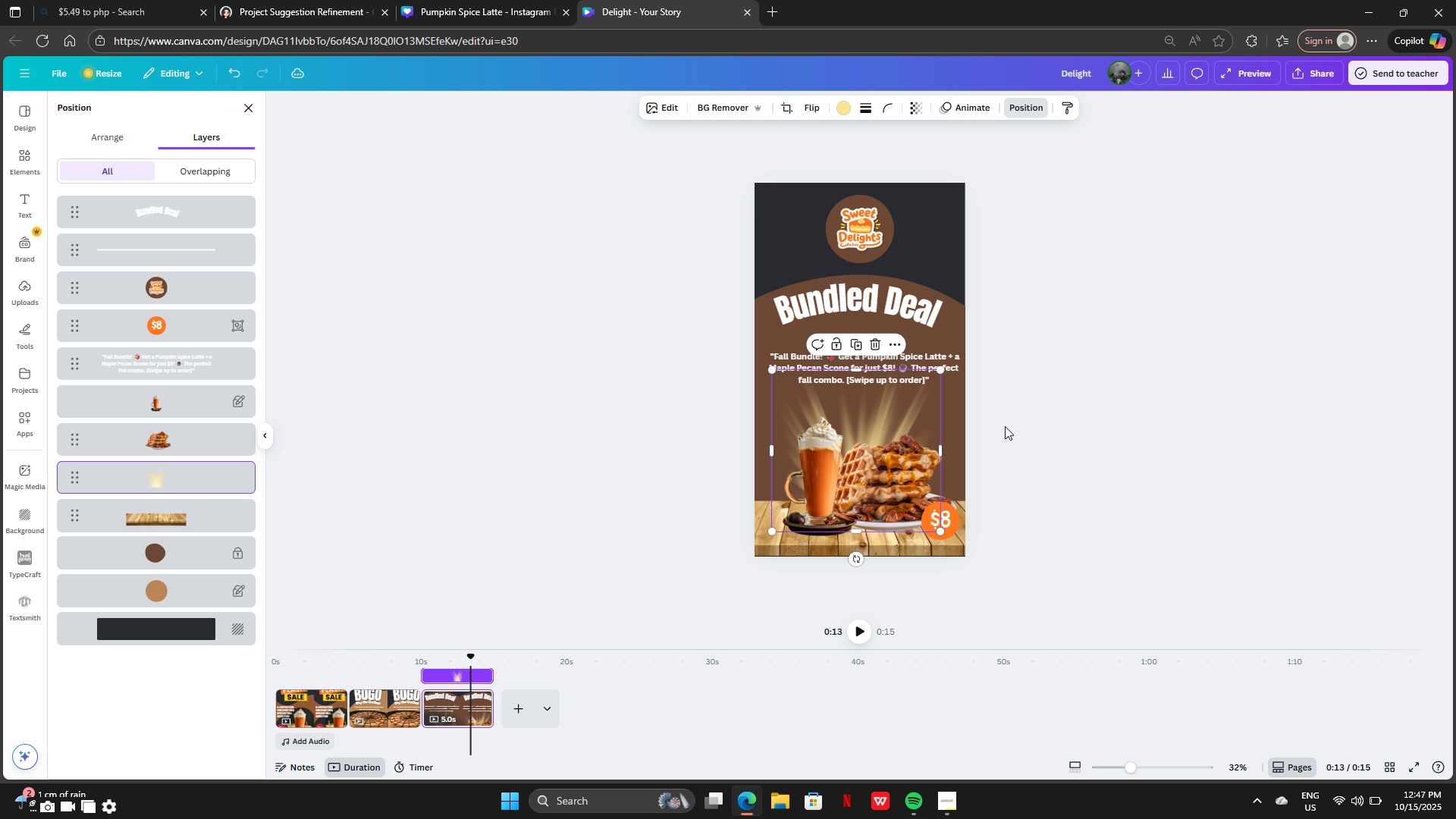 
left_click([1005, 426])
 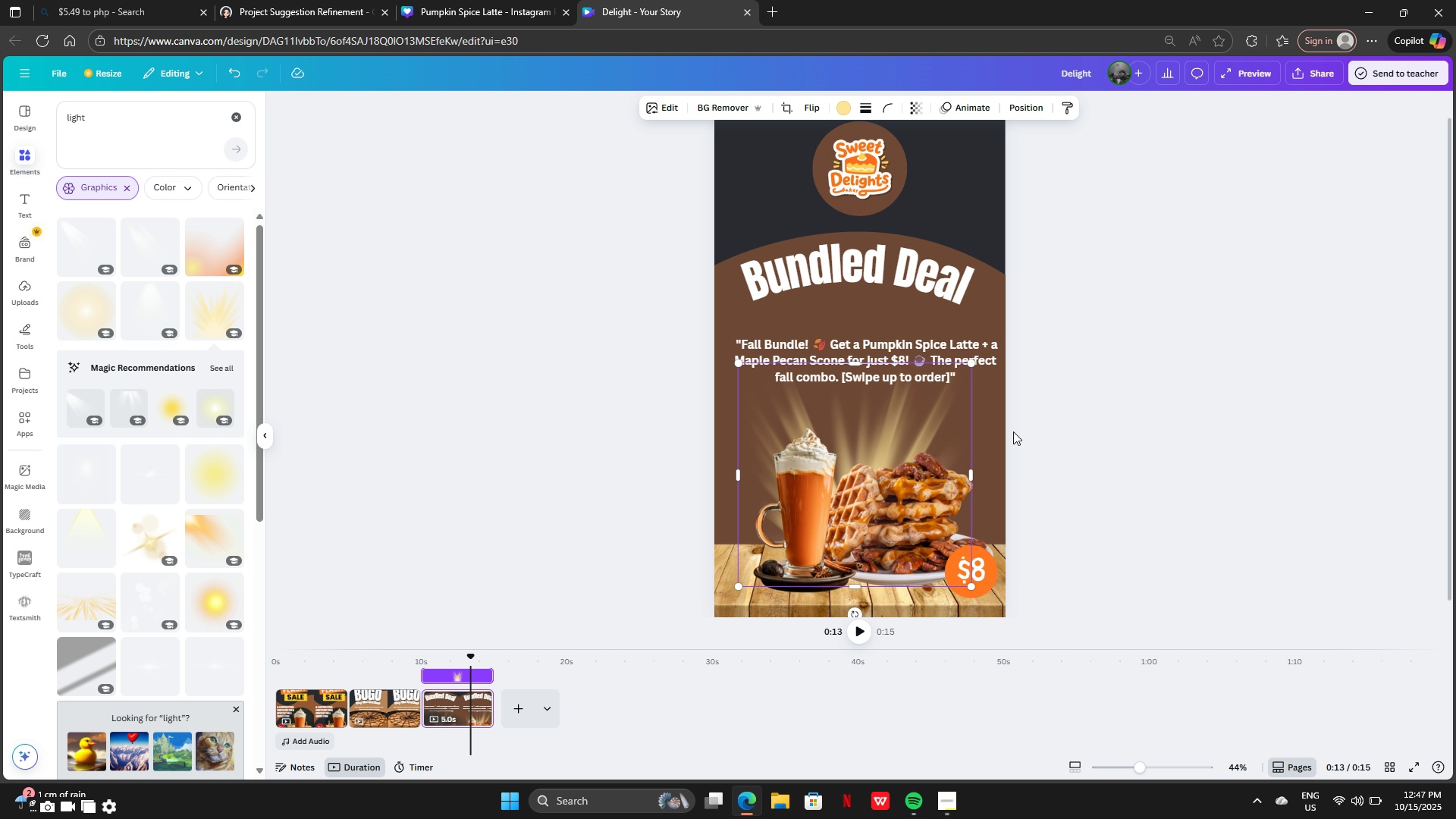 
left_click([1014, 431])
 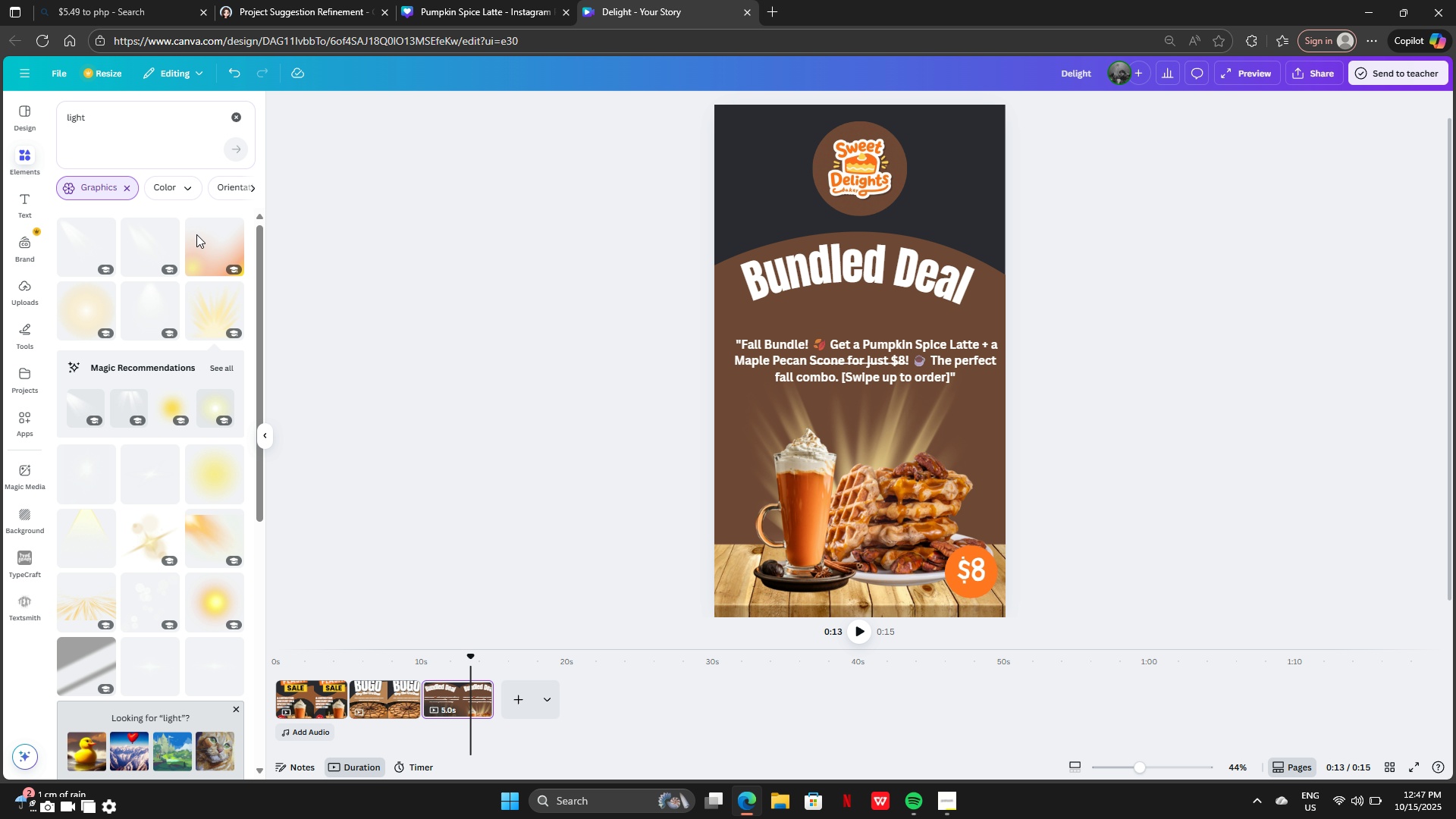 
wait(6.24)
 